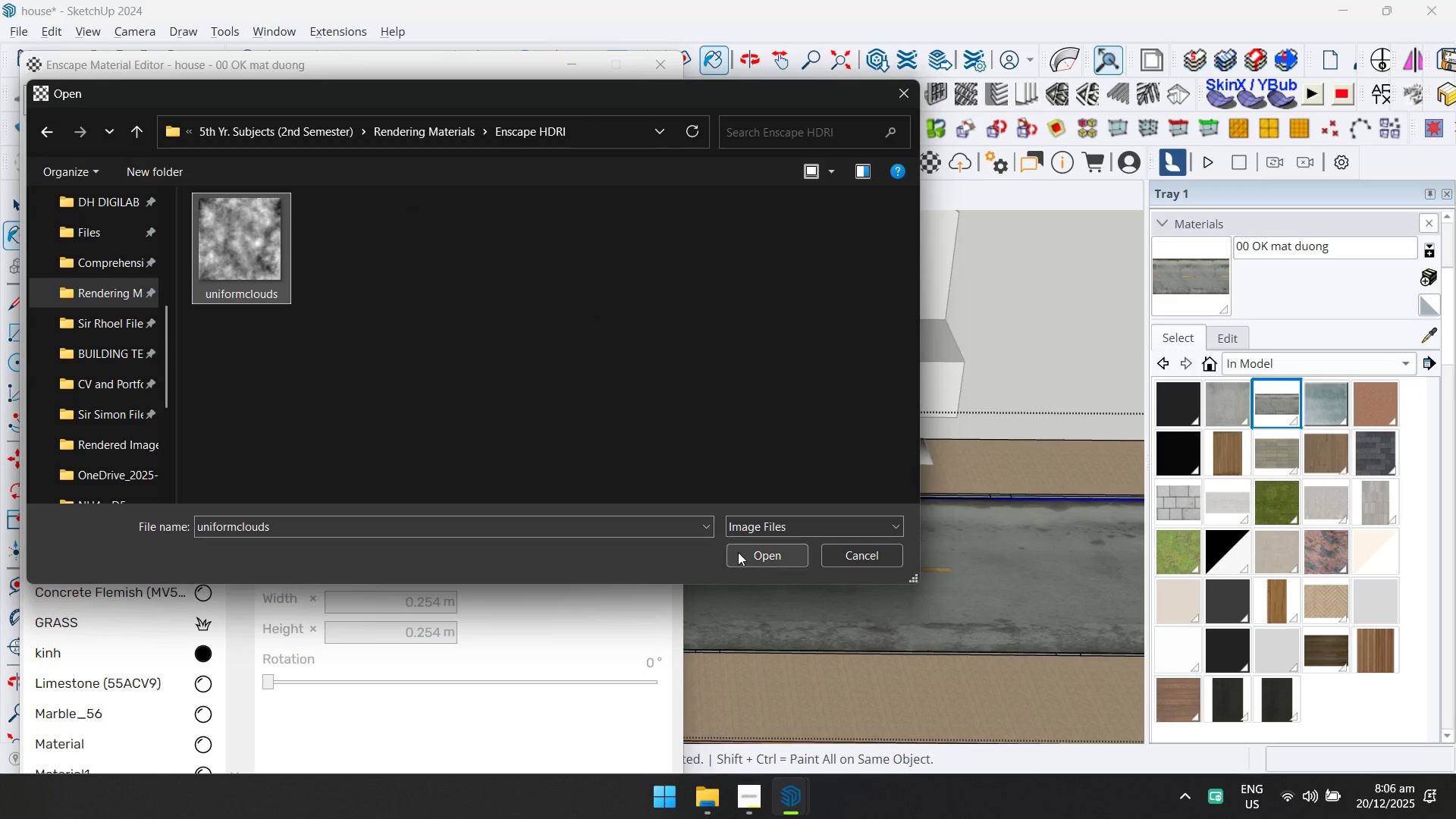 
scroll: coordinate [327, 352], scroll_direction: down, amount: 2.0
 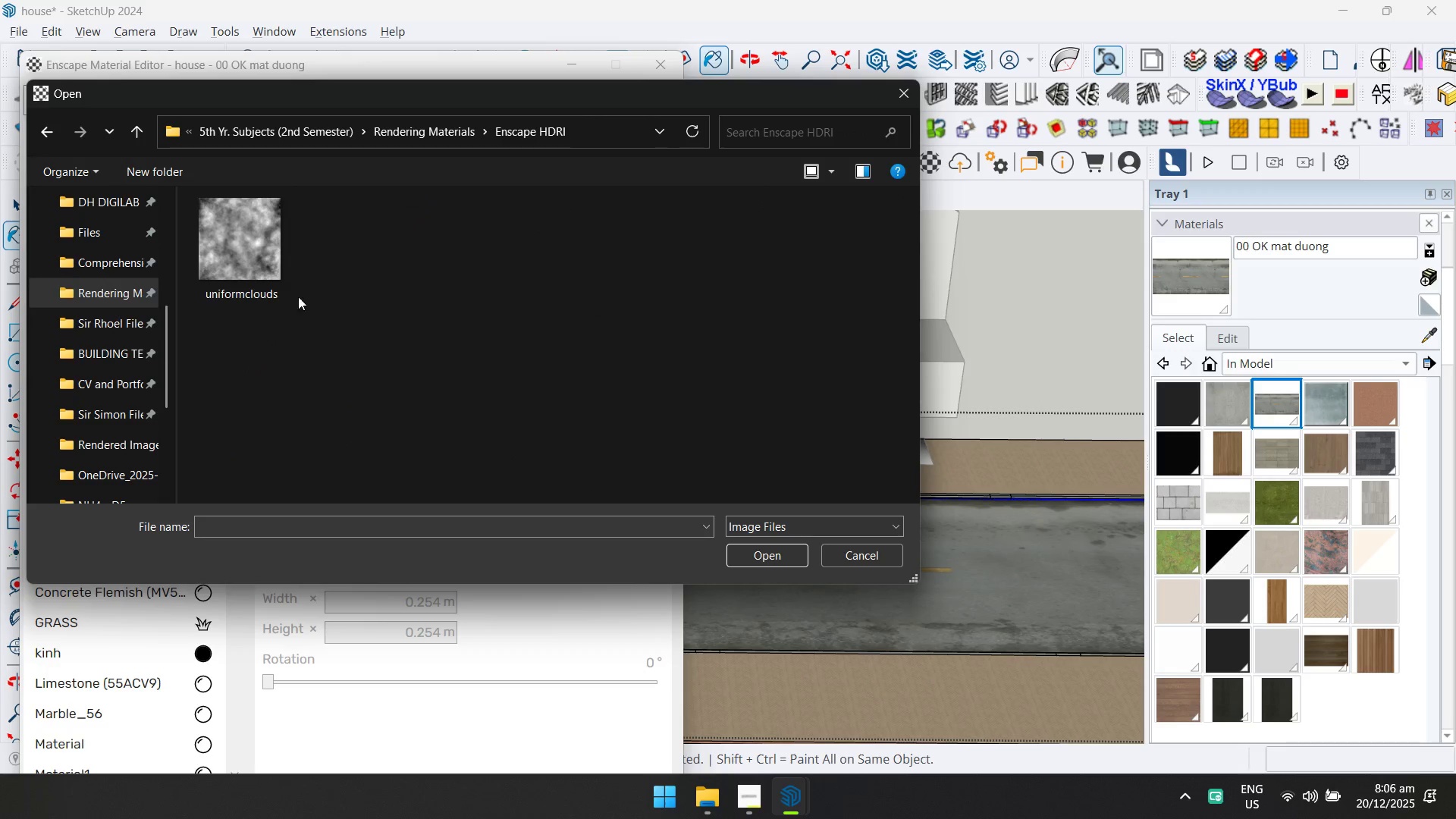 
double_click([733, 551])
 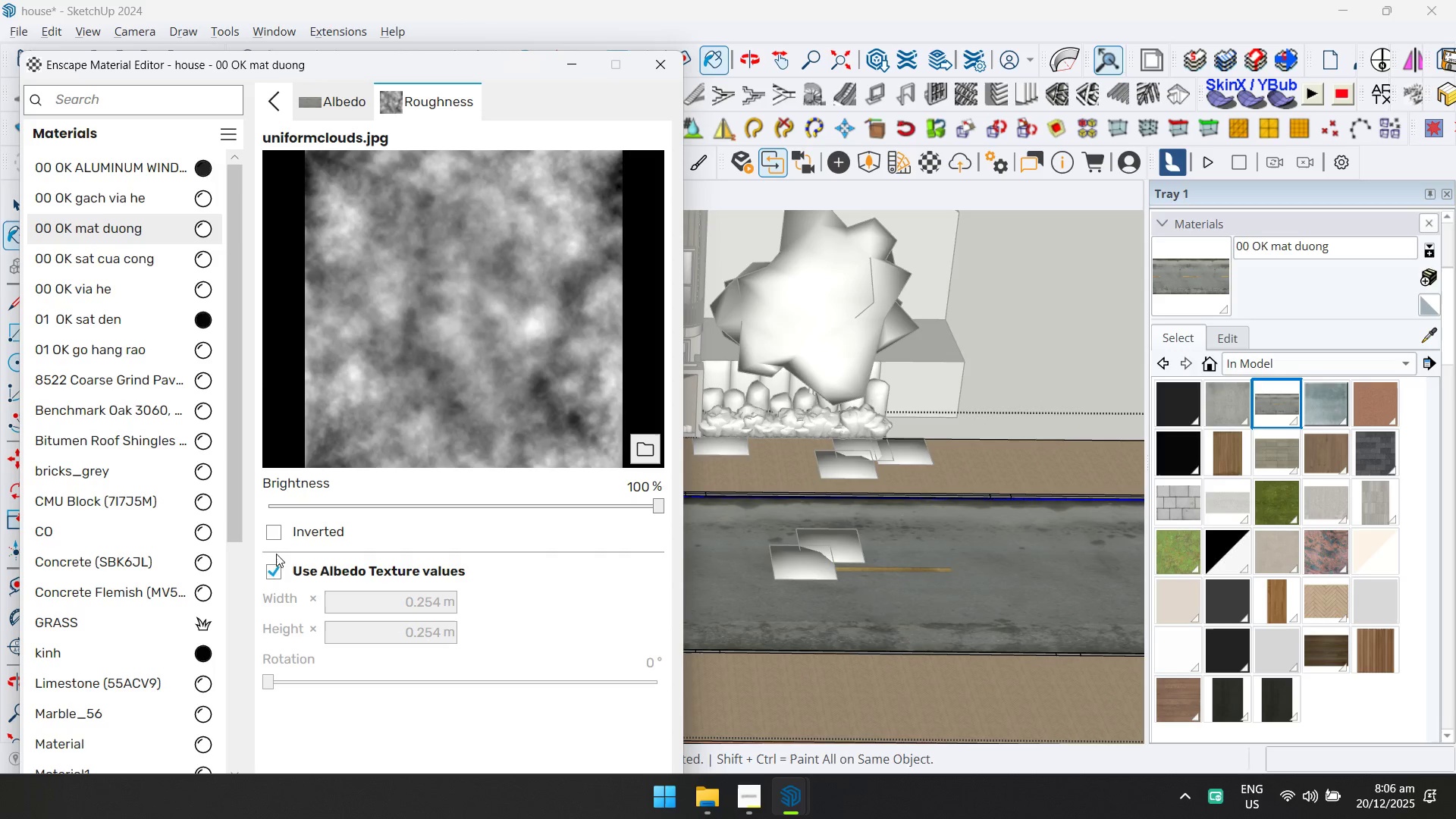 
double_click([434, 604])
 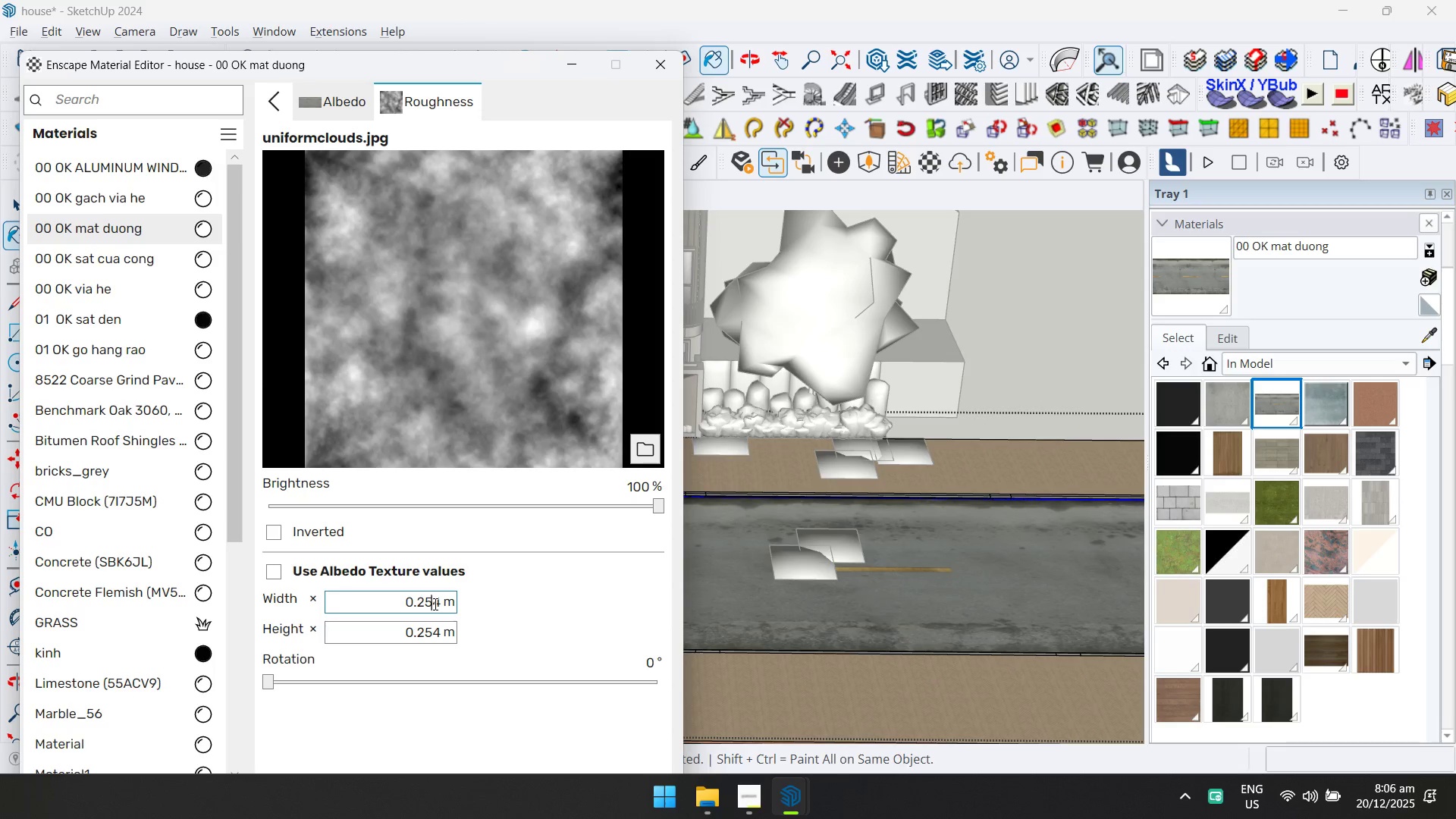 
key(Control+ControlLeft)
 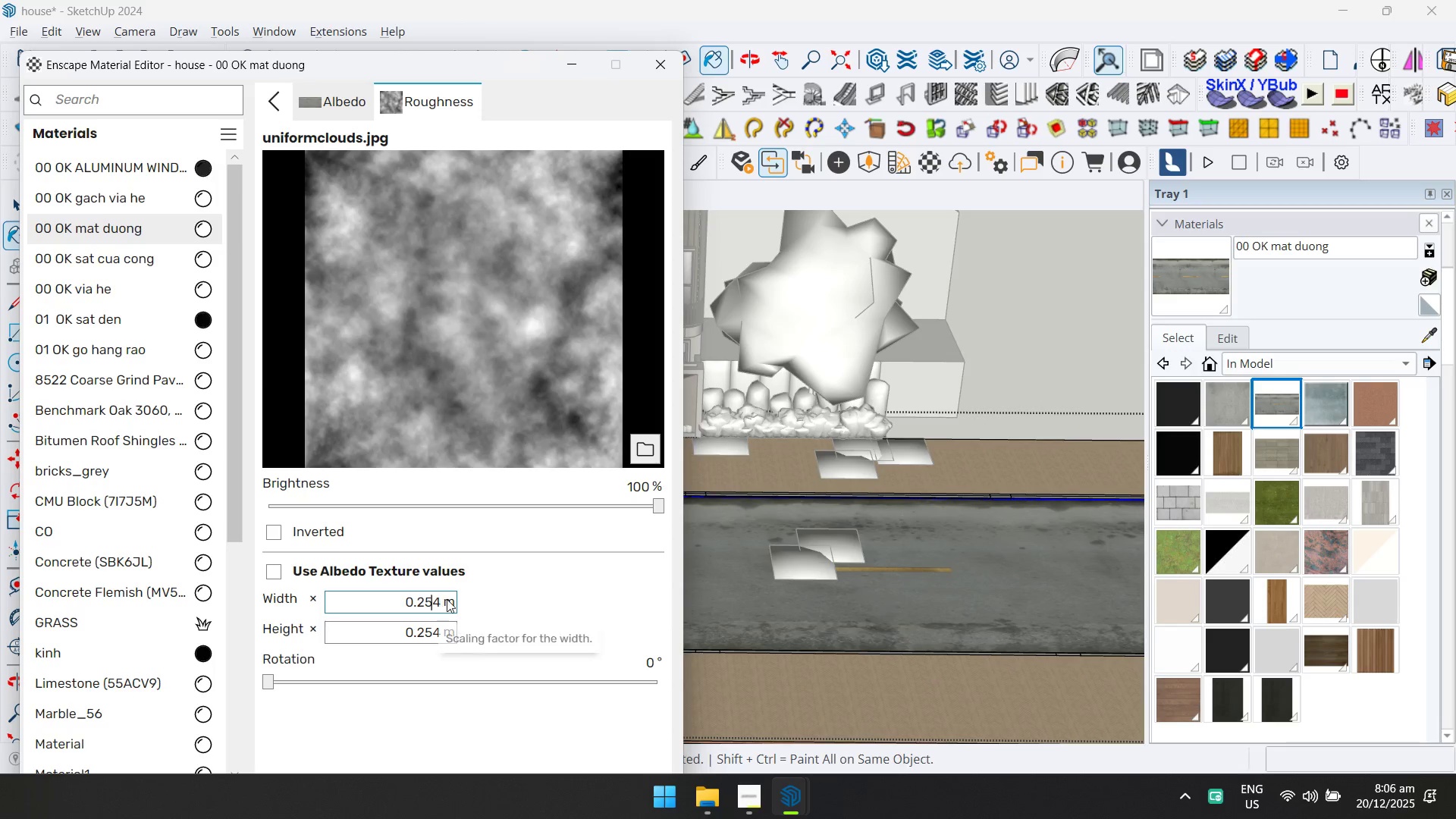 
key(Control+A)
 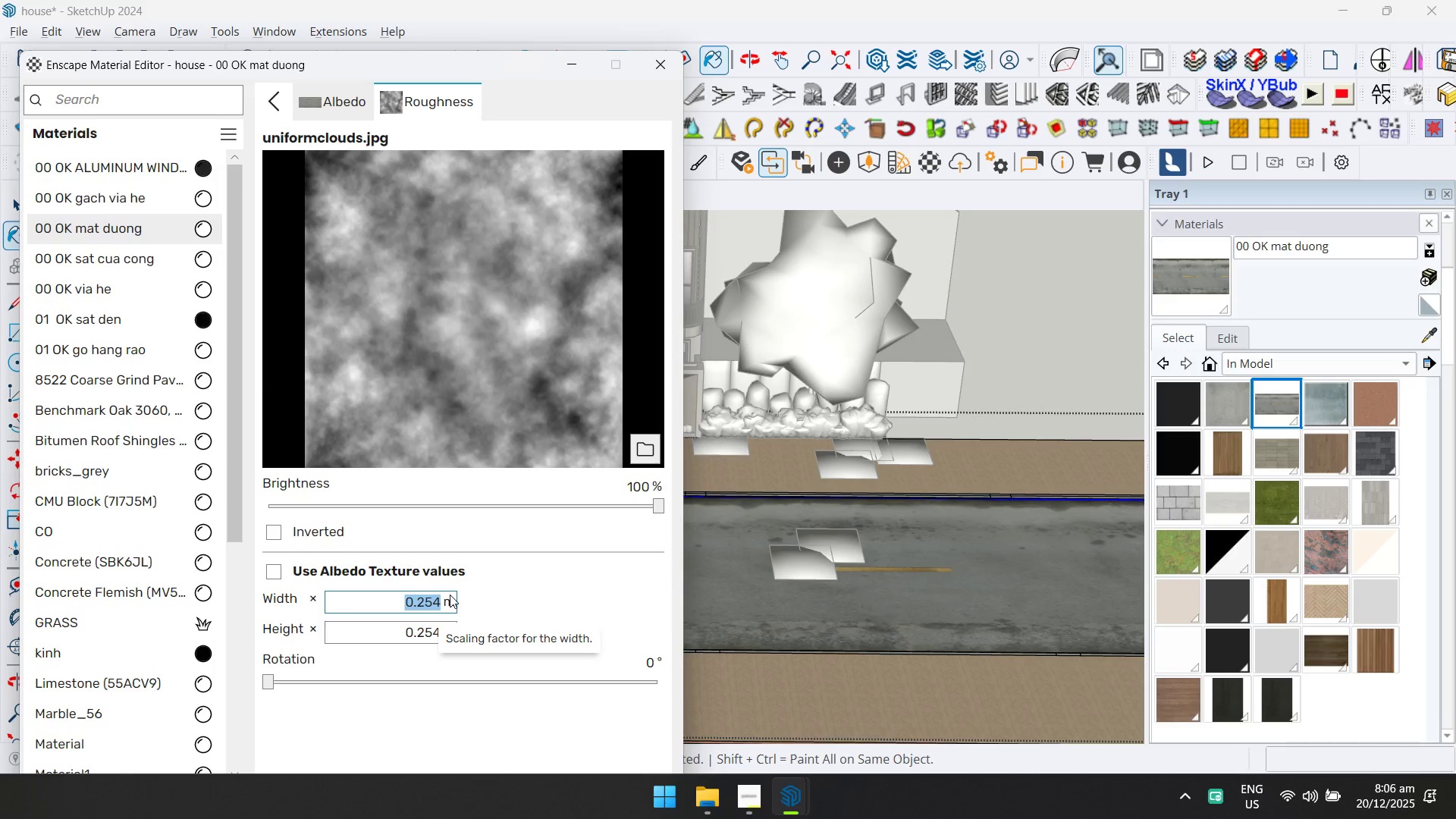 
type(10)
key(Backspace)
 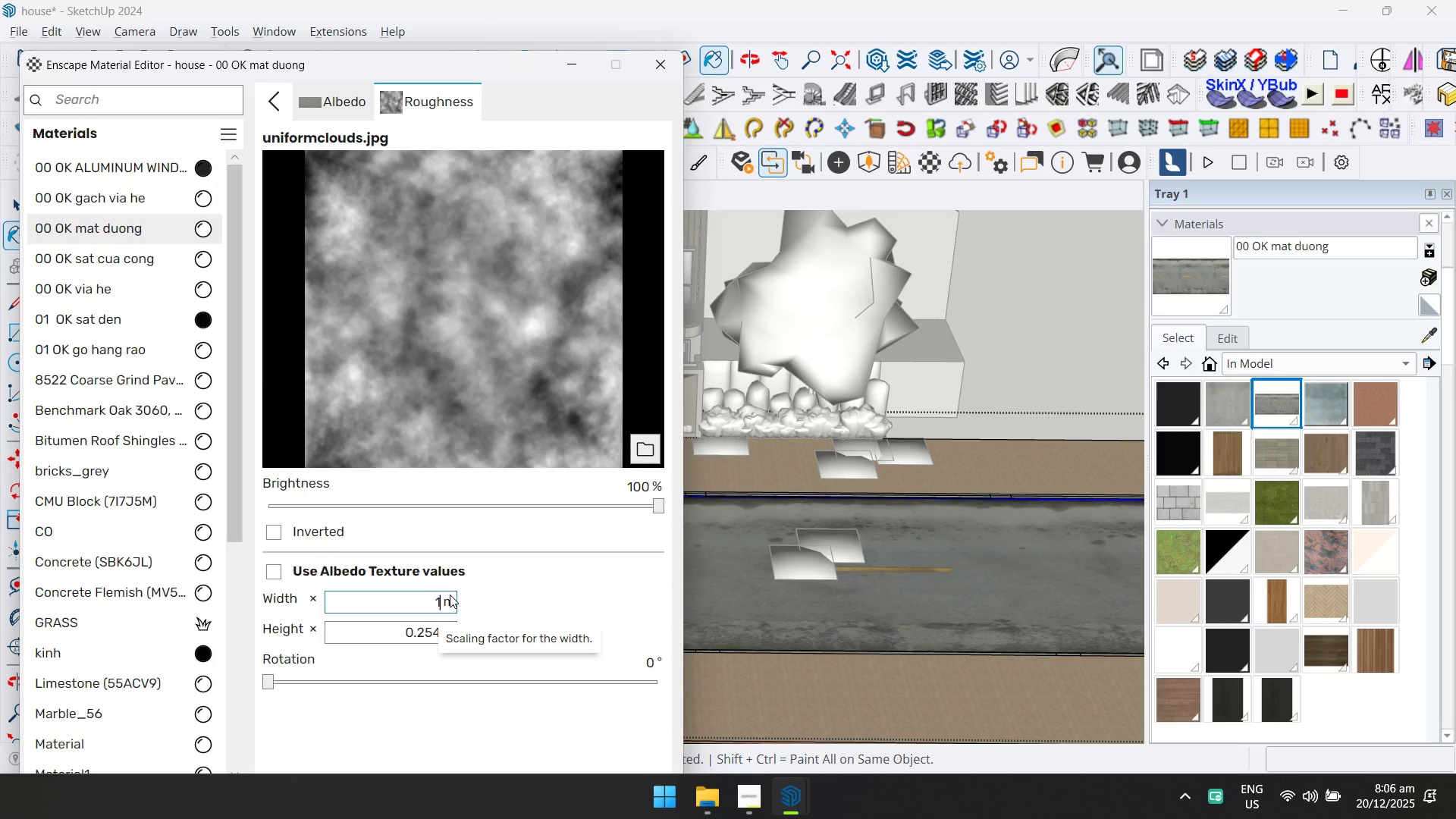 
key(Enter)
 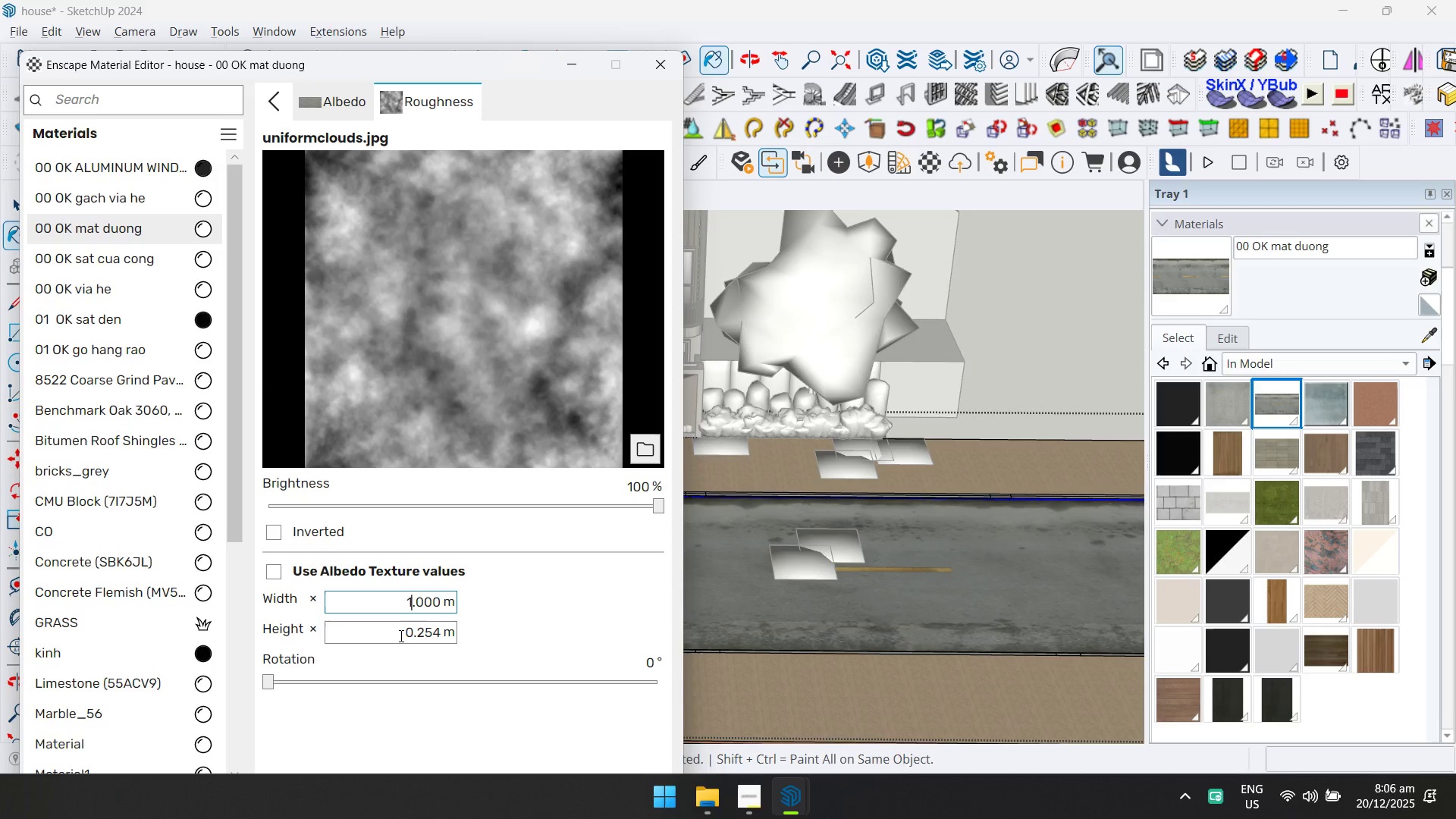 
key(Control+A)
 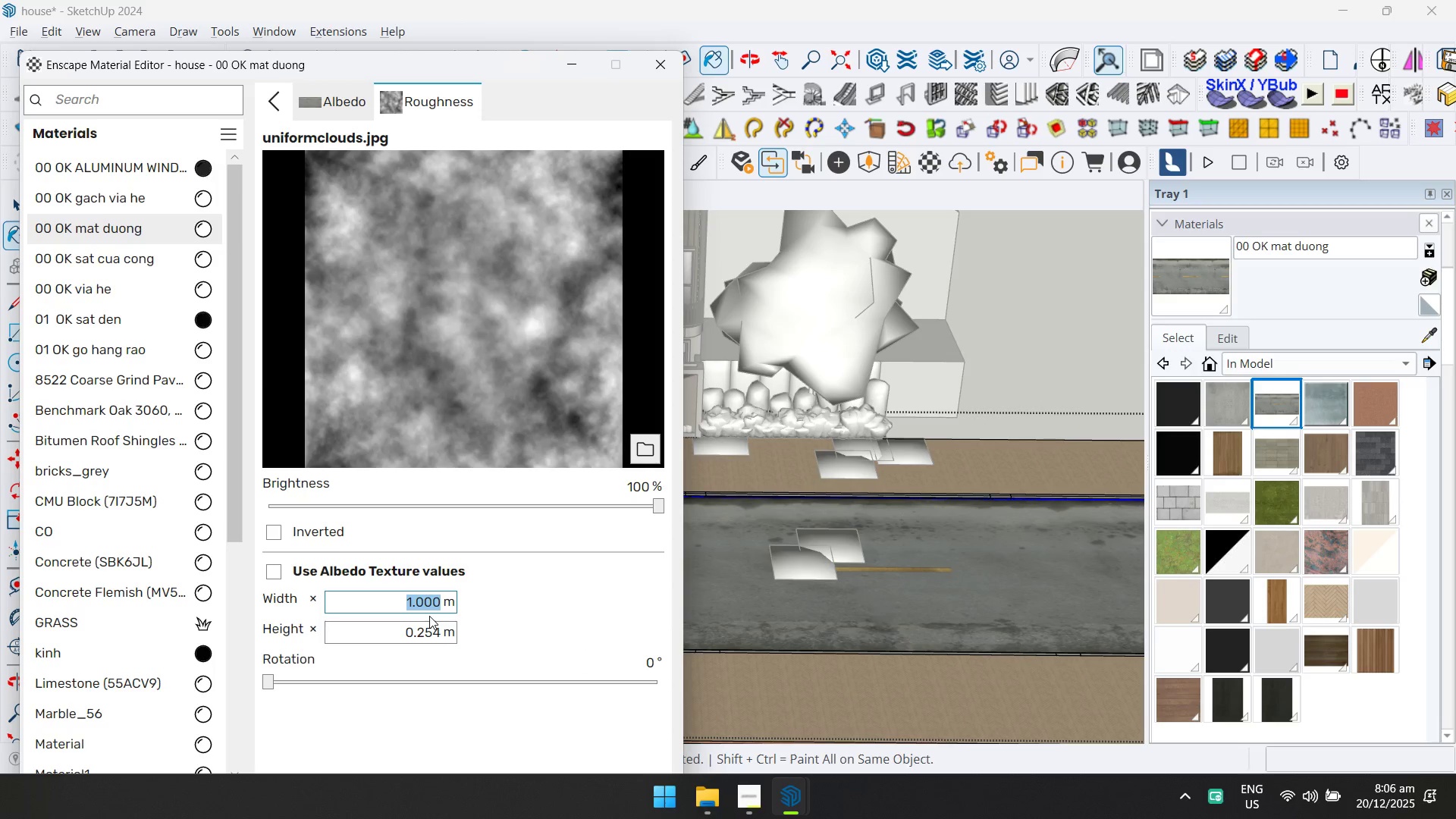 
key(Control+C)
 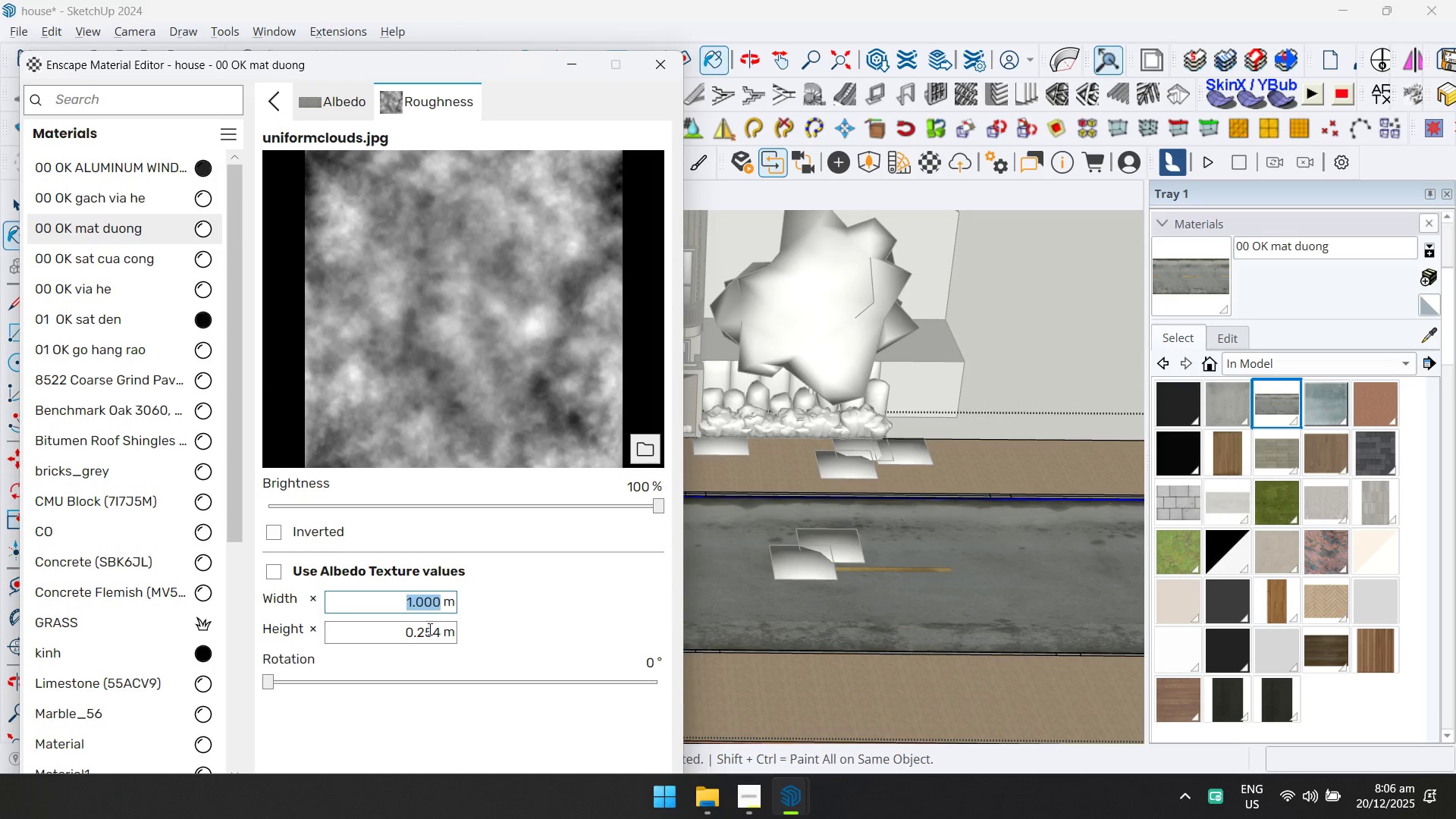 
left_click([428, 633])
 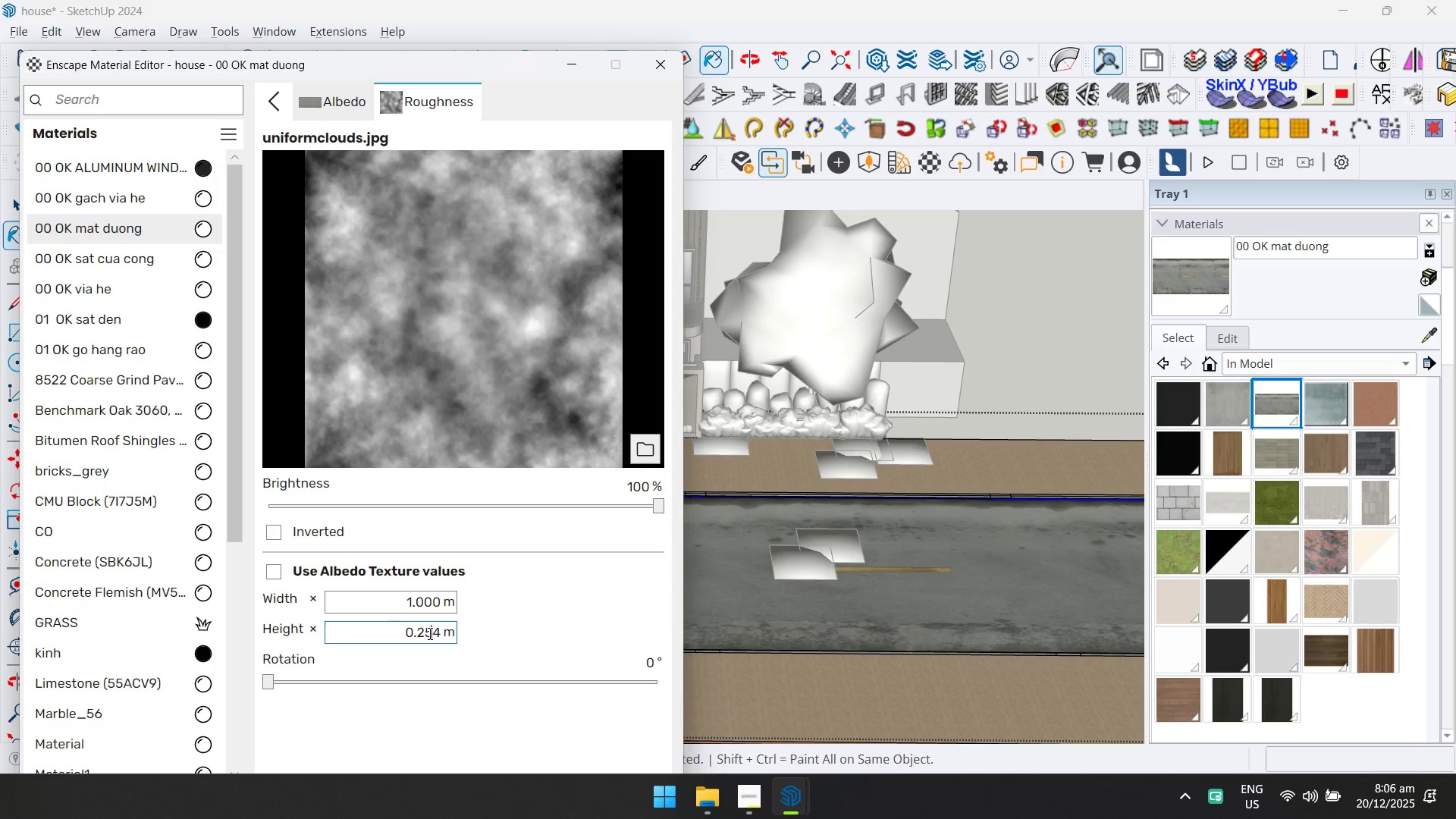 
key(Control+V)
 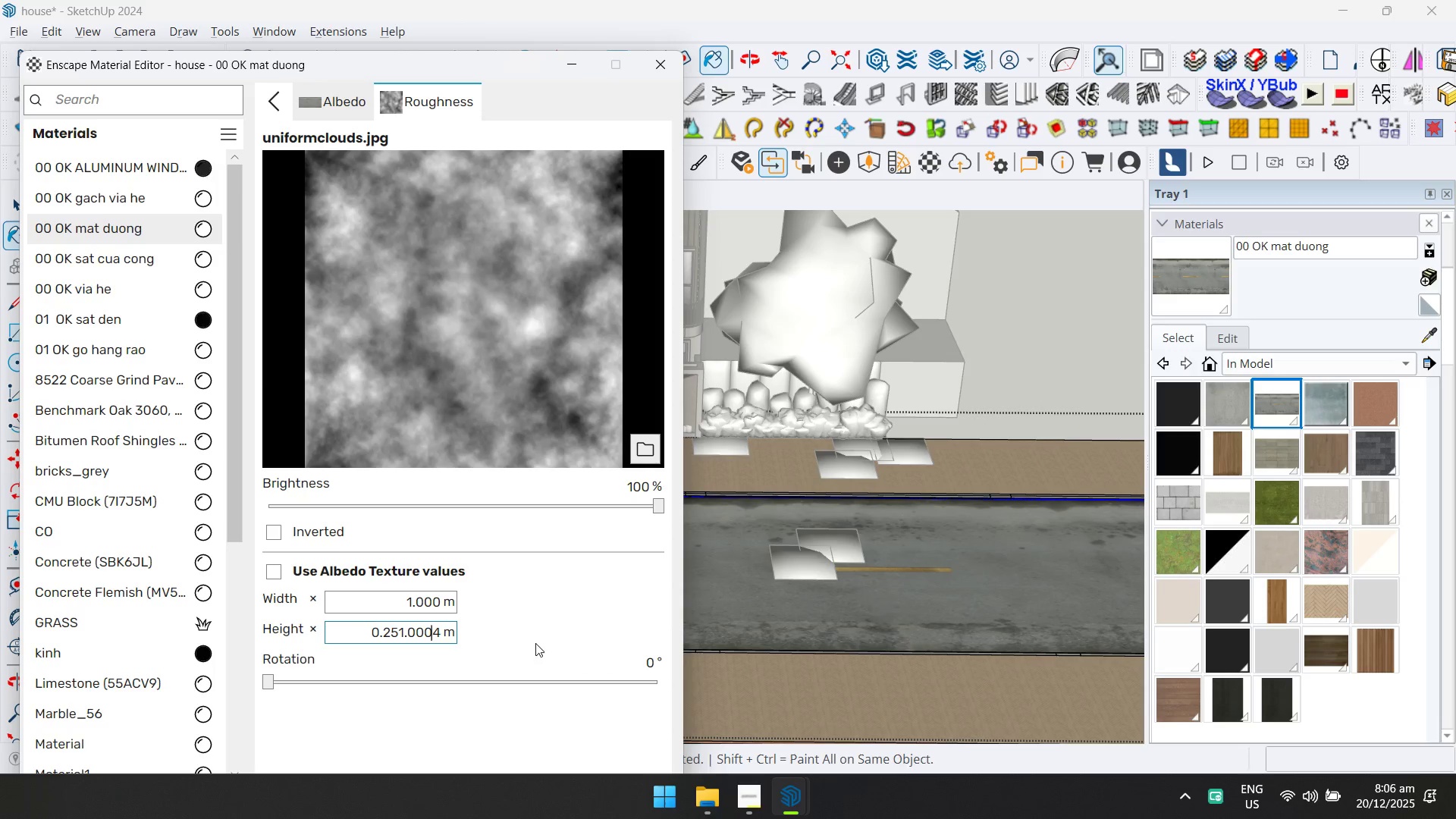 
key(Control+A)
 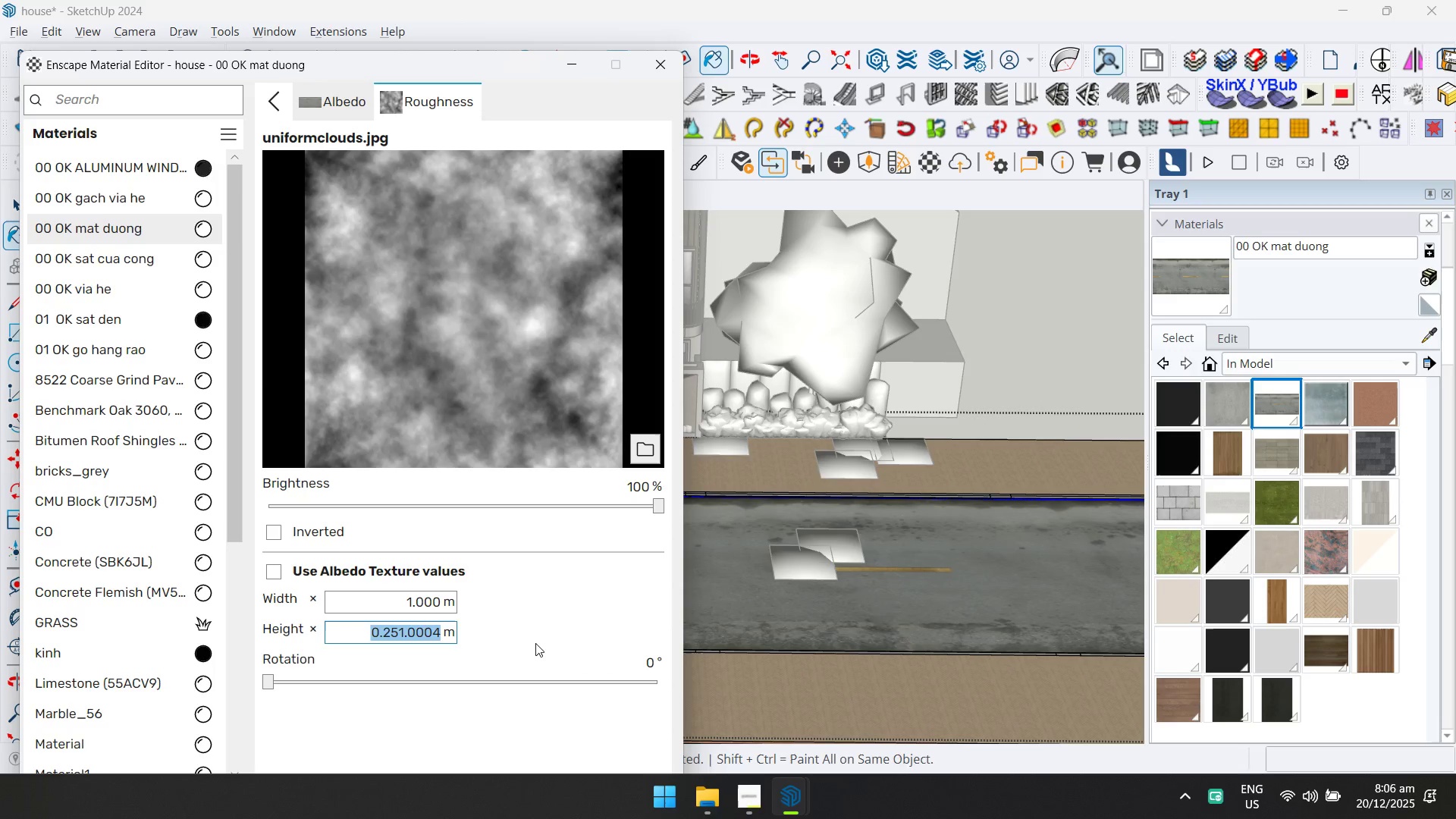 
key(Control+V)
 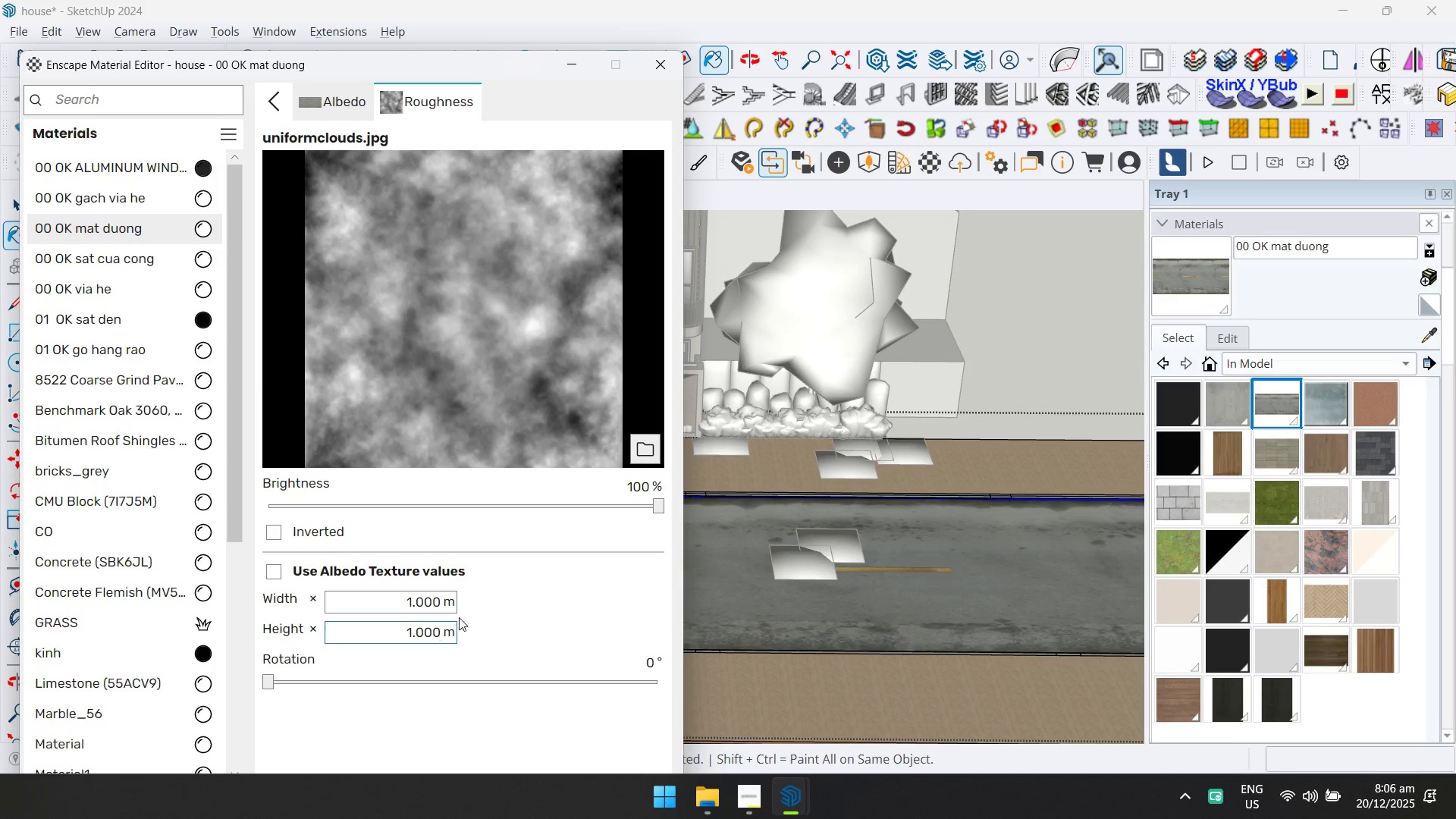 
left_click([431, 604])
 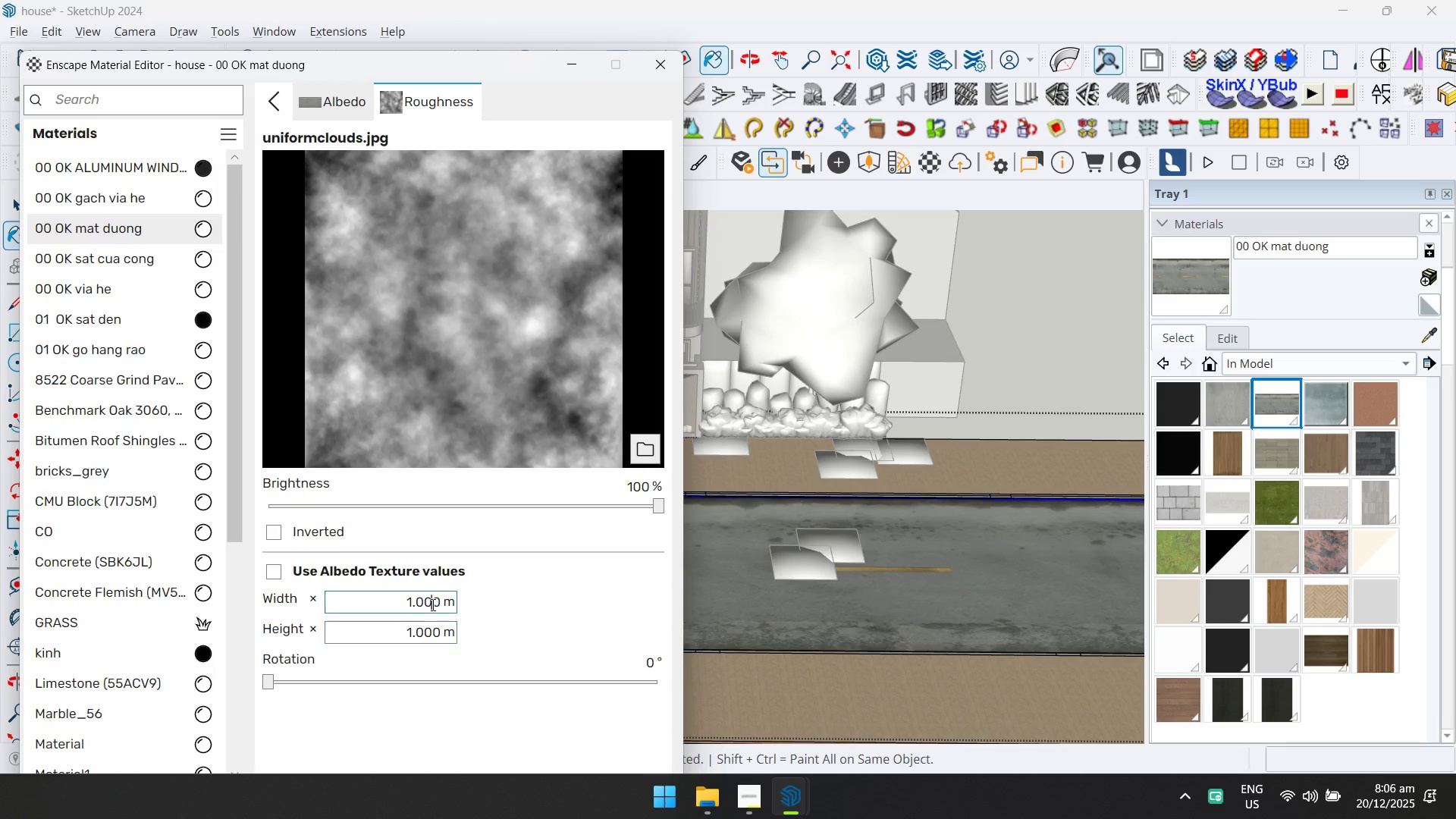 
key(Control+ControlLeft)
 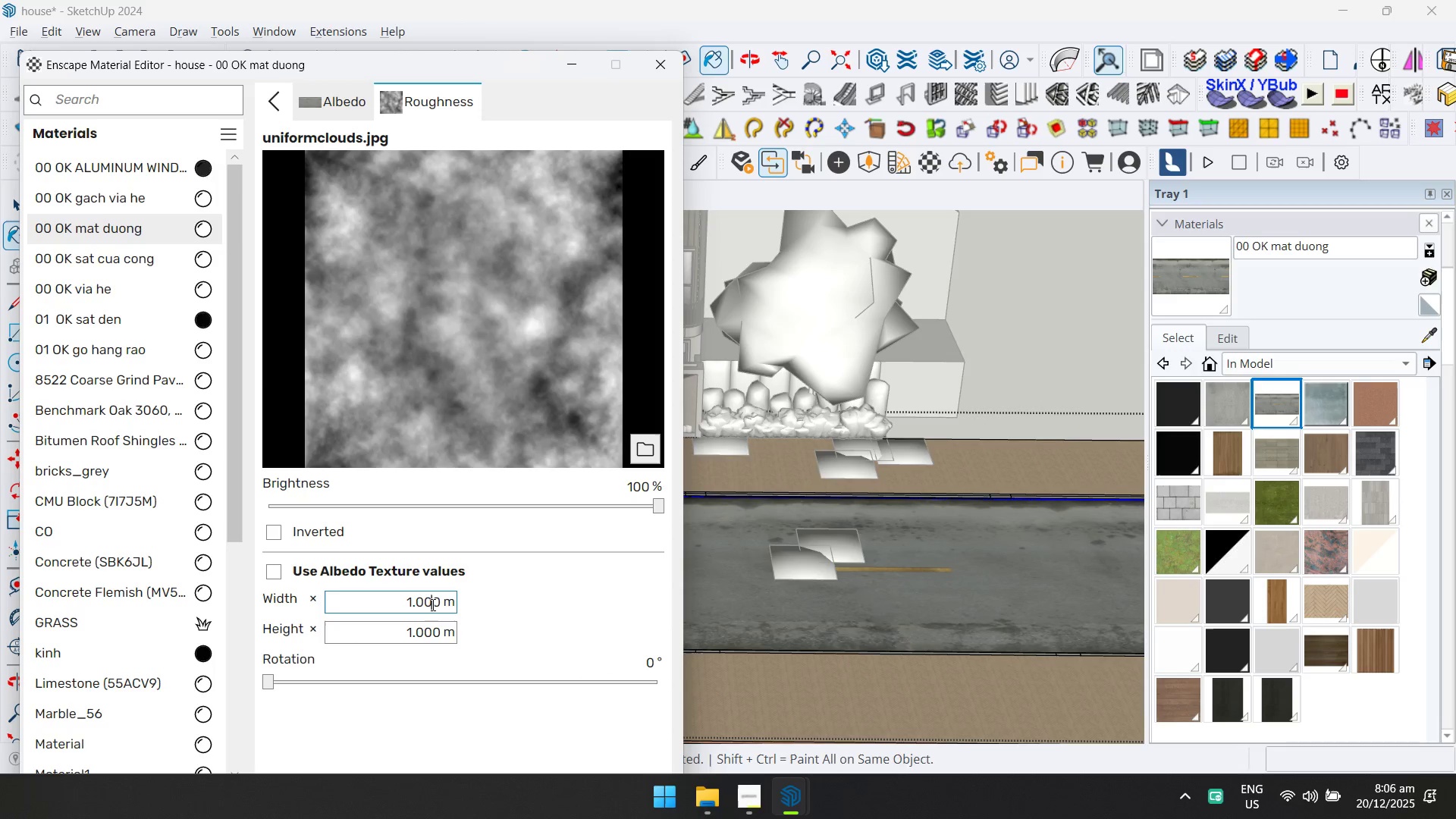 
key(Control+A)
 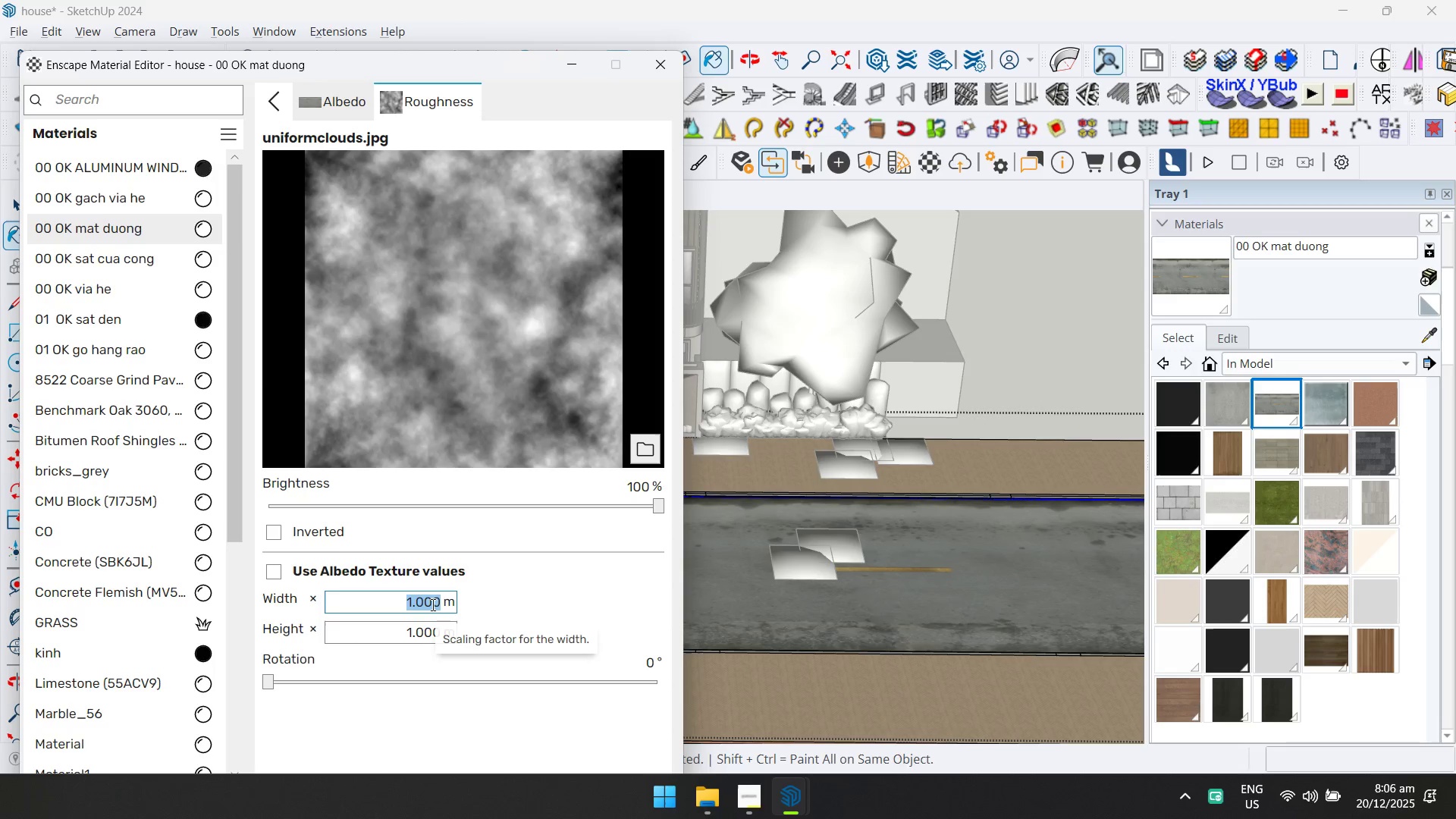 
key(2)
 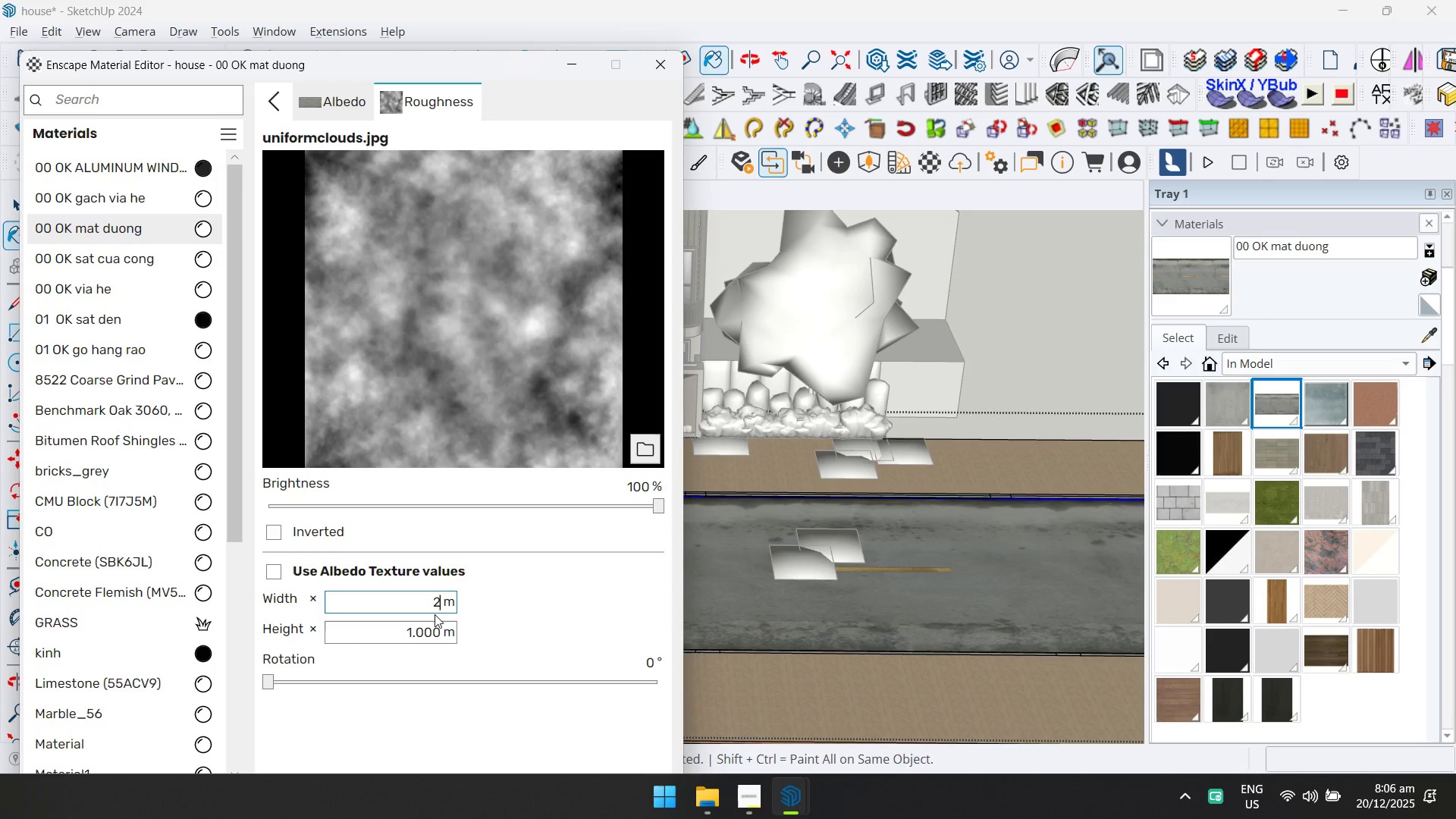 
key(Control+A)
 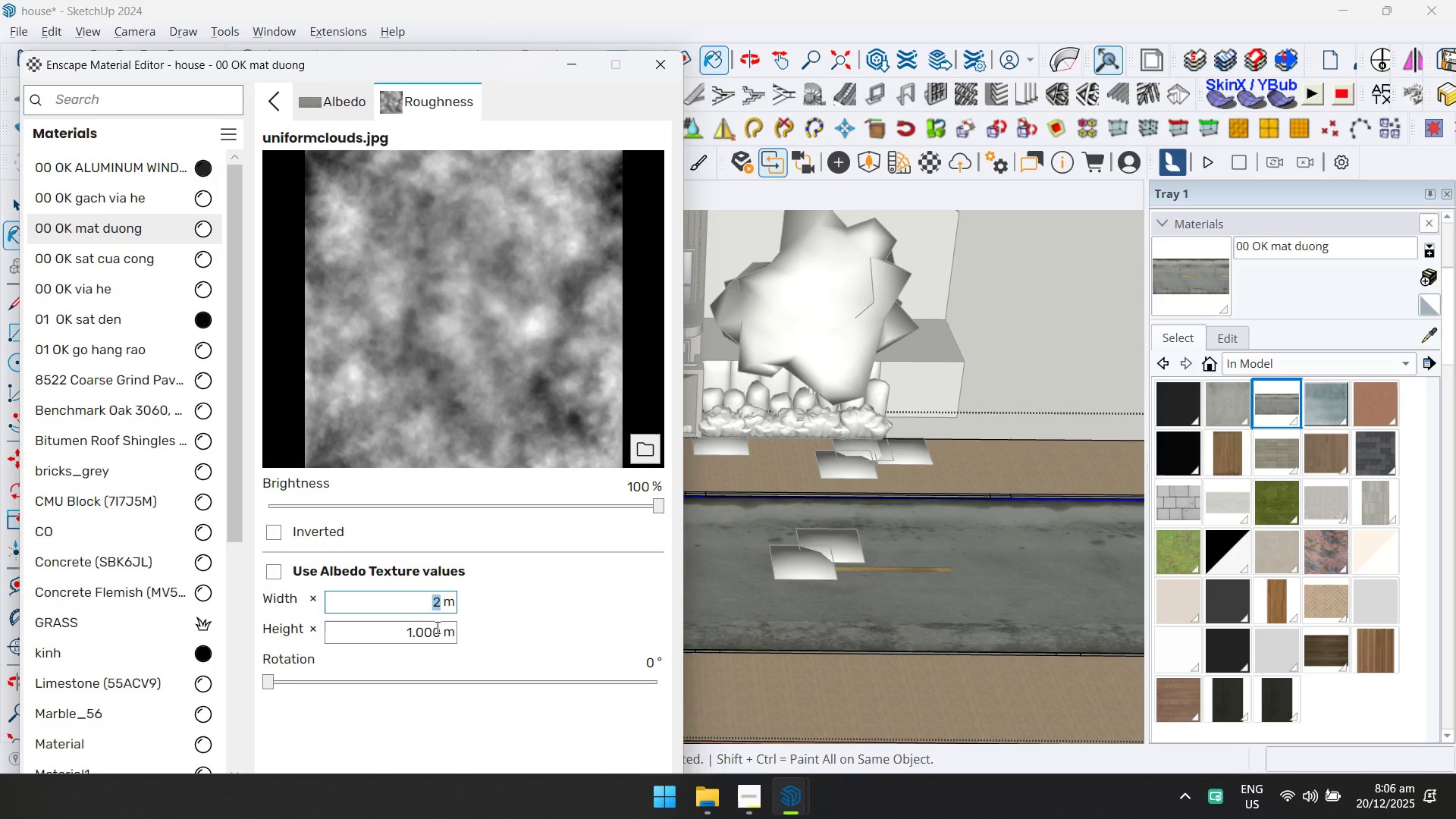 
key(Control+C)
 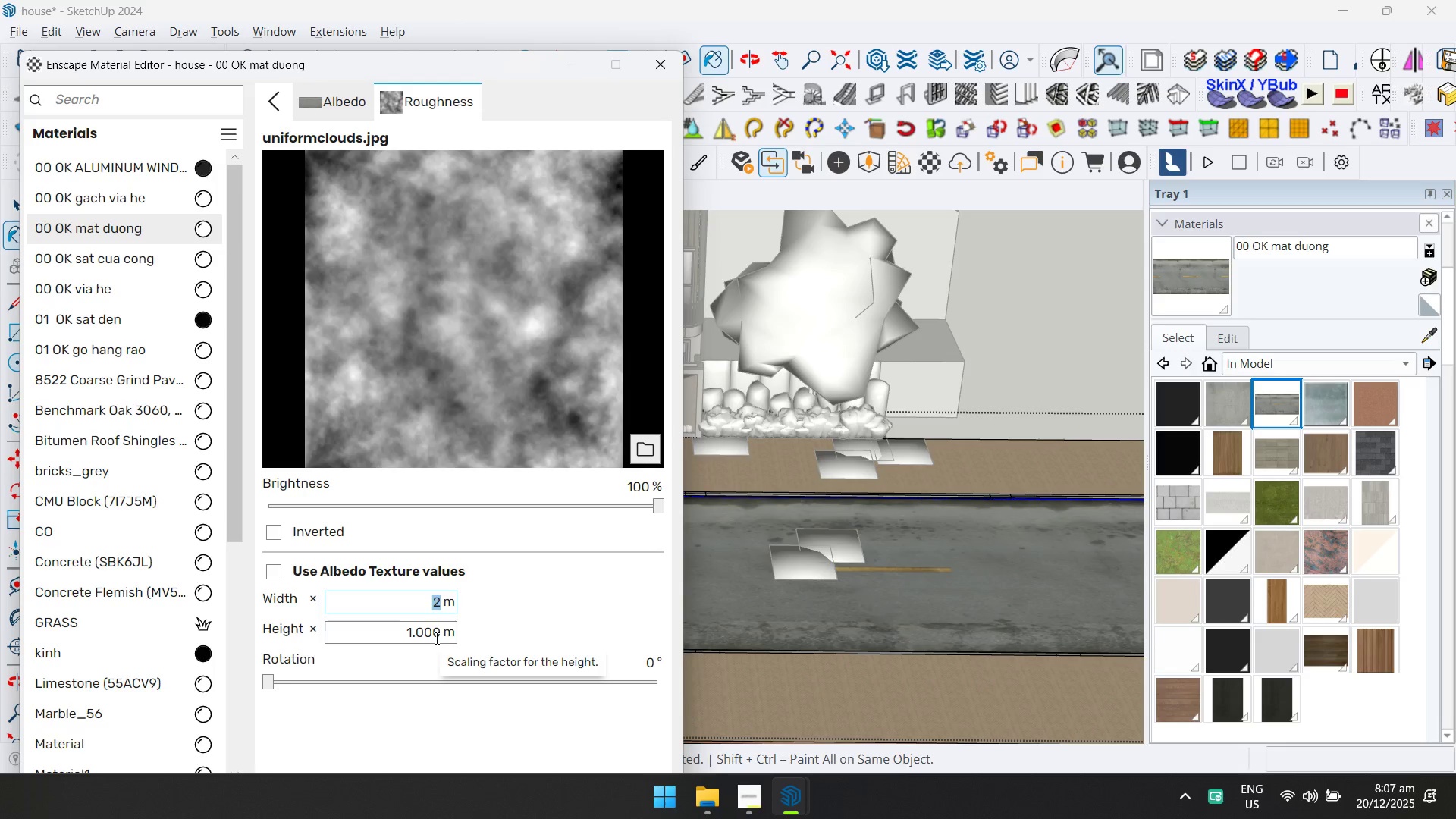 
key(Control+C)
 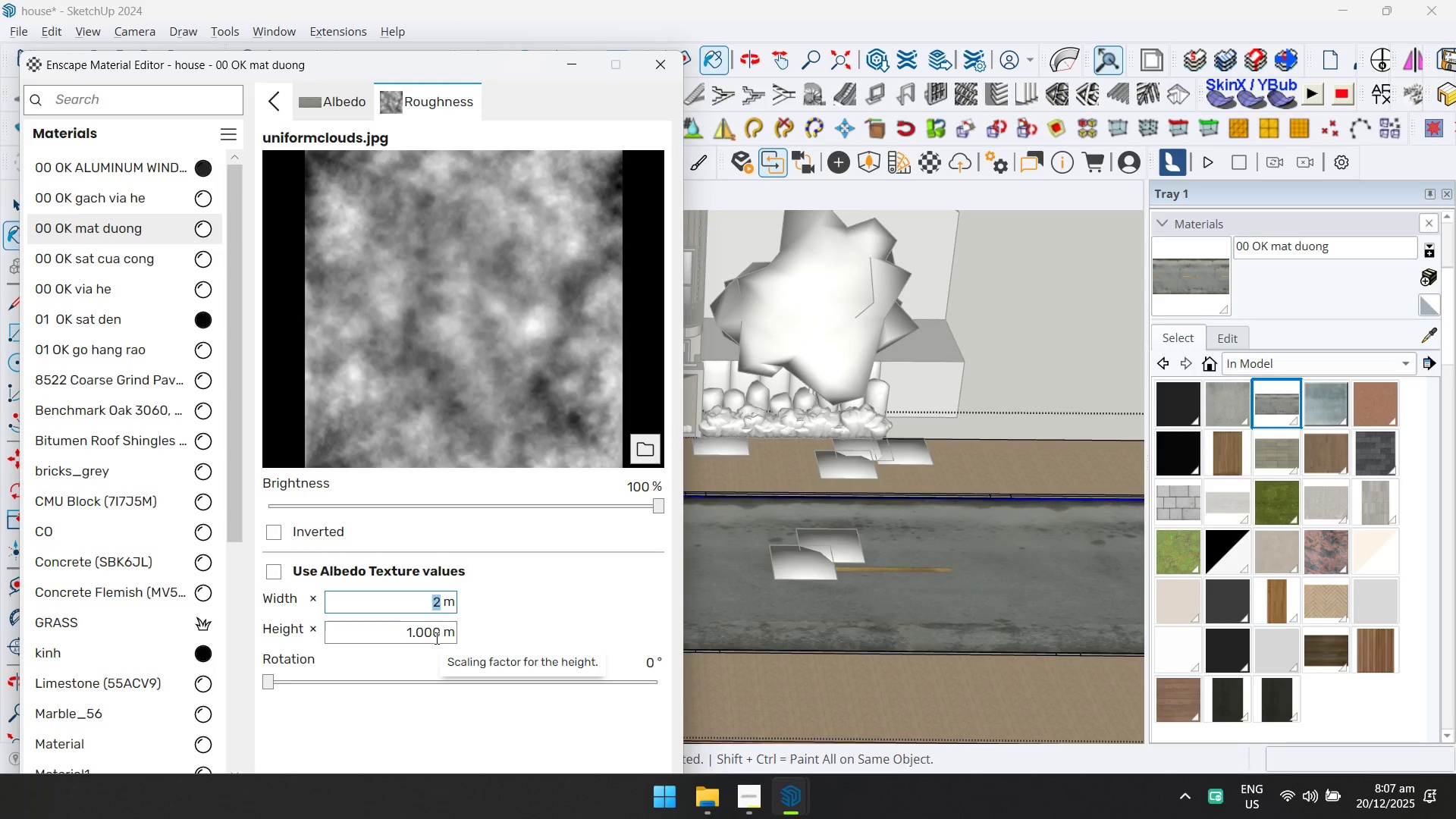 
left_click([435, 638])
 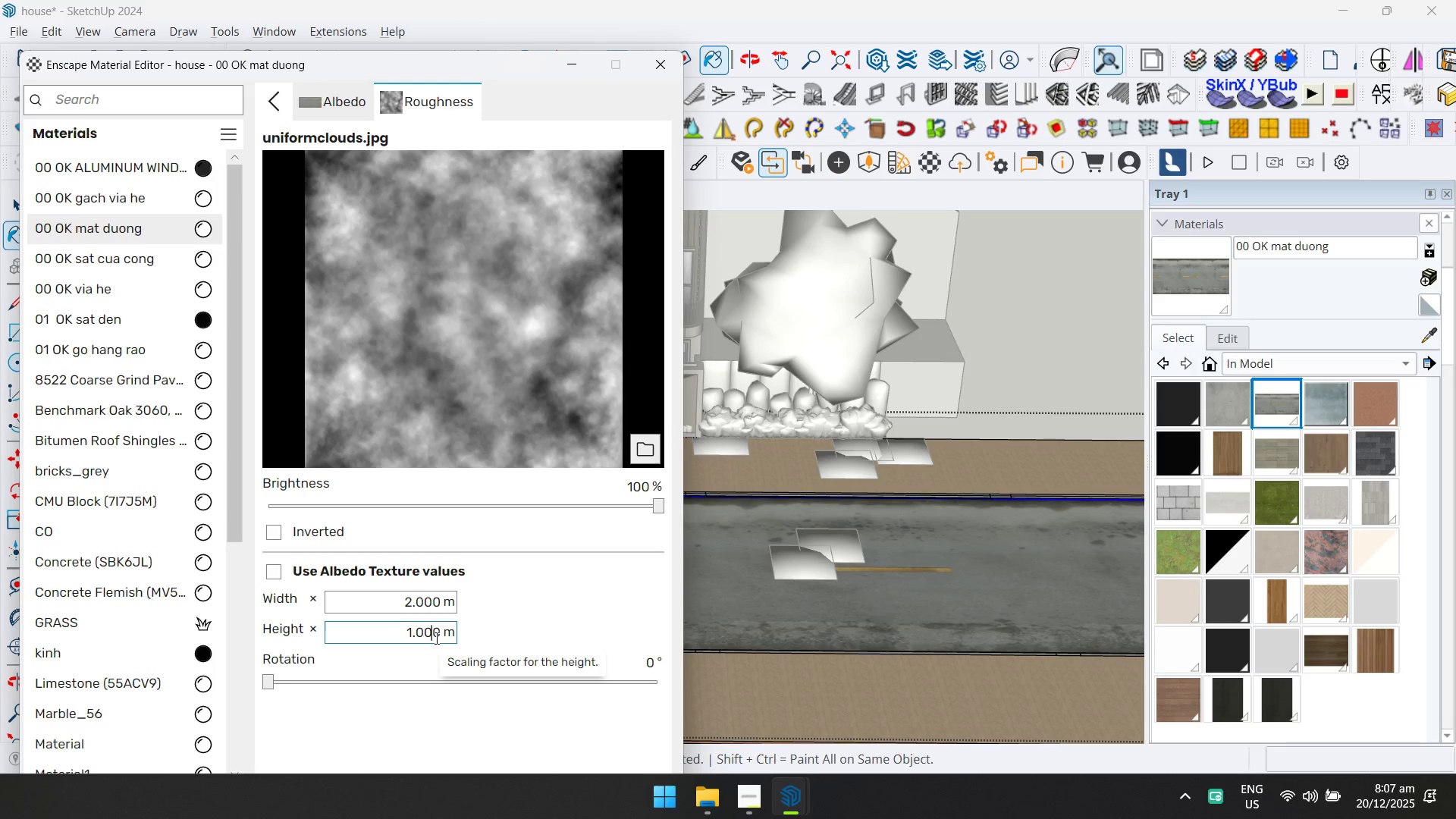 
key(Control+ControlLeft)
 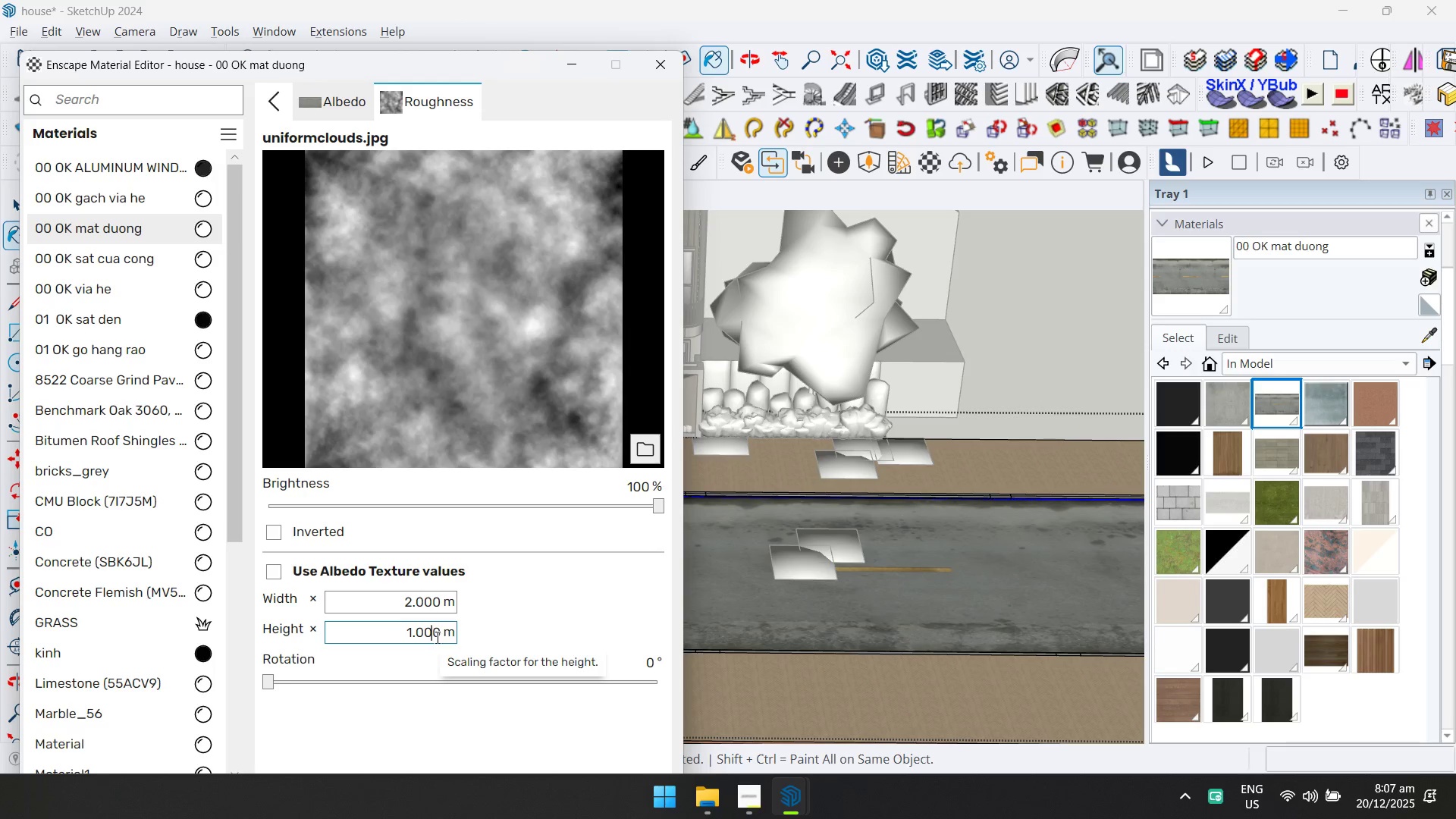 
key(Control+V)
 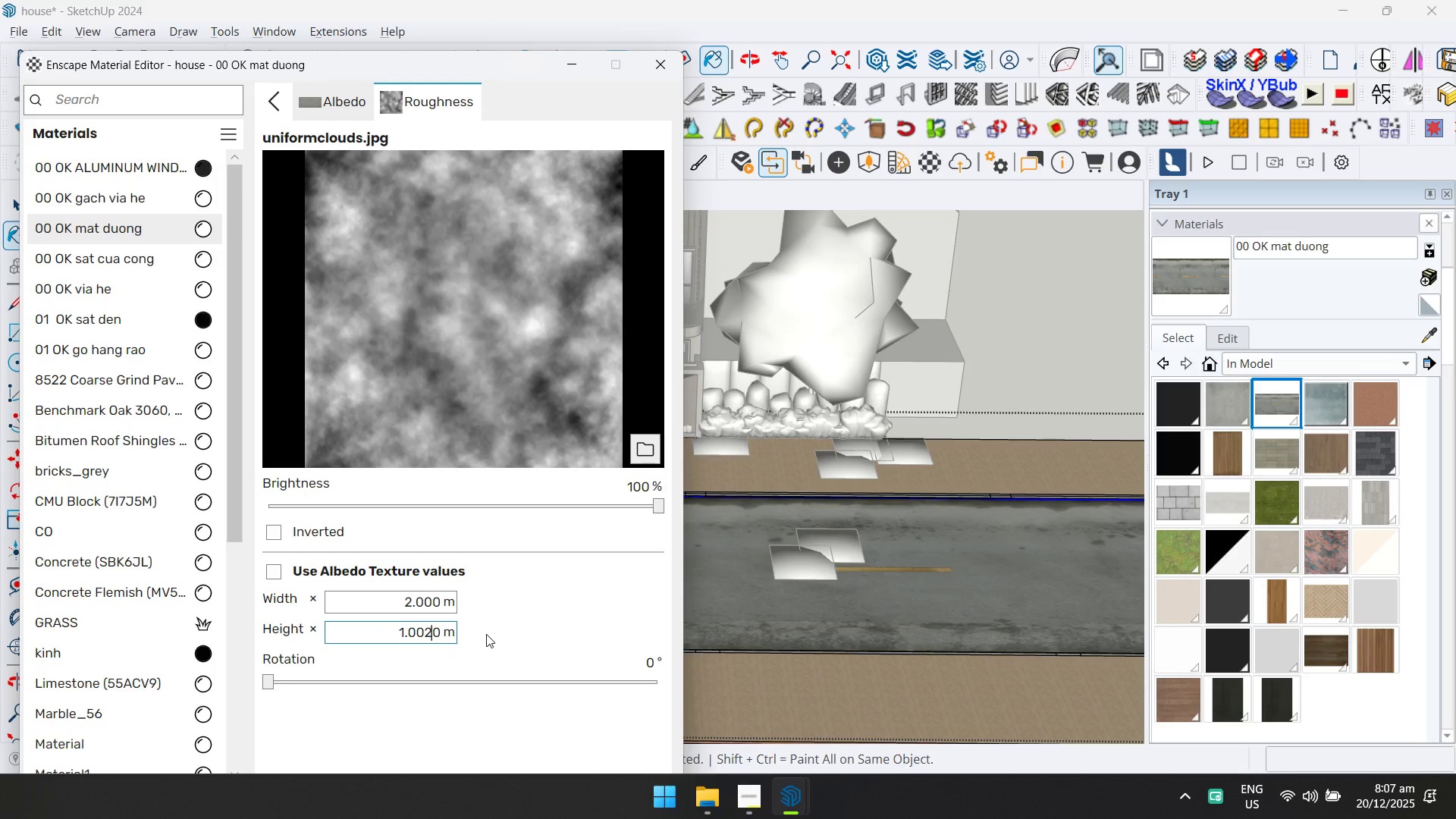 
key(Control+A)
 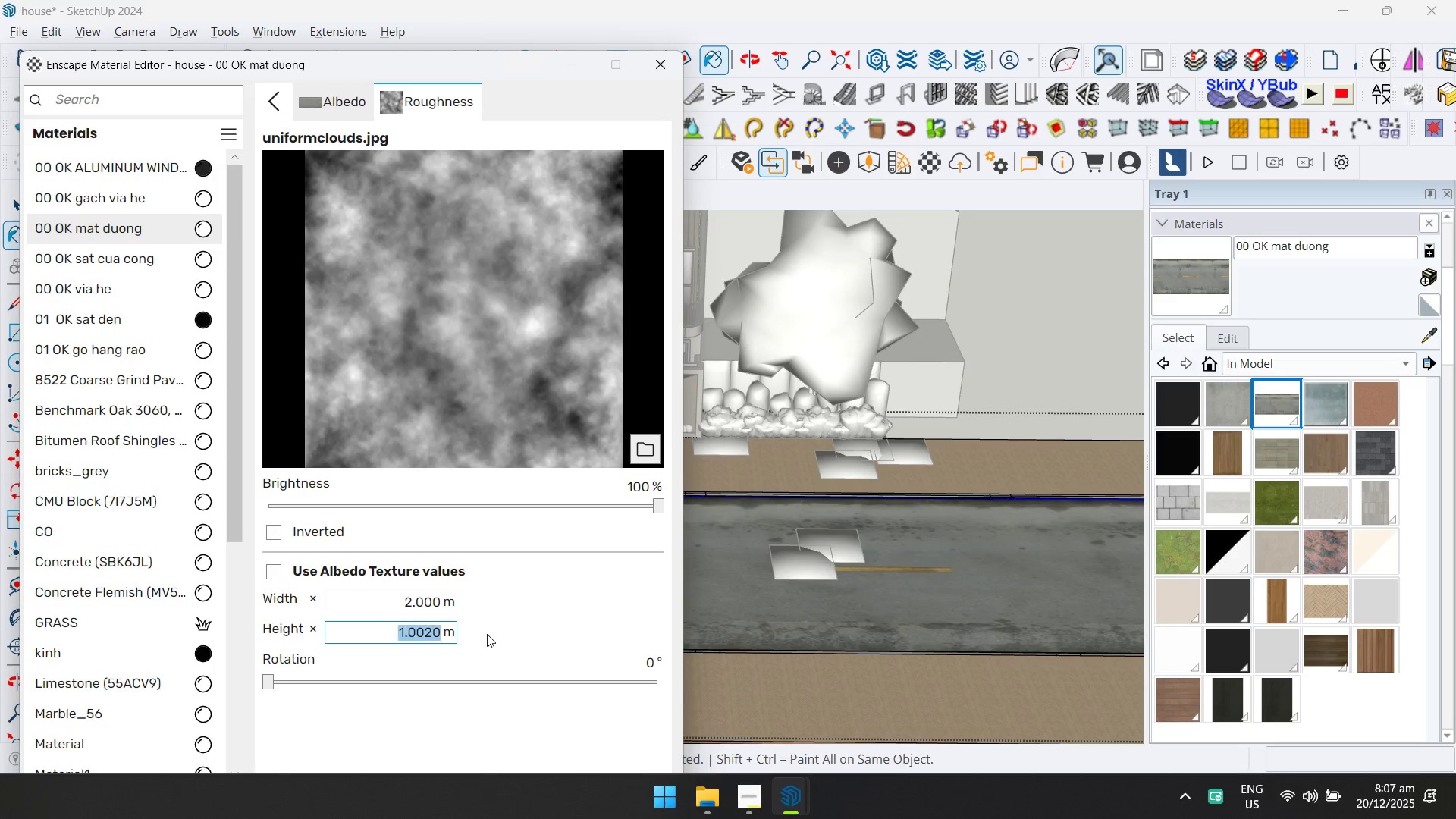 
key(Control+V)
 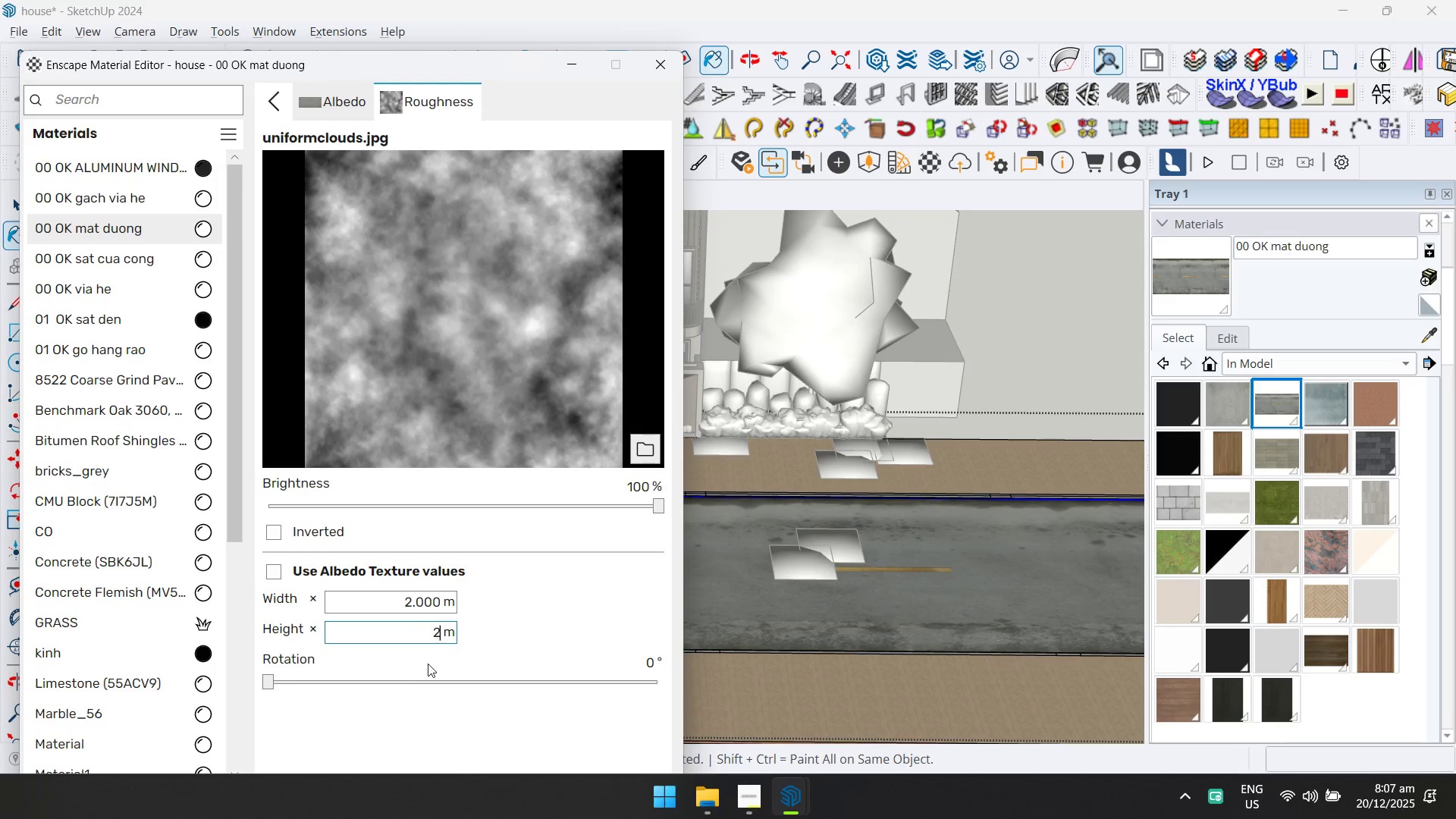 
left_click([401, 695])
 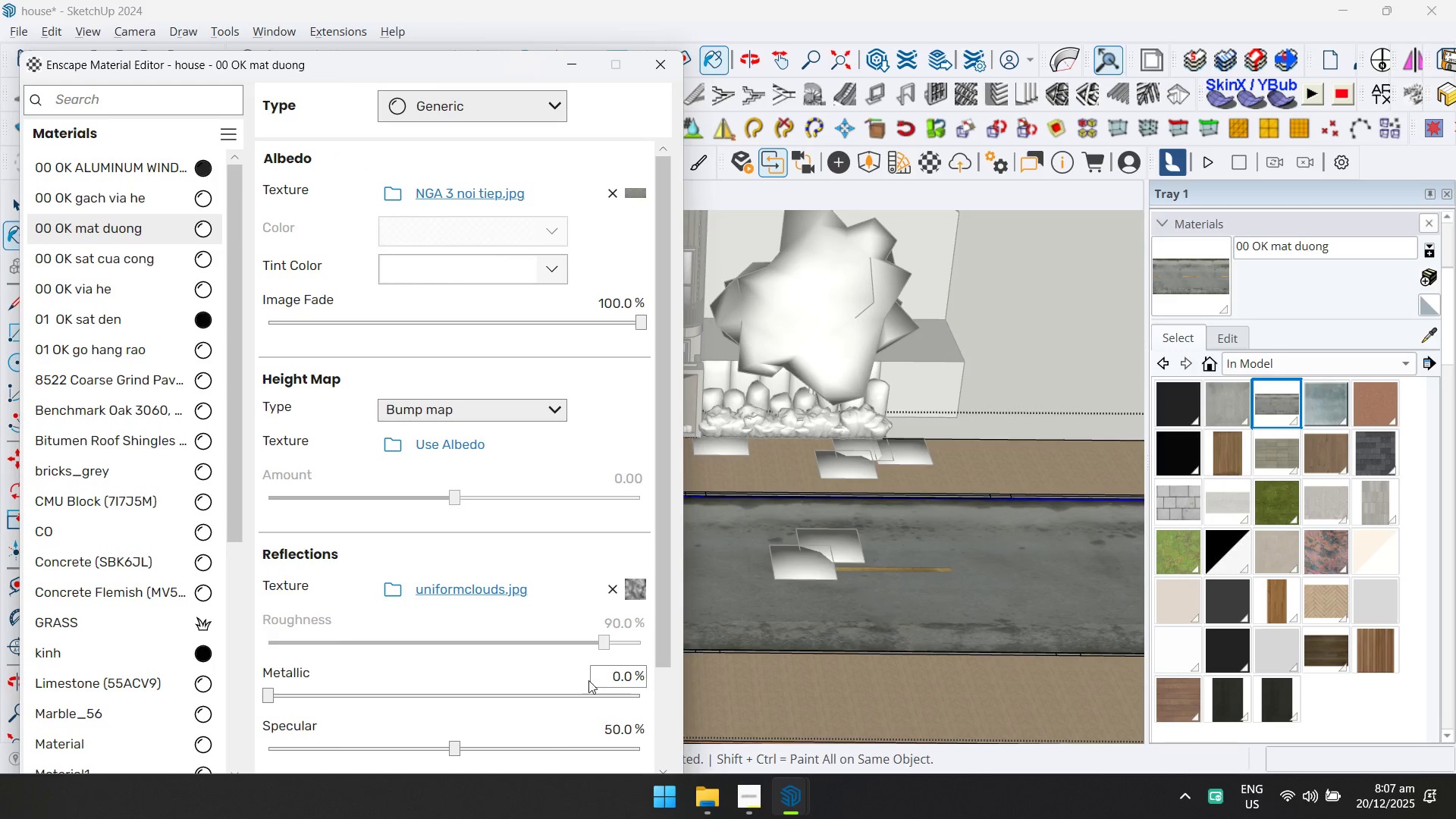 
left_click([479, 752])
 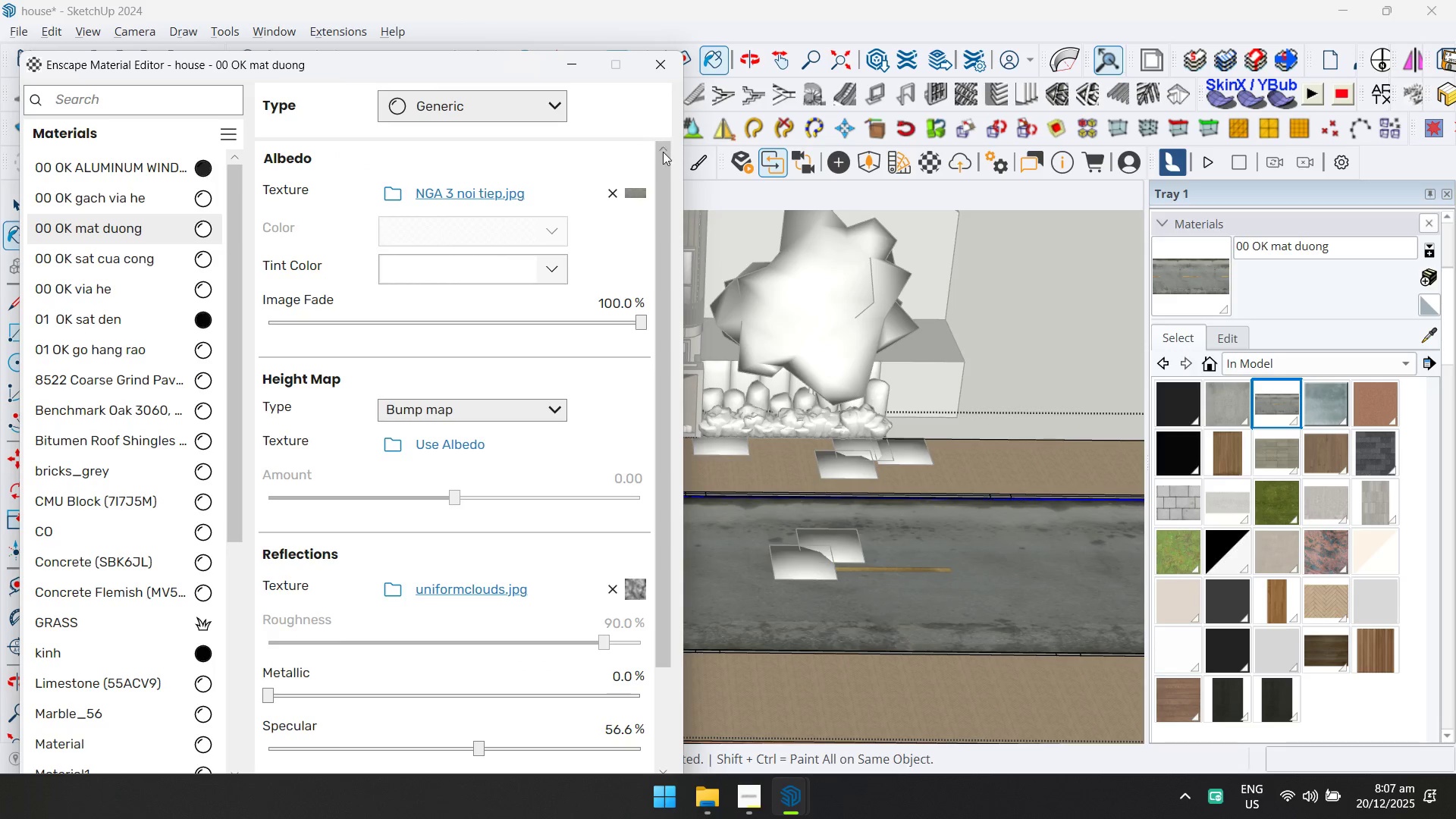 
left_click_drag(start_coordinate=[657, 77], to_coordinate=[661, 70])
 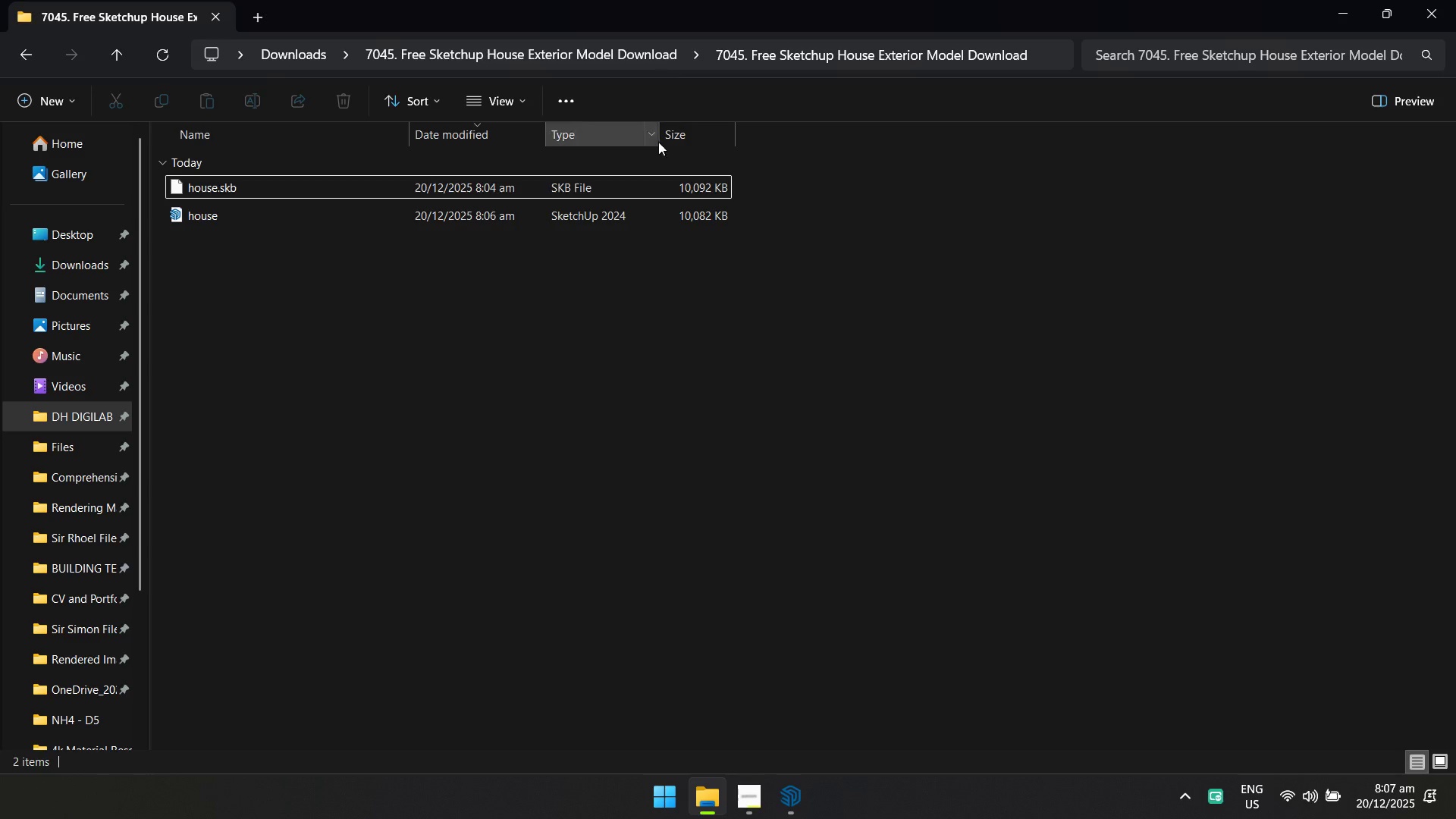 
key(Space)
 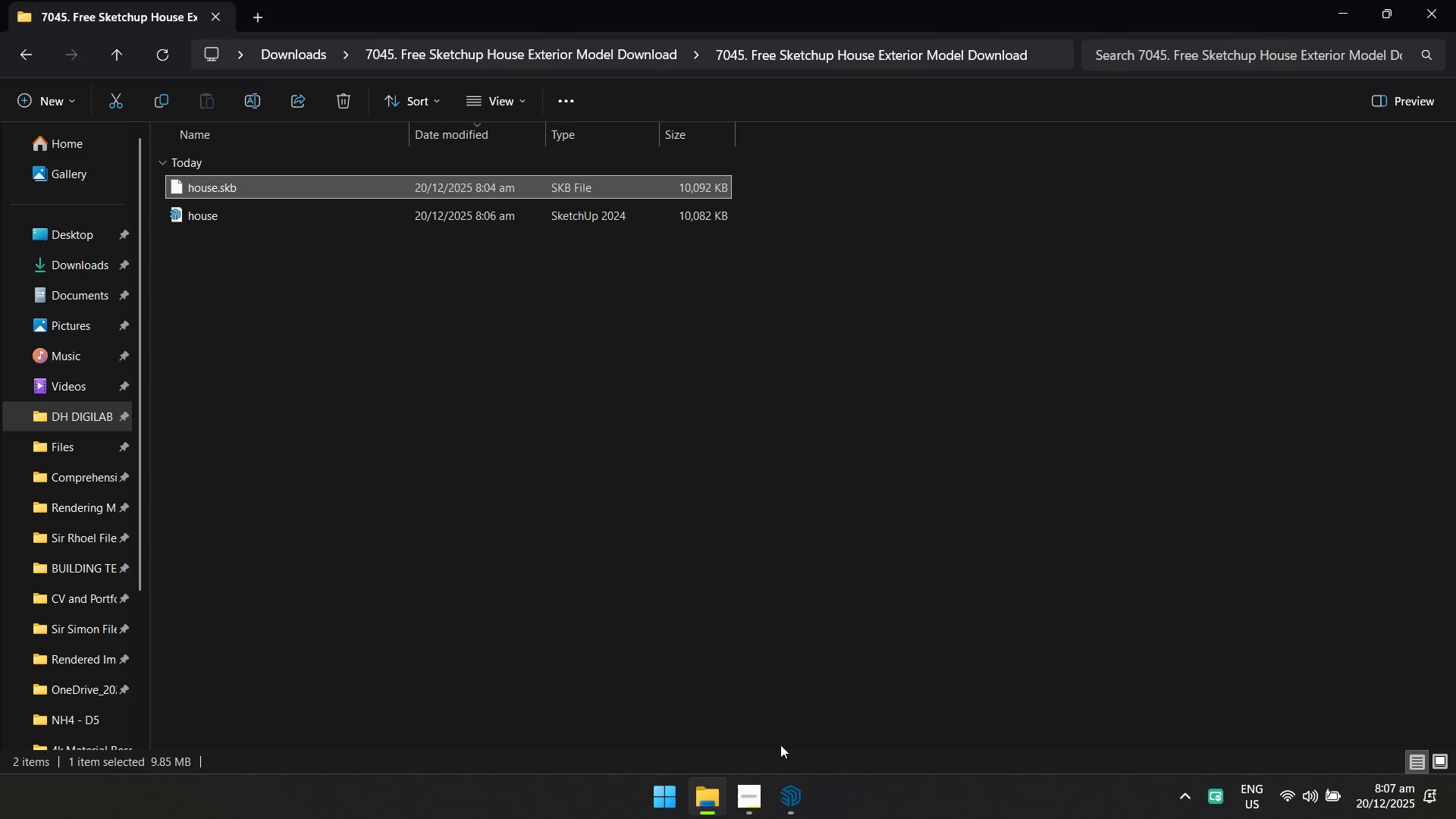 
left_click([789, 806])
 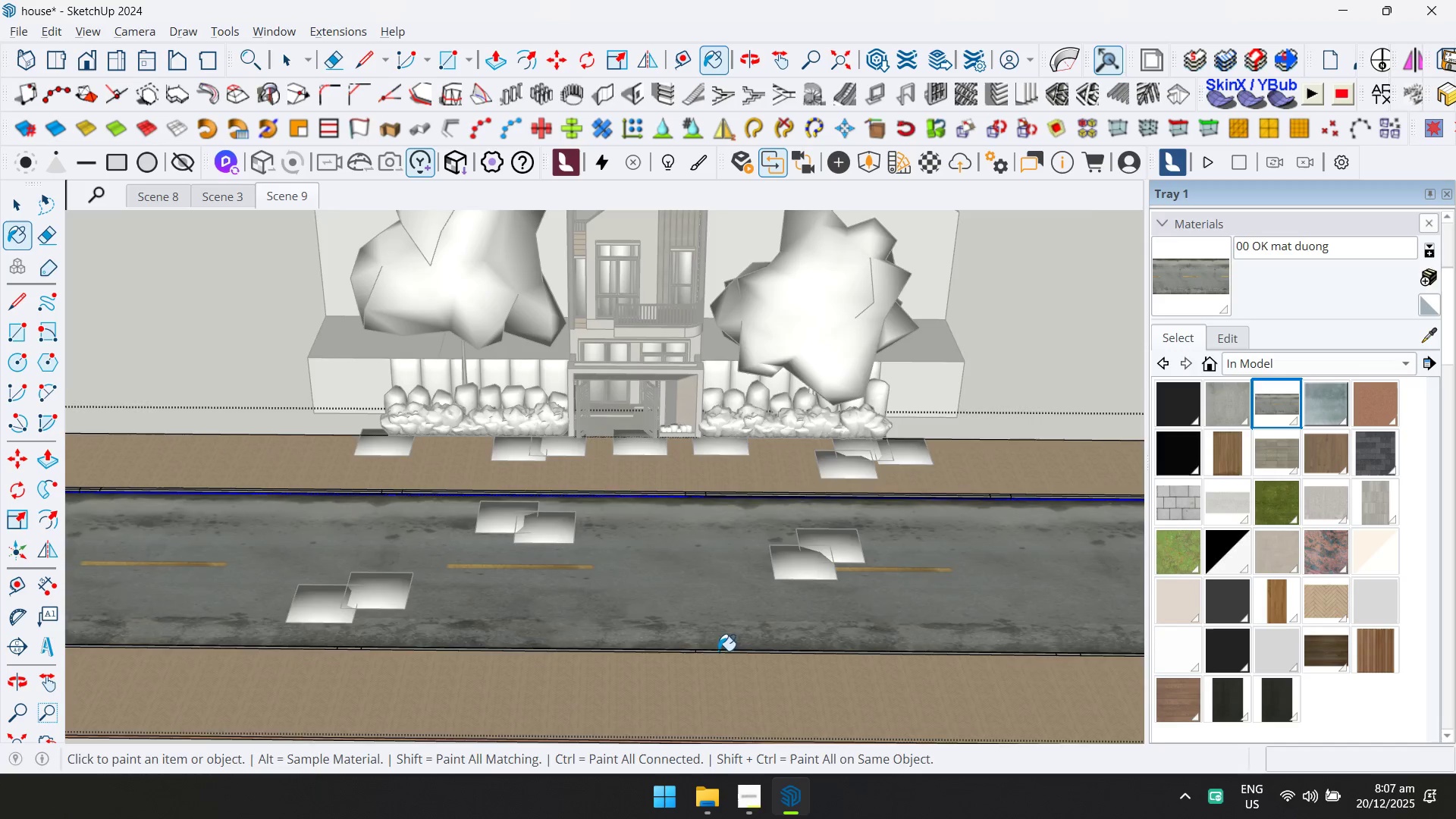 
key(Space)
 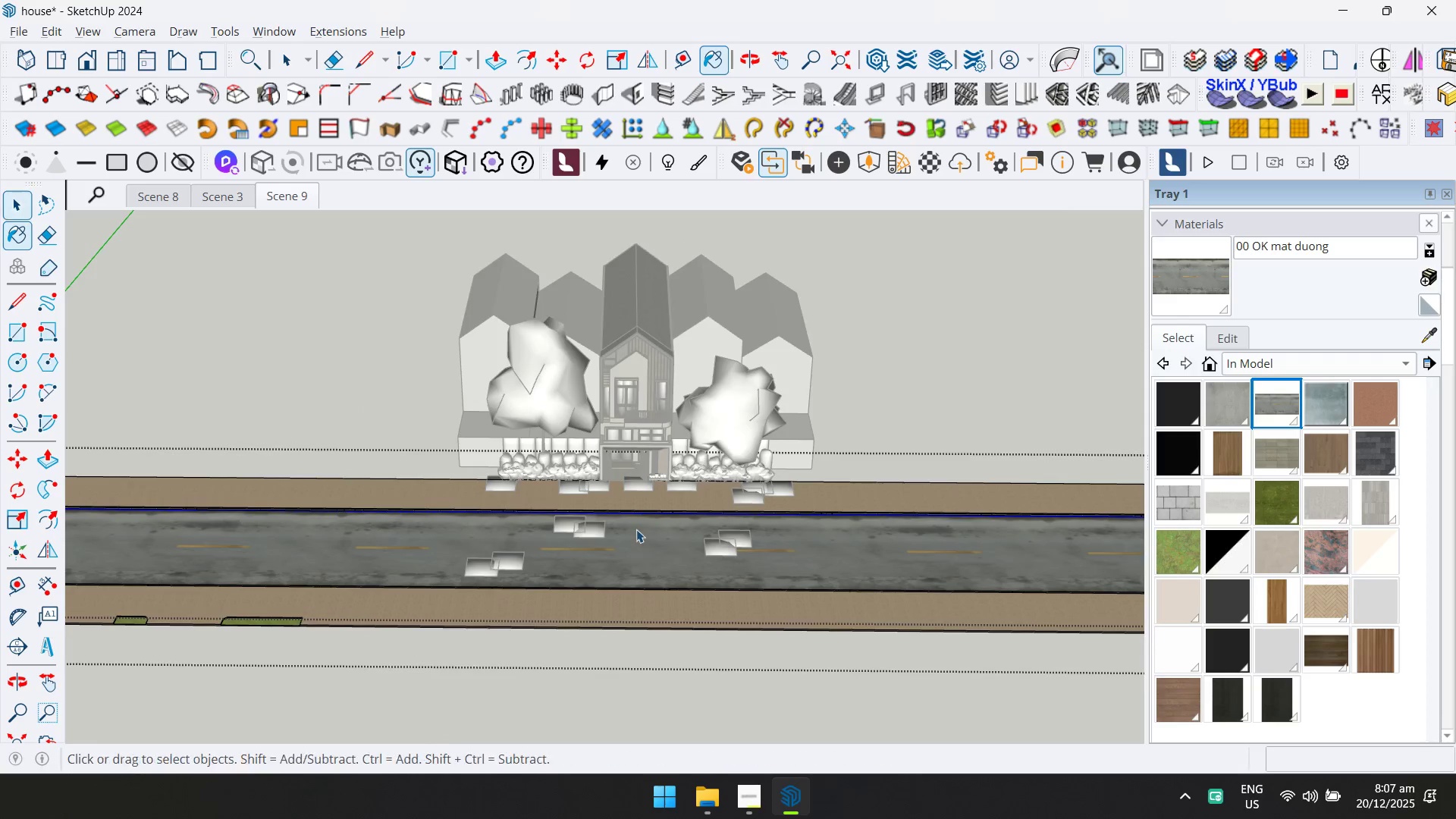 
key(Escape)
 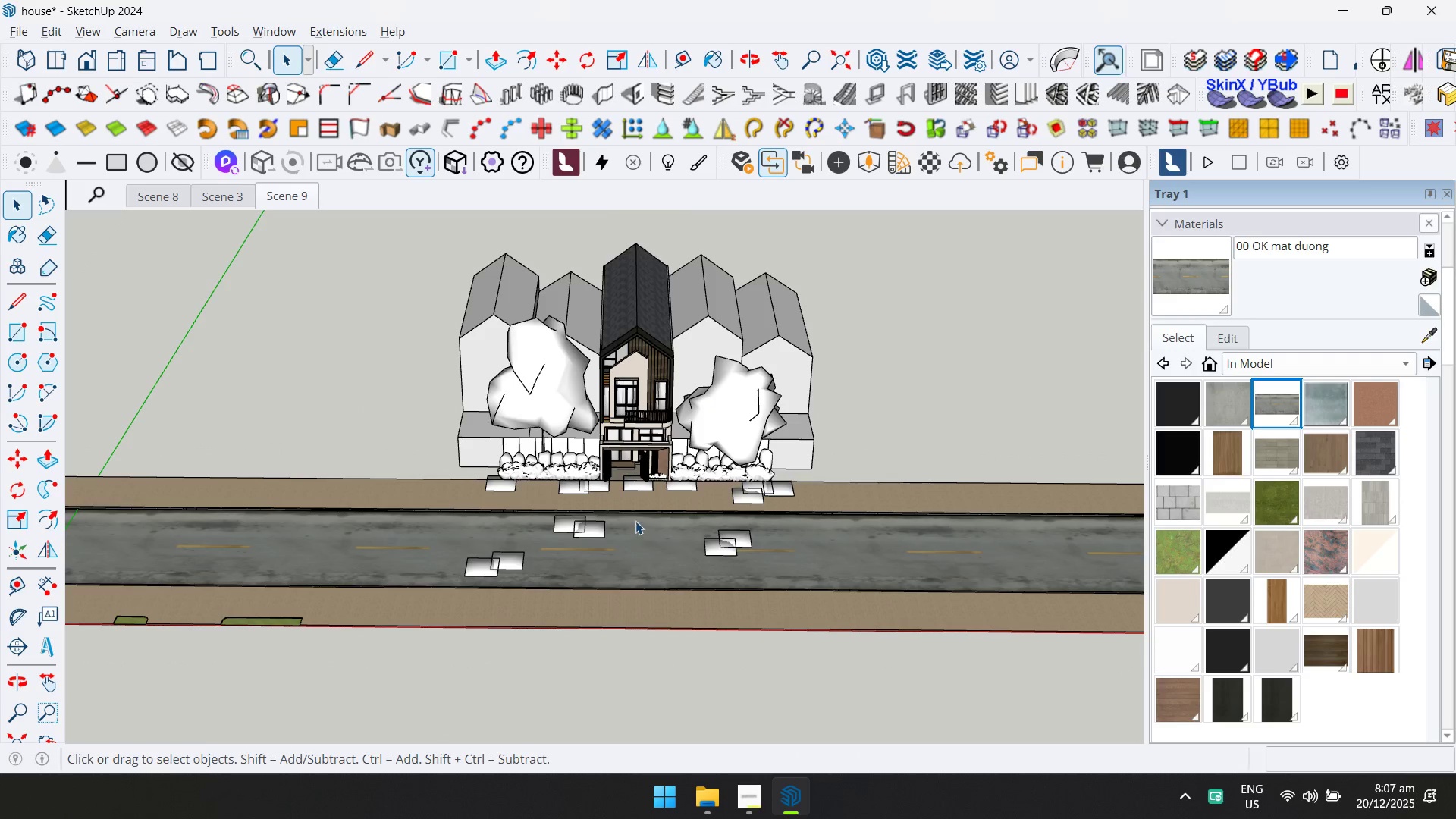 
scroll: coordinate [636, 532], scroll_direction: down, amount: 7.0
 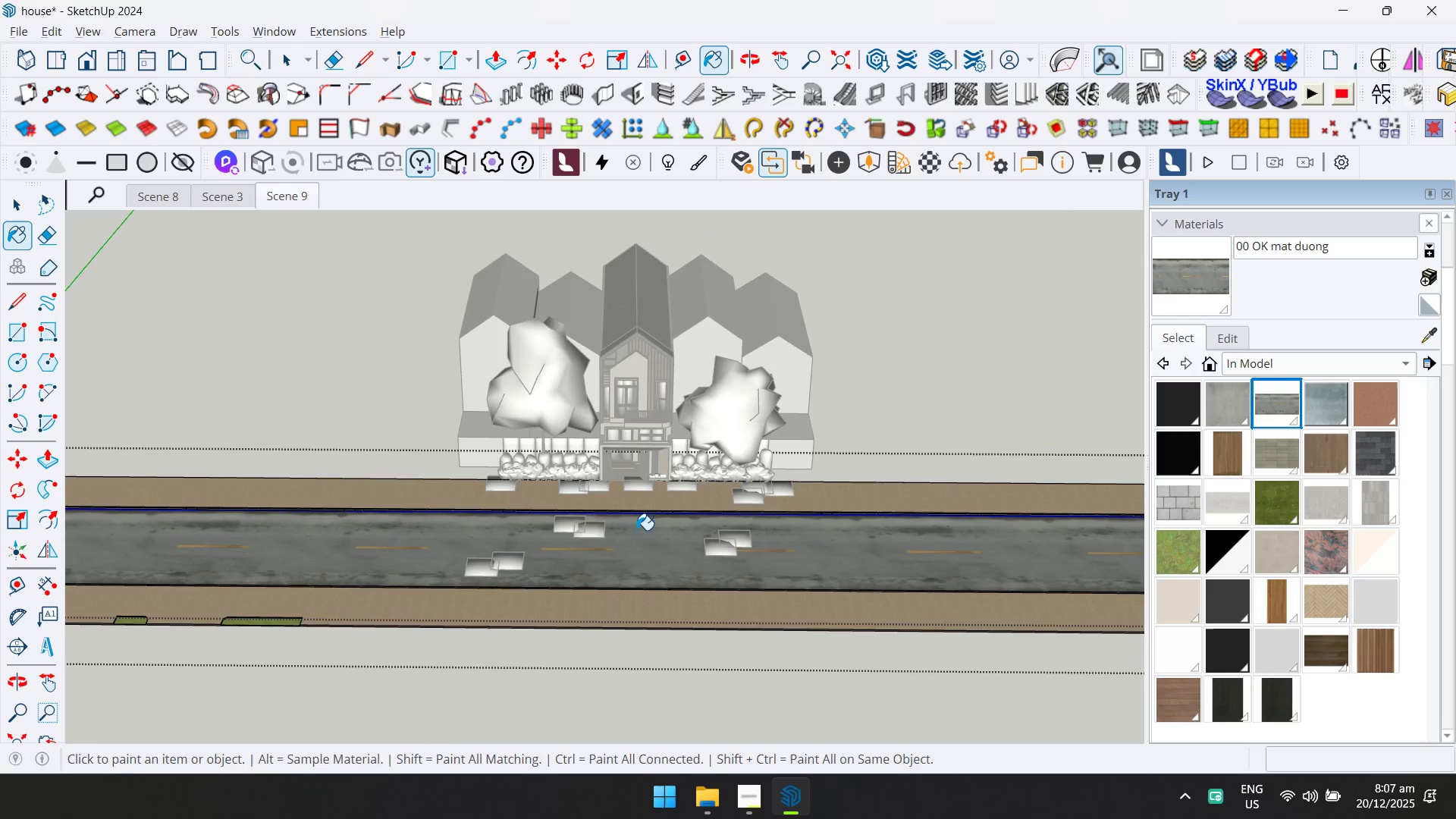 
key(Escape)
 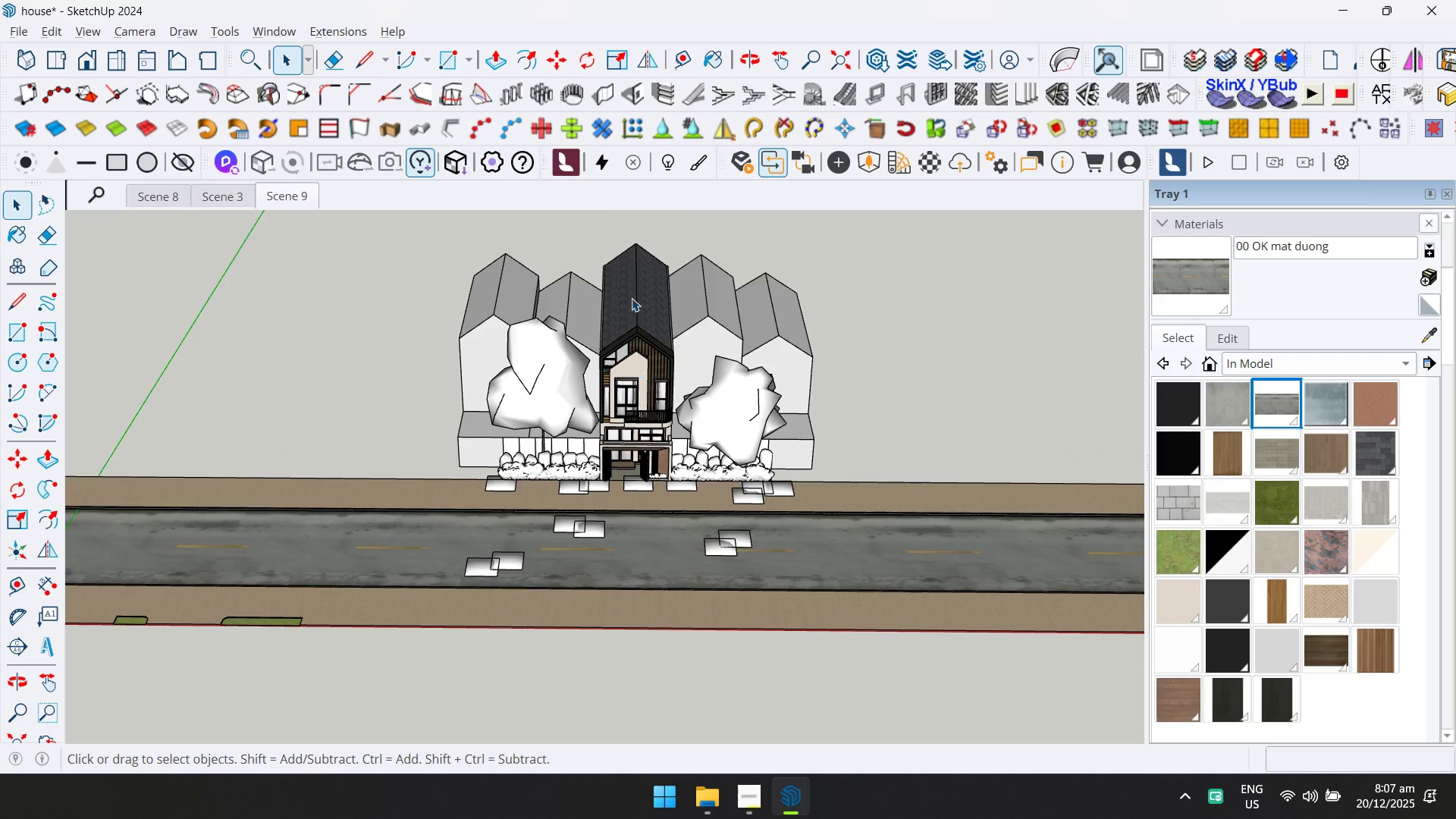 
scroll: coordinate [633, 467], scroll_direction: up, amount: 14.0
 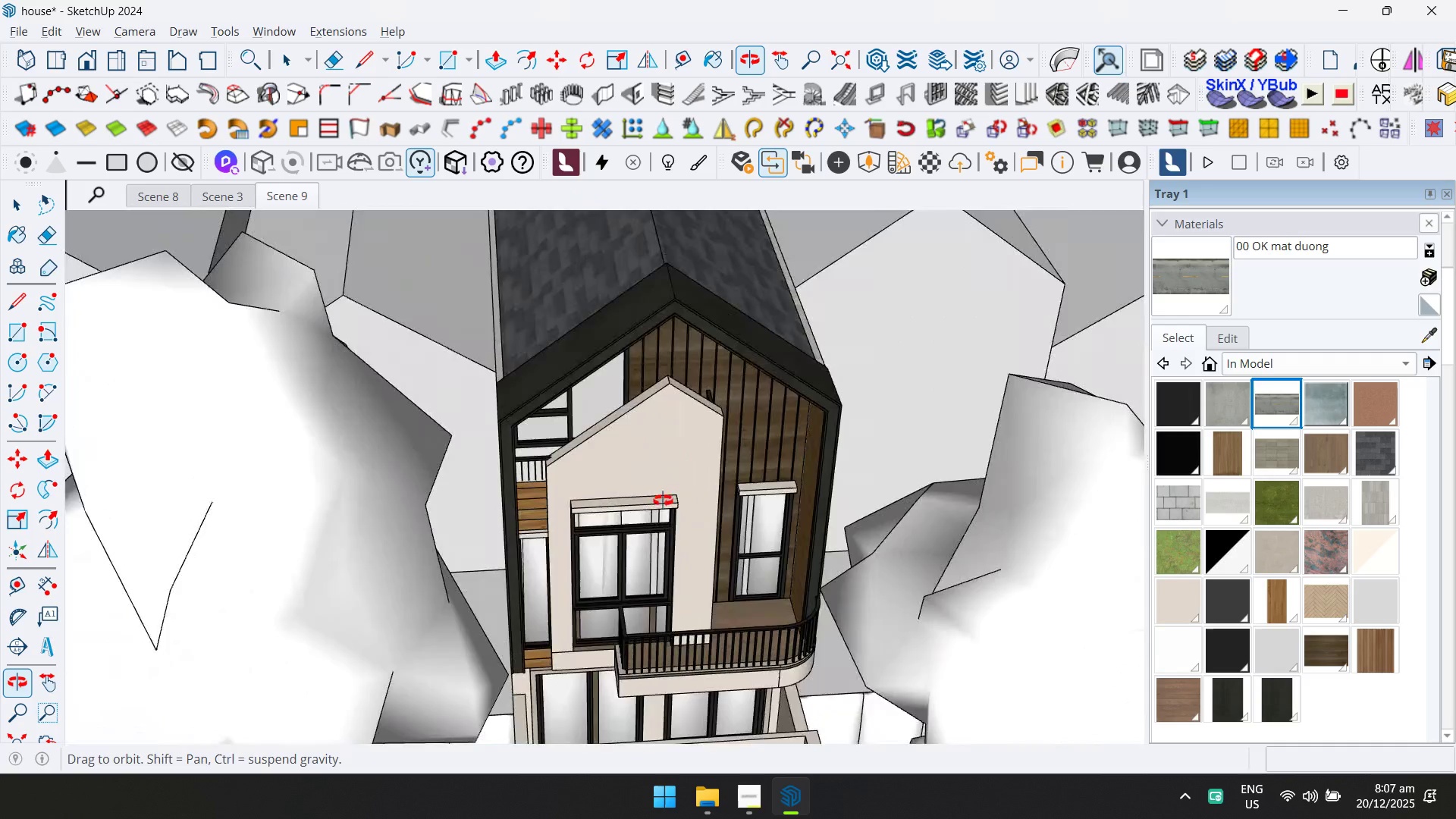 
double_click([600, 491])
 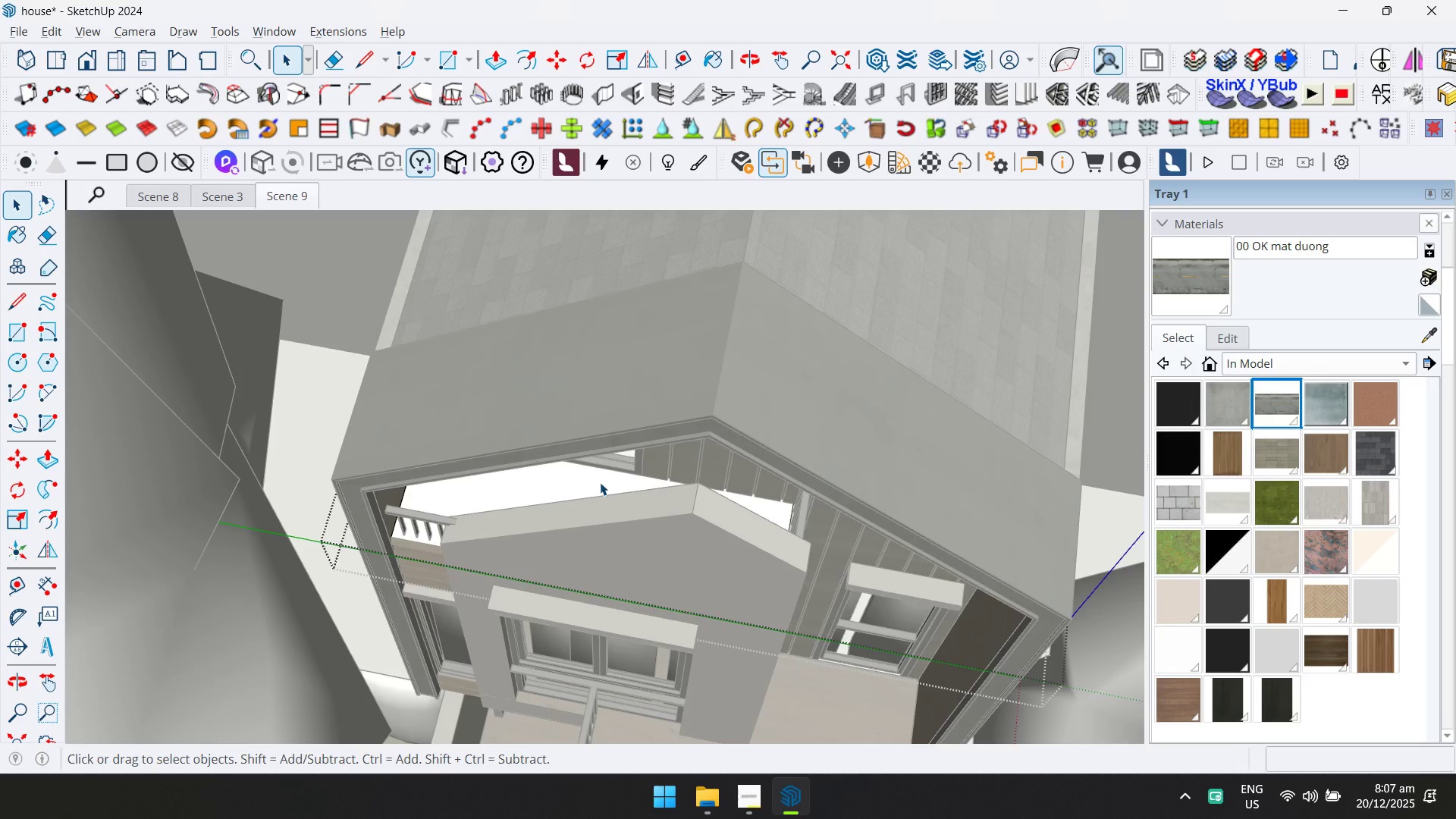 
scroll: coordinate [576, 544], scroll_direction: up, amount: 7.0
 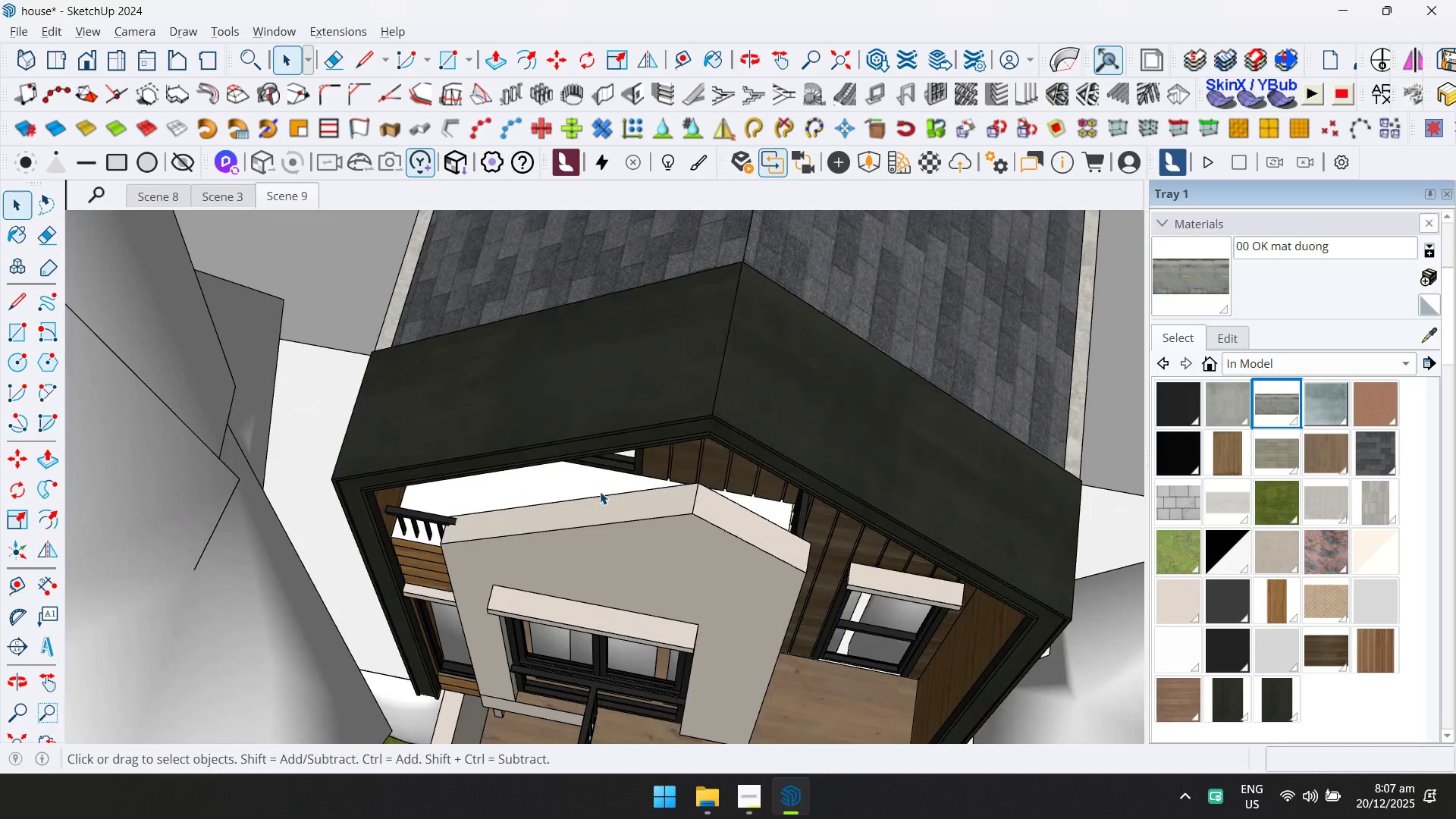 
triple_click([600, 482])
 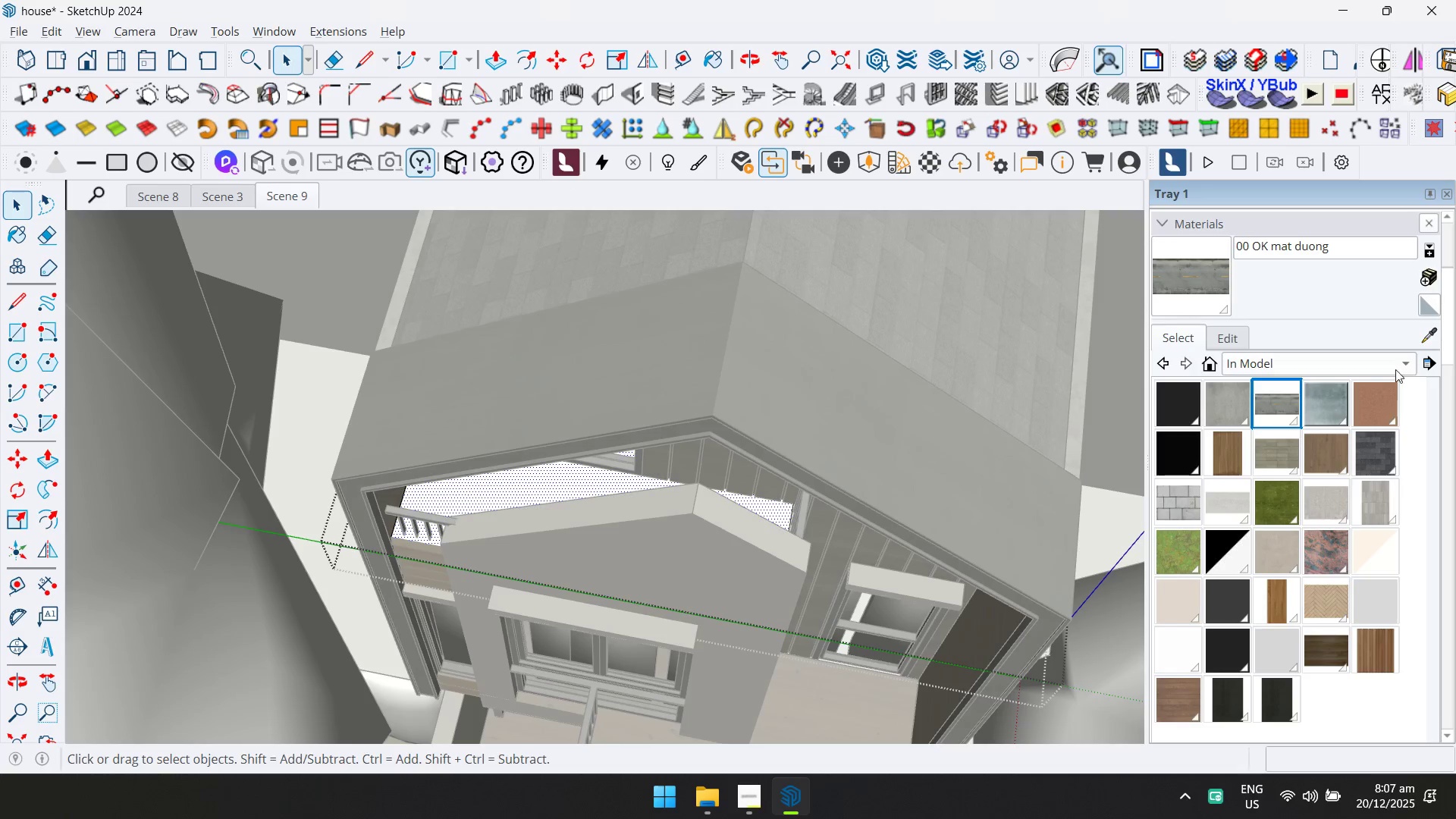 
left_click([1432, 334])
 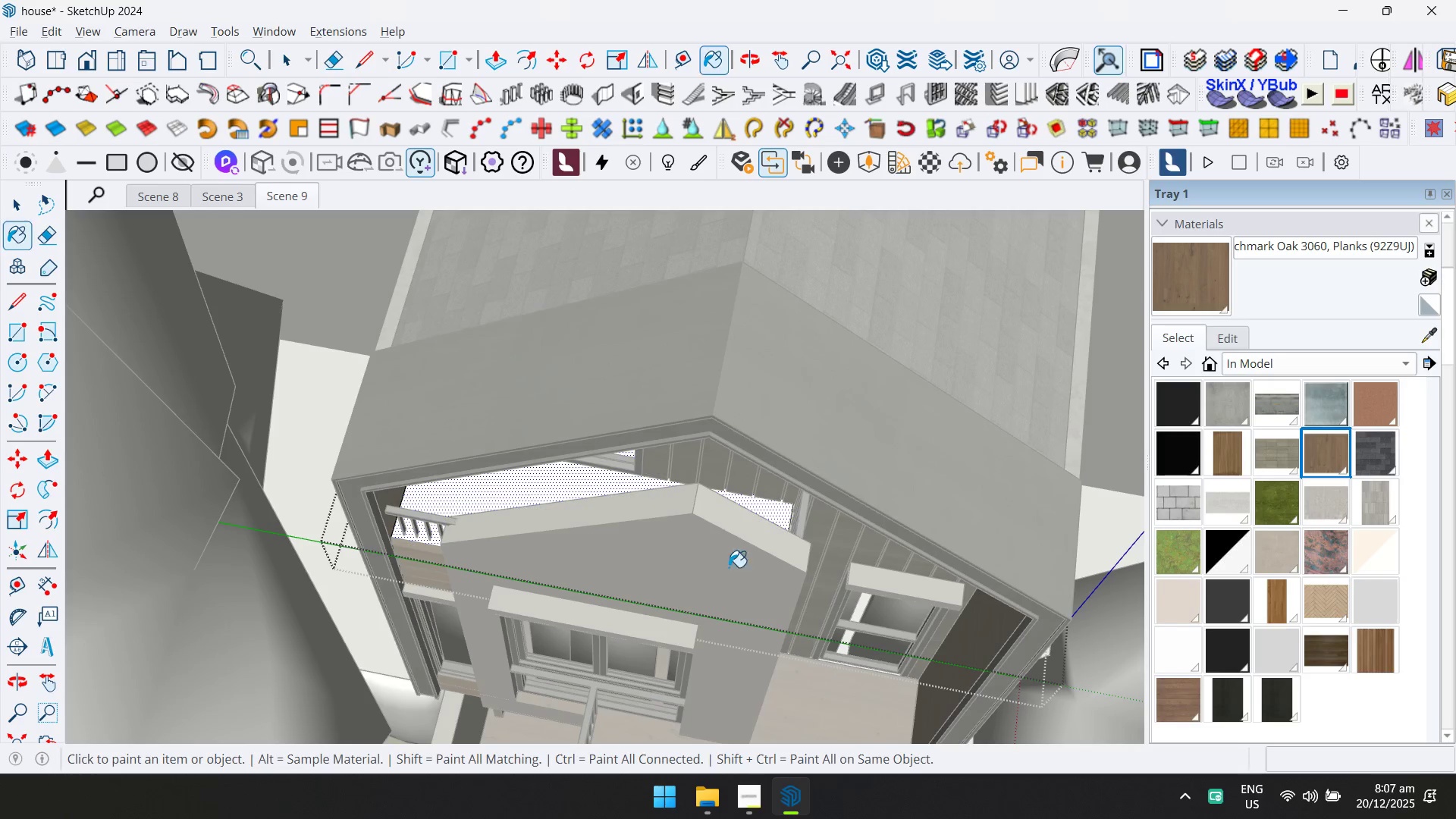 
left_click([622, 479])
 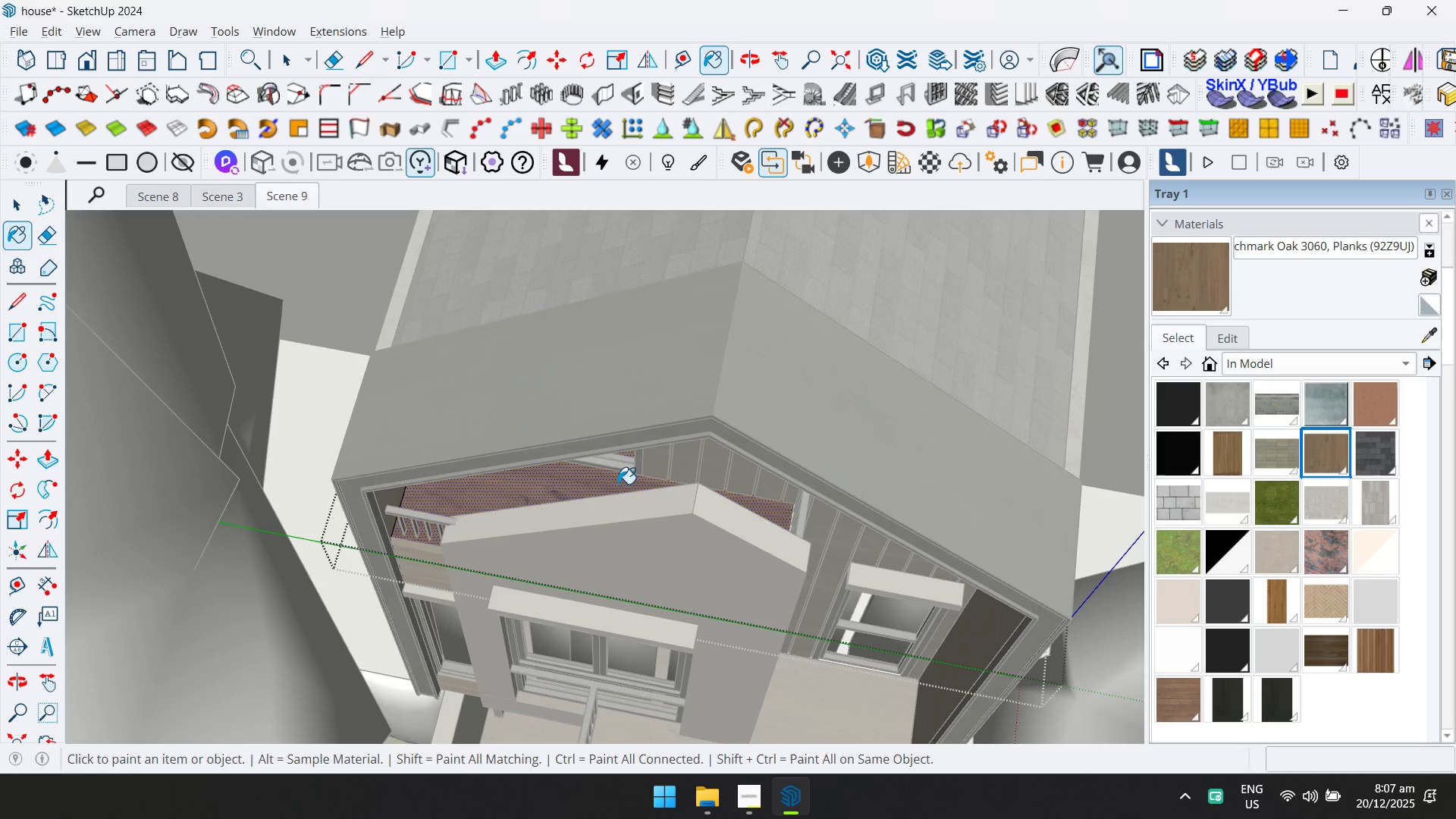 
key(Space)
 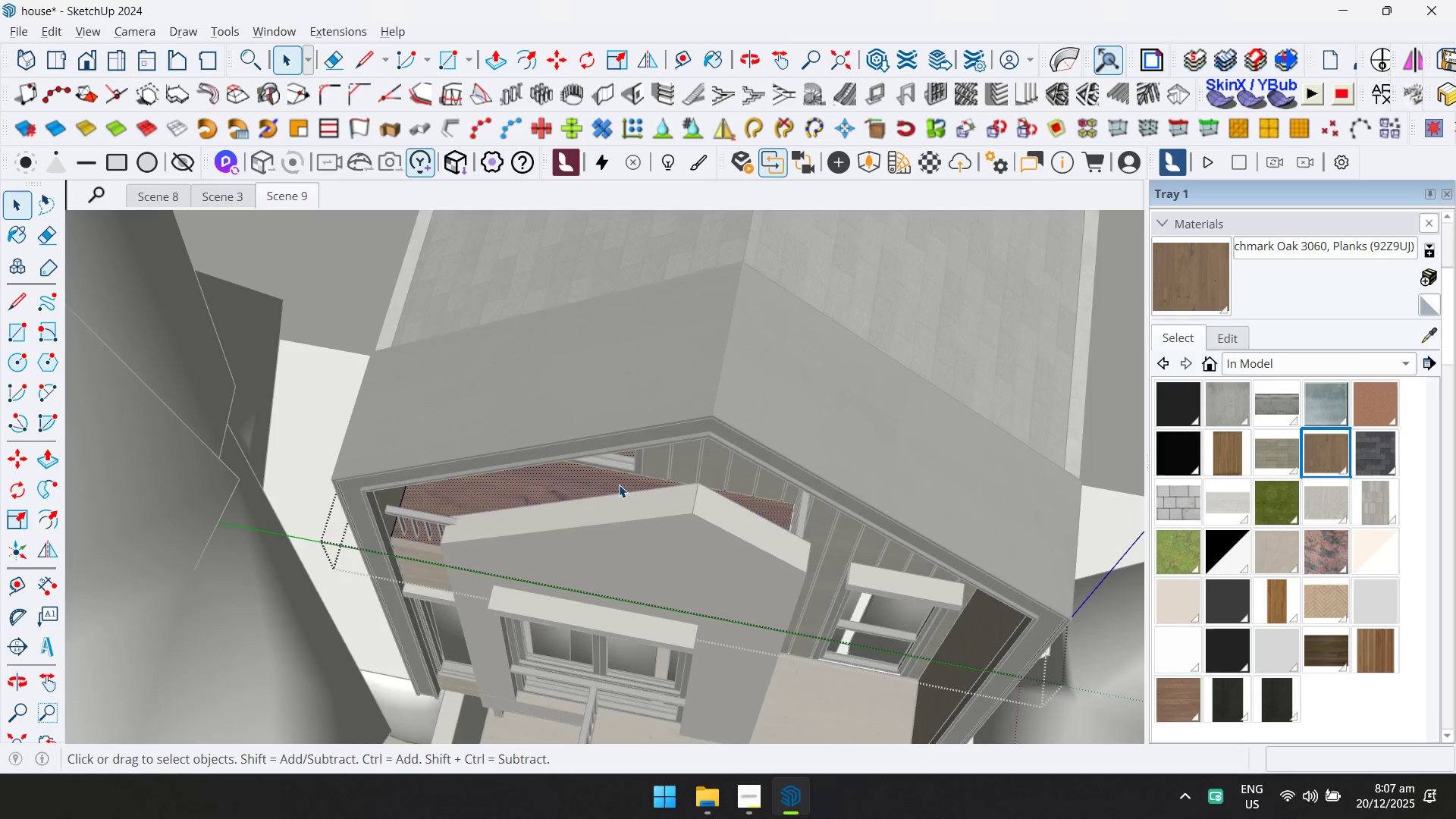 
key(Escape)
 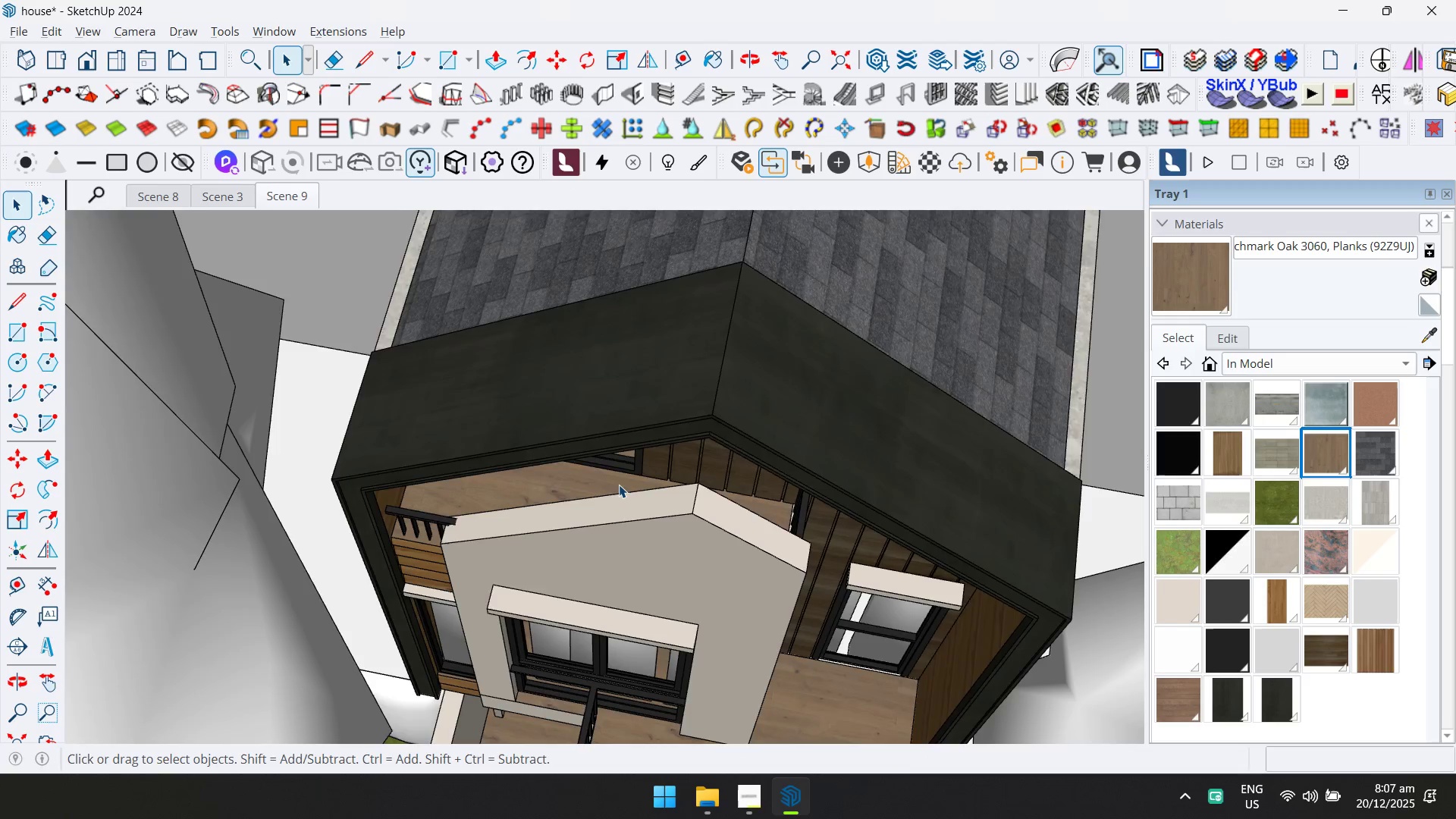 
scroll: coordinate [620, 485], scroll_direction: down, amount: 8.0
 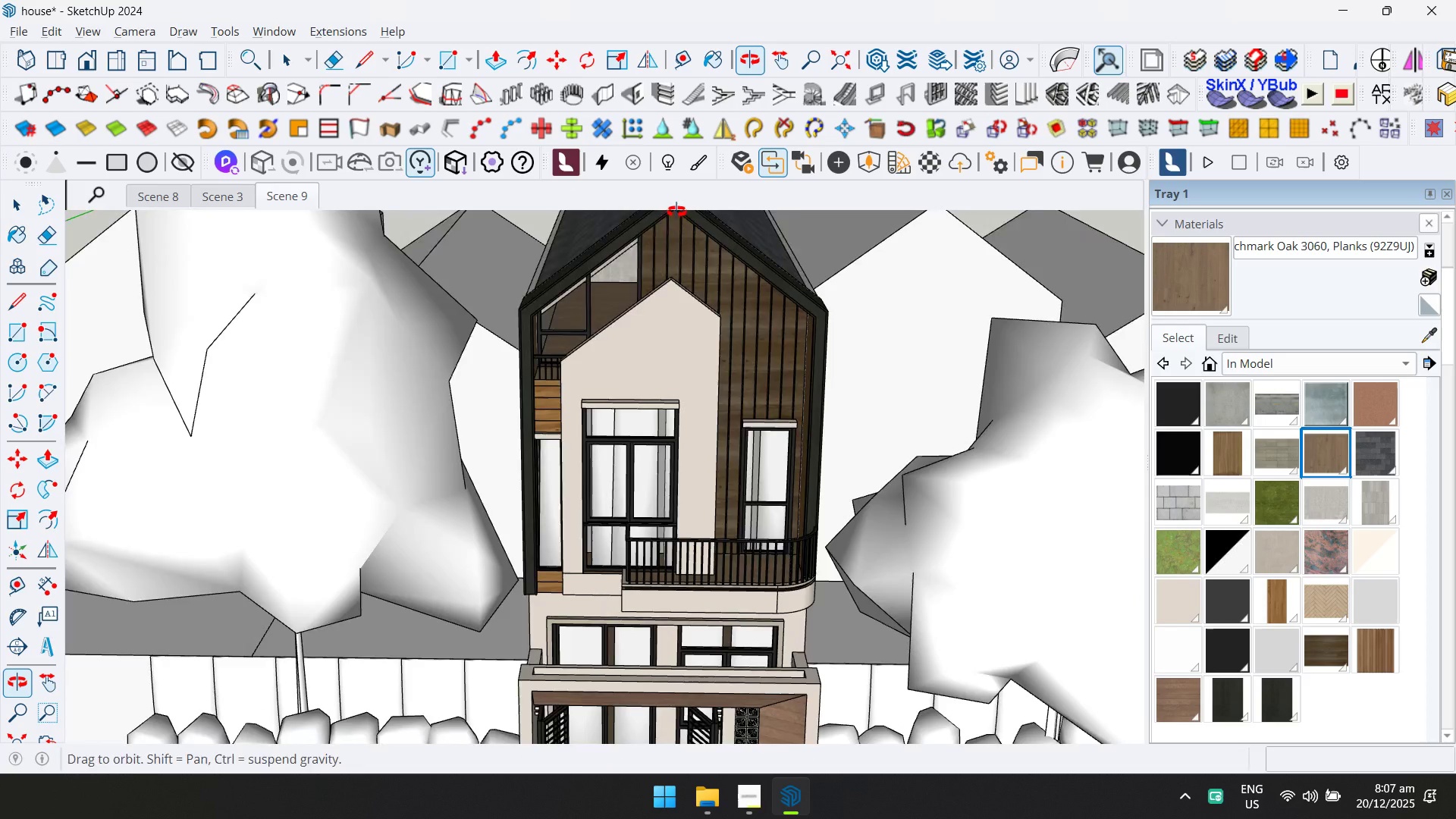 
hold_key(key=ShiftLeft, duration=0.34)
scroll: coordinate [673, 347], scroll_direction: up, amount: 1.0
 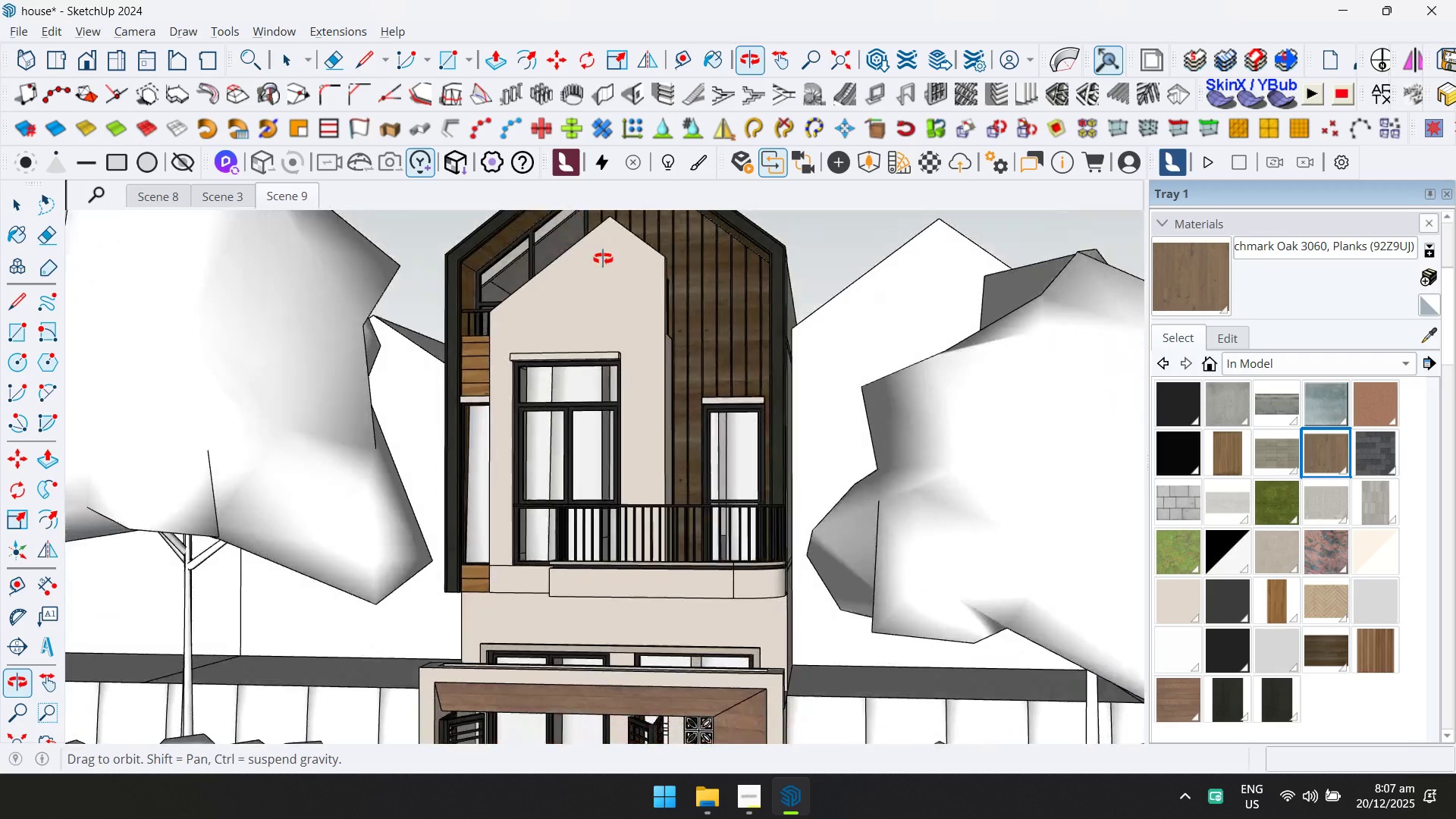 
key(Control+ControlLeft)
 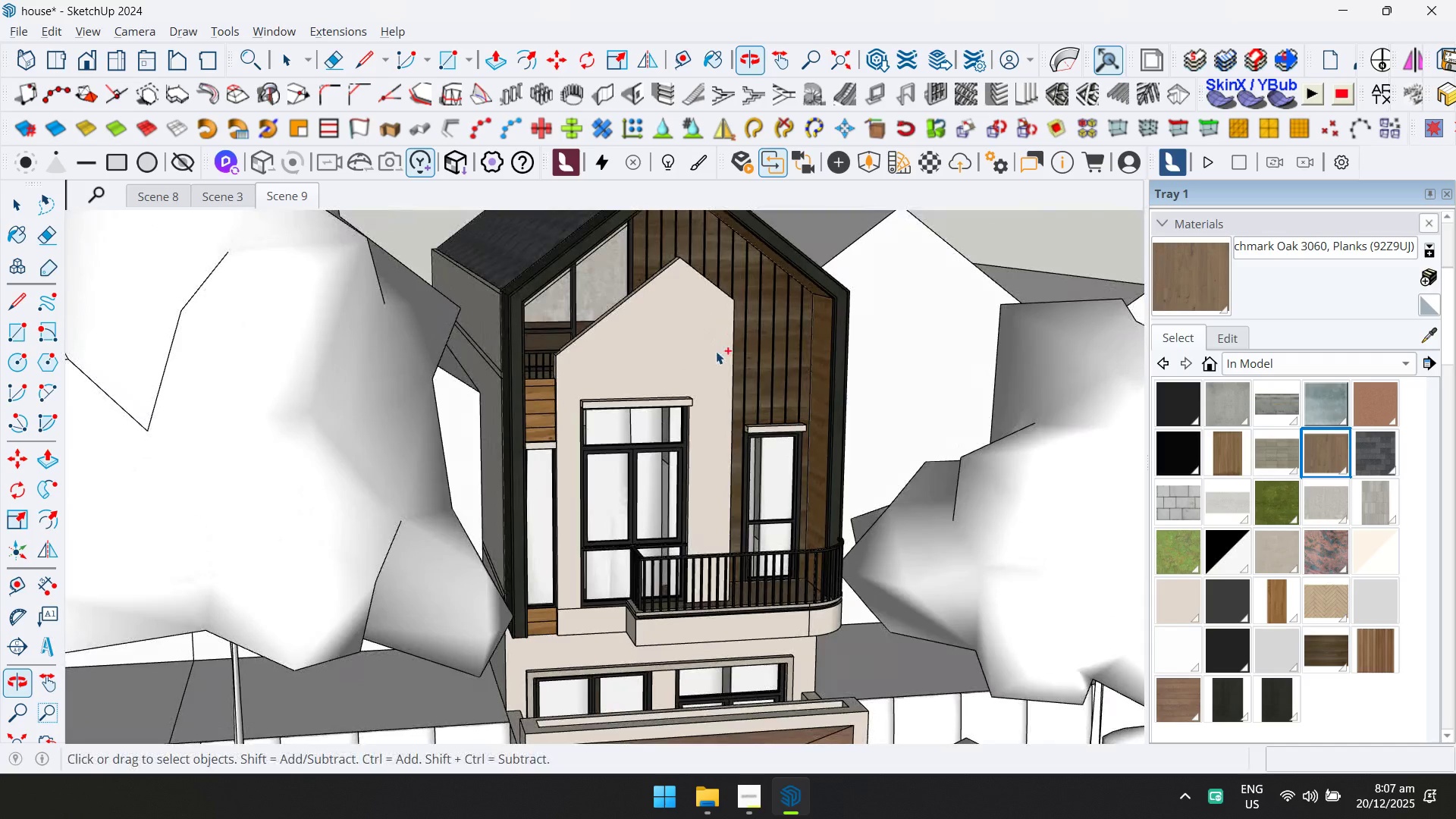 
key(Control+S)
 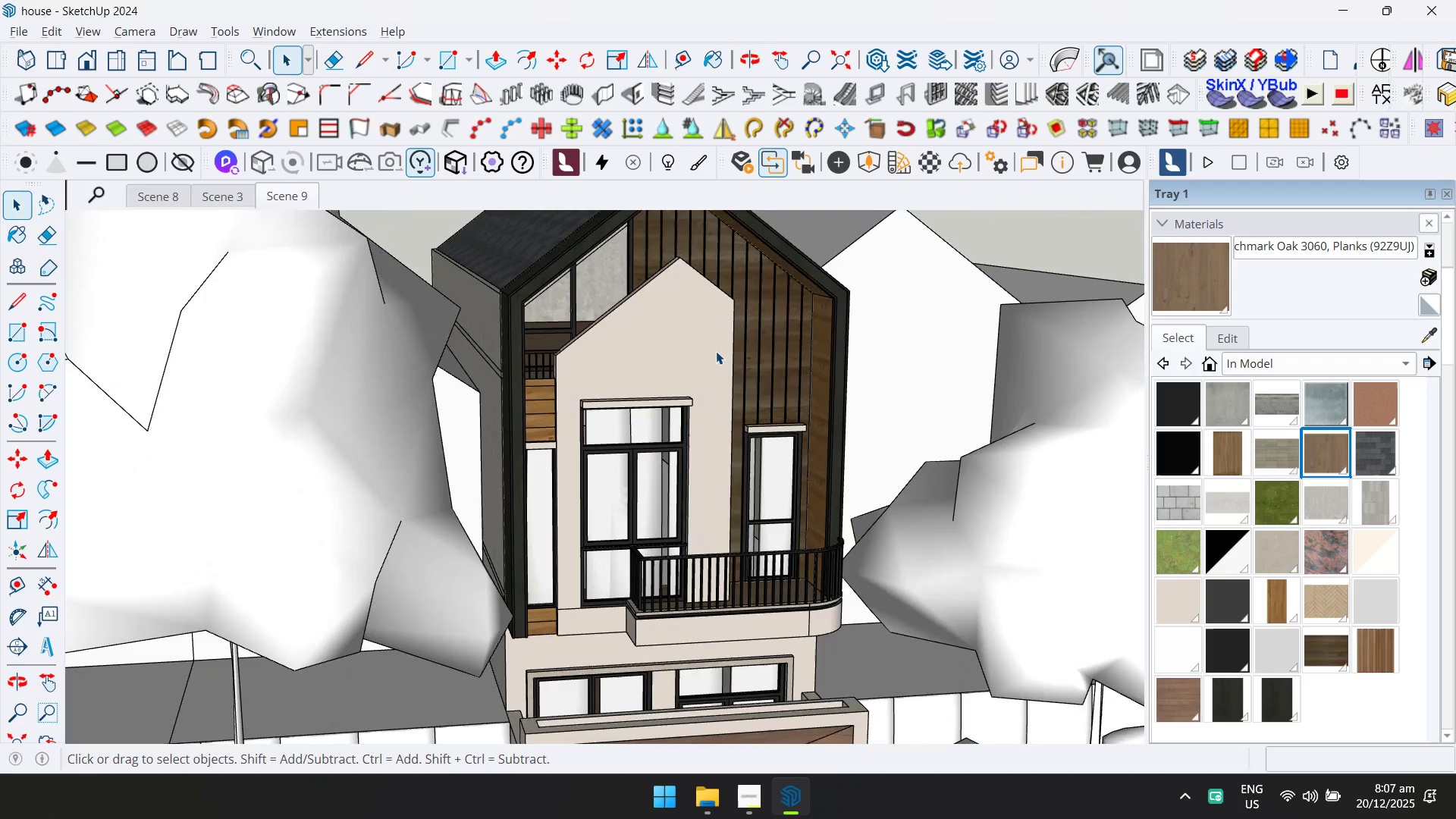 
scroll: coordinate [716, 351], scroll_direction: down, amount: 6.0
 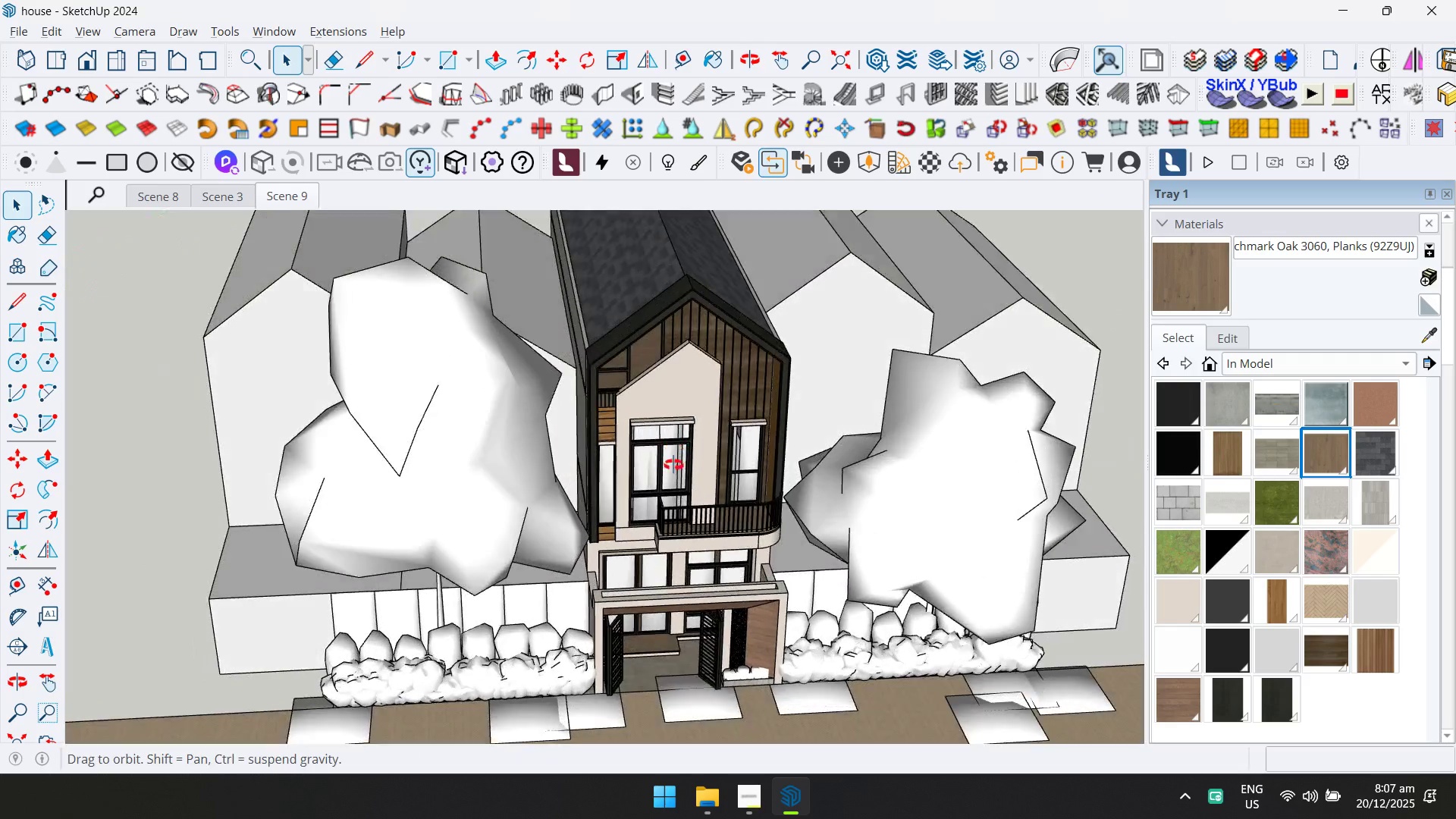 
scroll: coordinate [699, 405], scroll_direction: up, amount: 3.0
 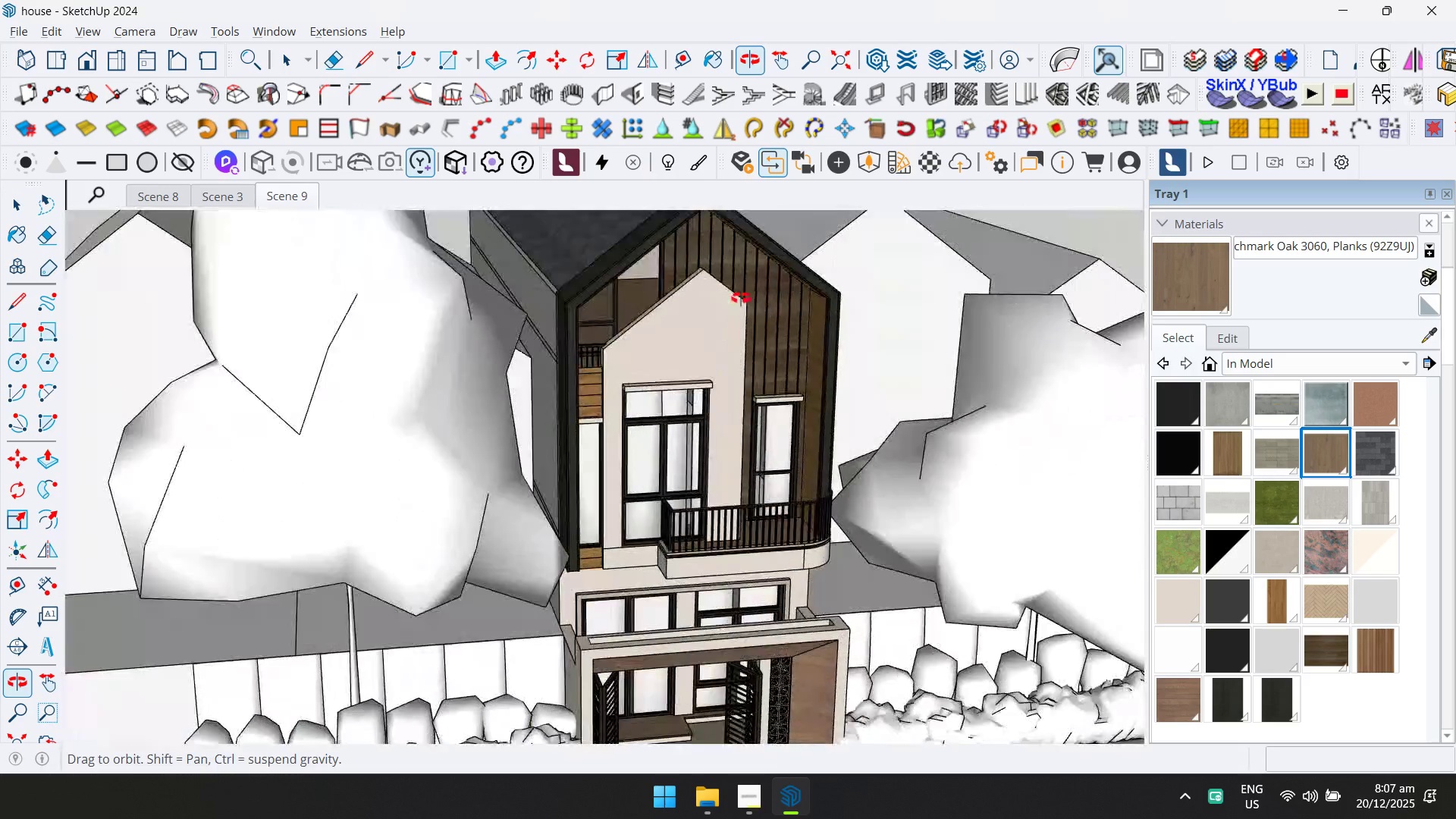 
key(Control+ControlLeft)
 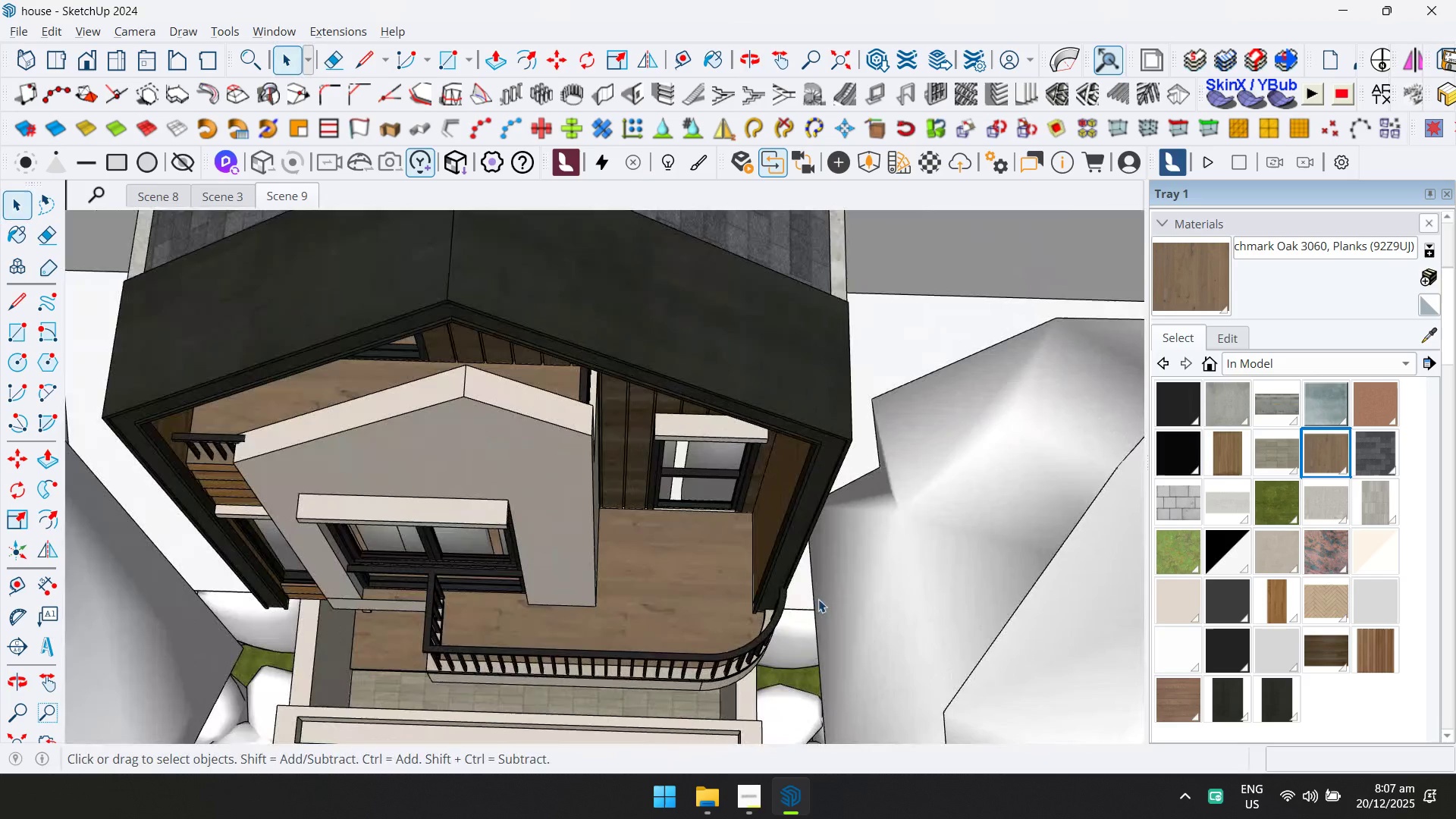 
key(Control+S)
 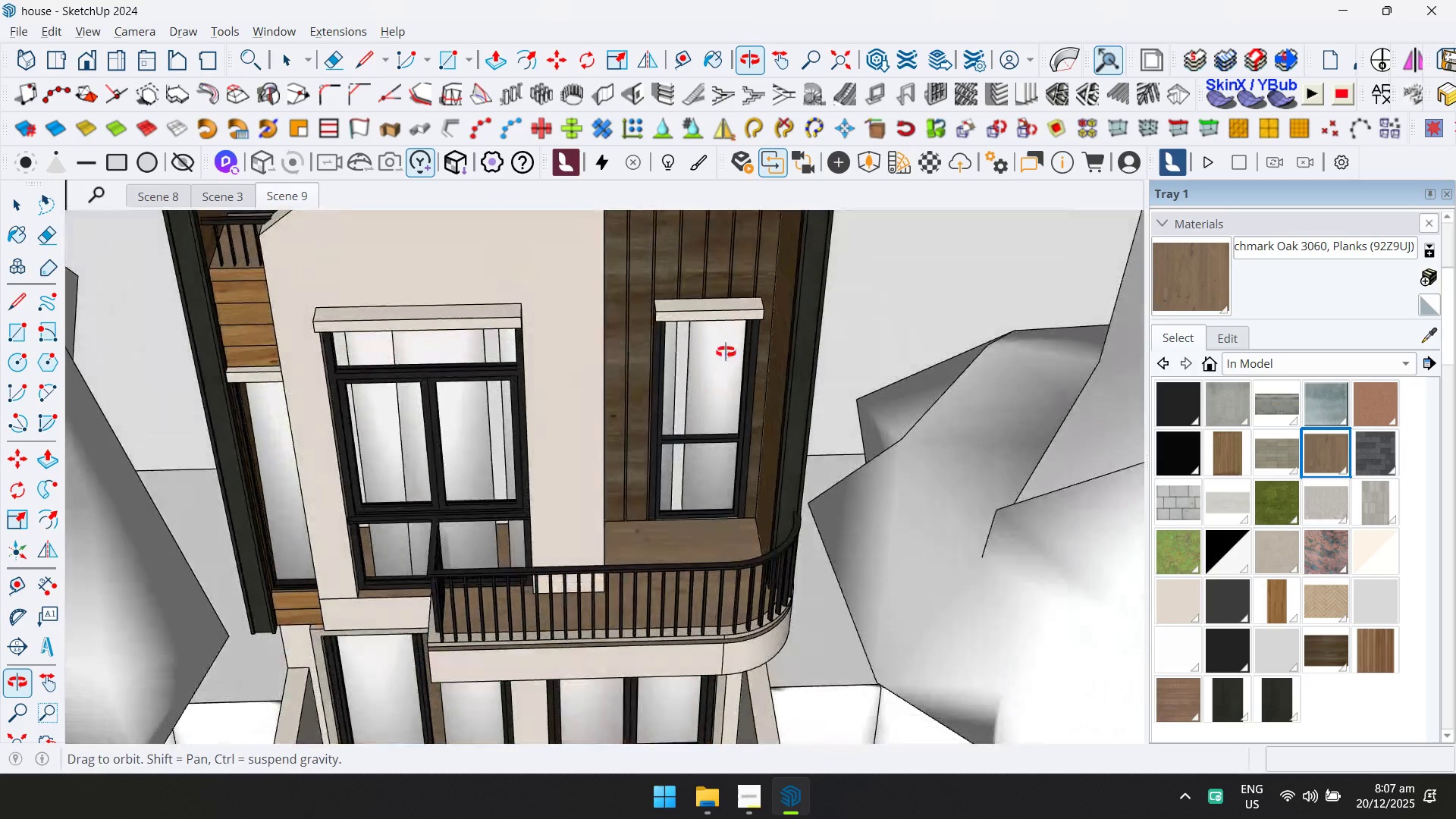 
scroll: coordinate [819, 599], scroll_direction: up, amount: 7.0
 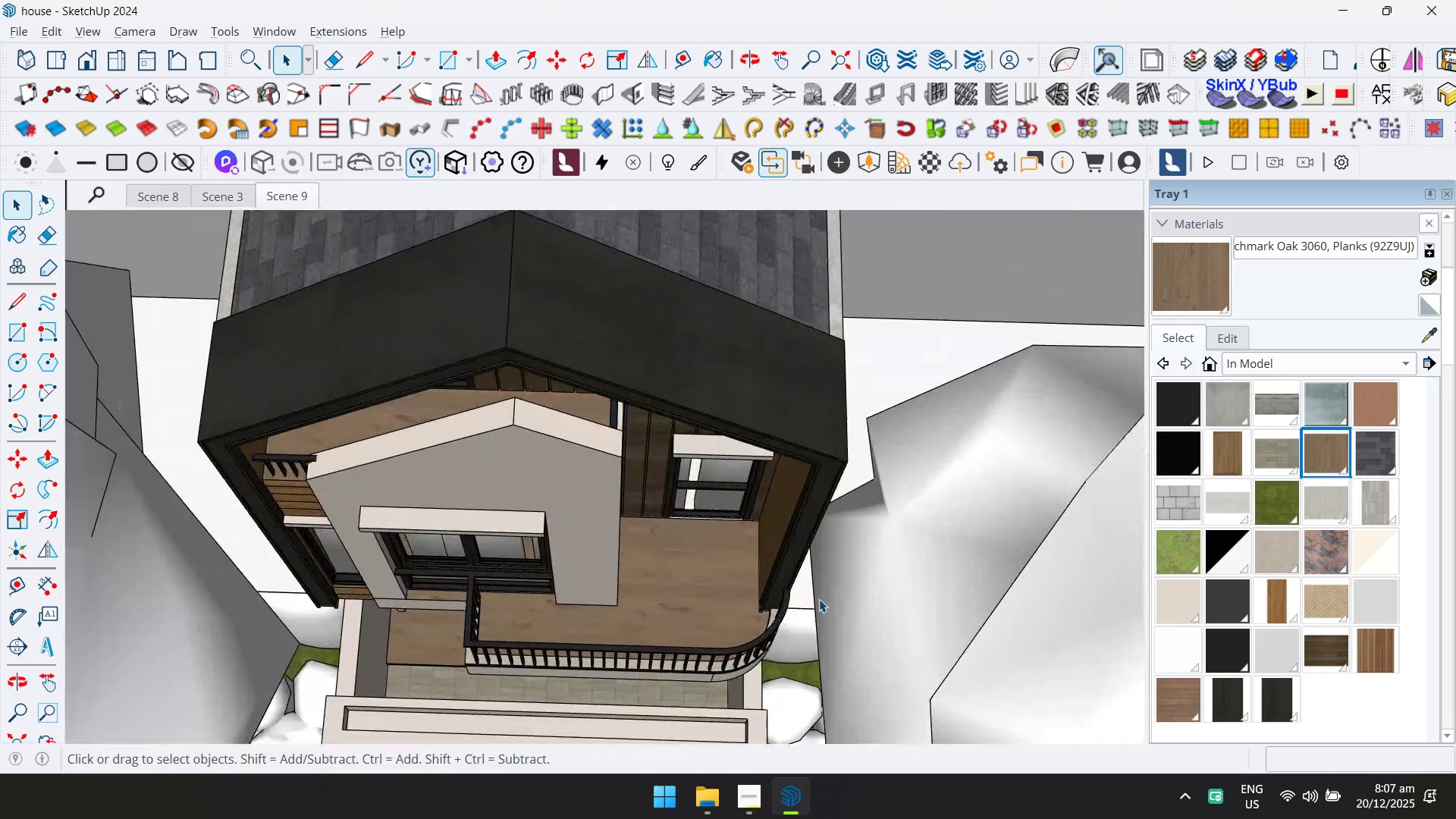 
double_click([783, 184])
 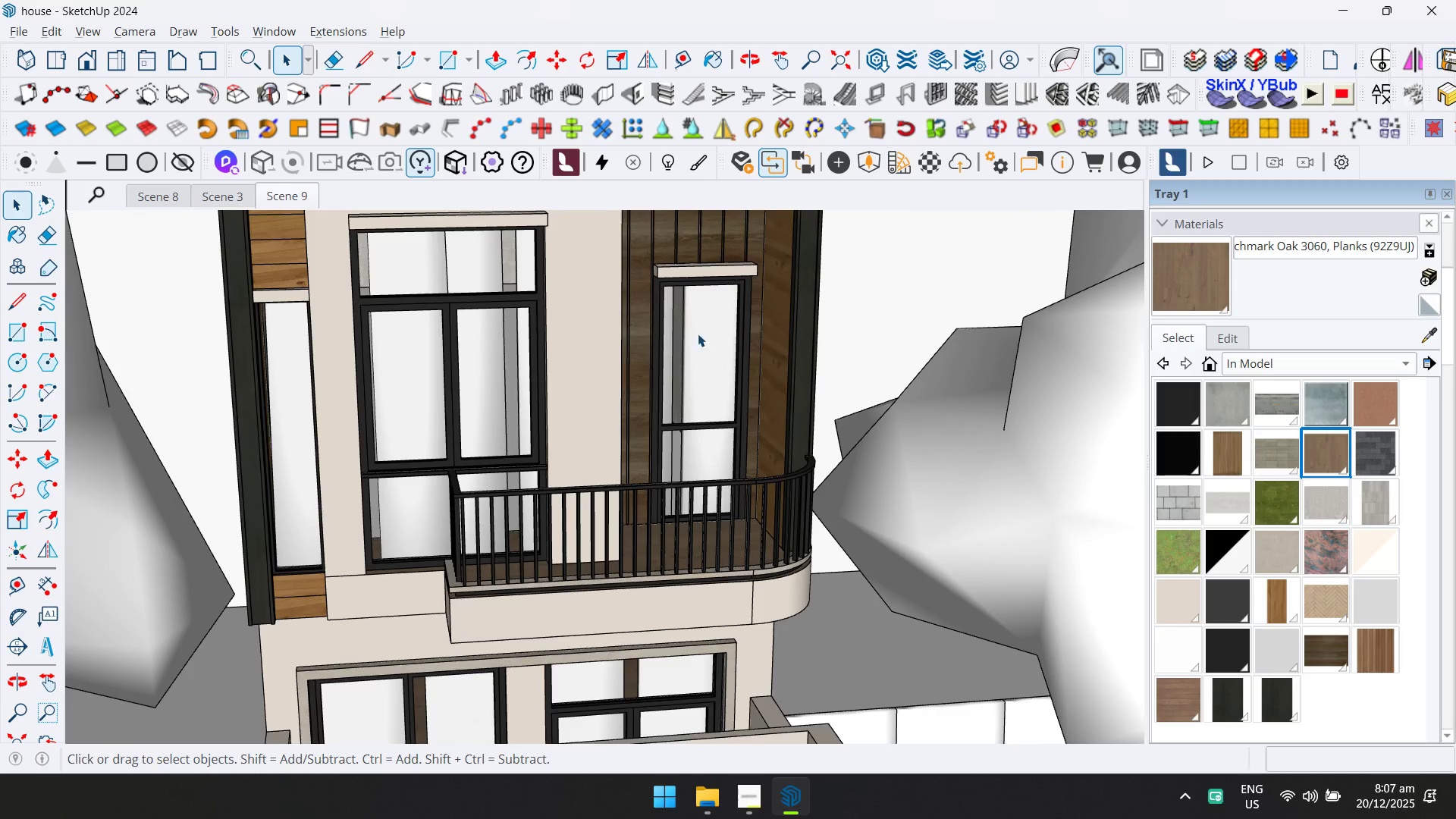 
scroll: coordinate [707, 551], scroll_direction: down, amount: 12.0
 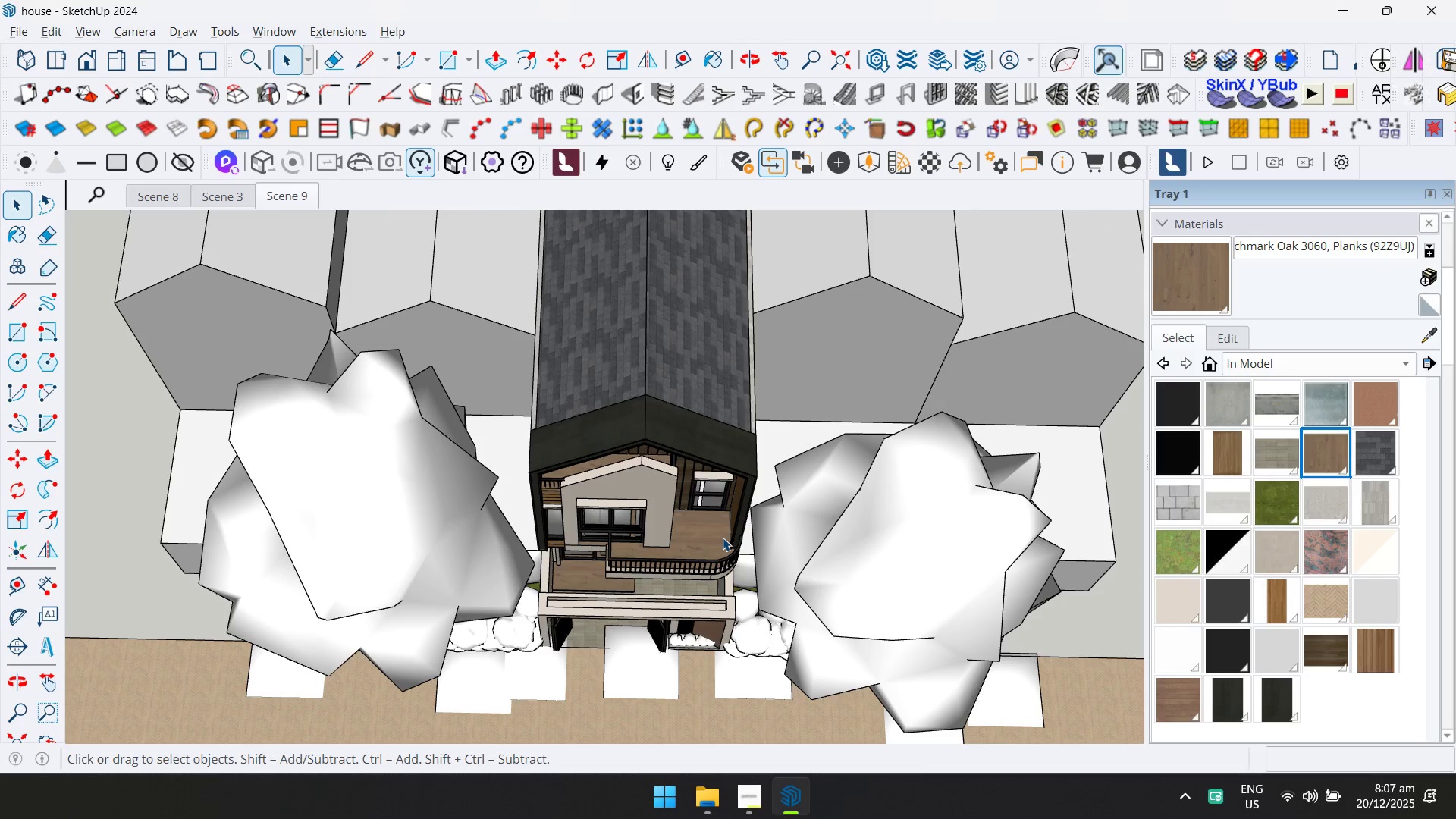 
wait(11.56)
 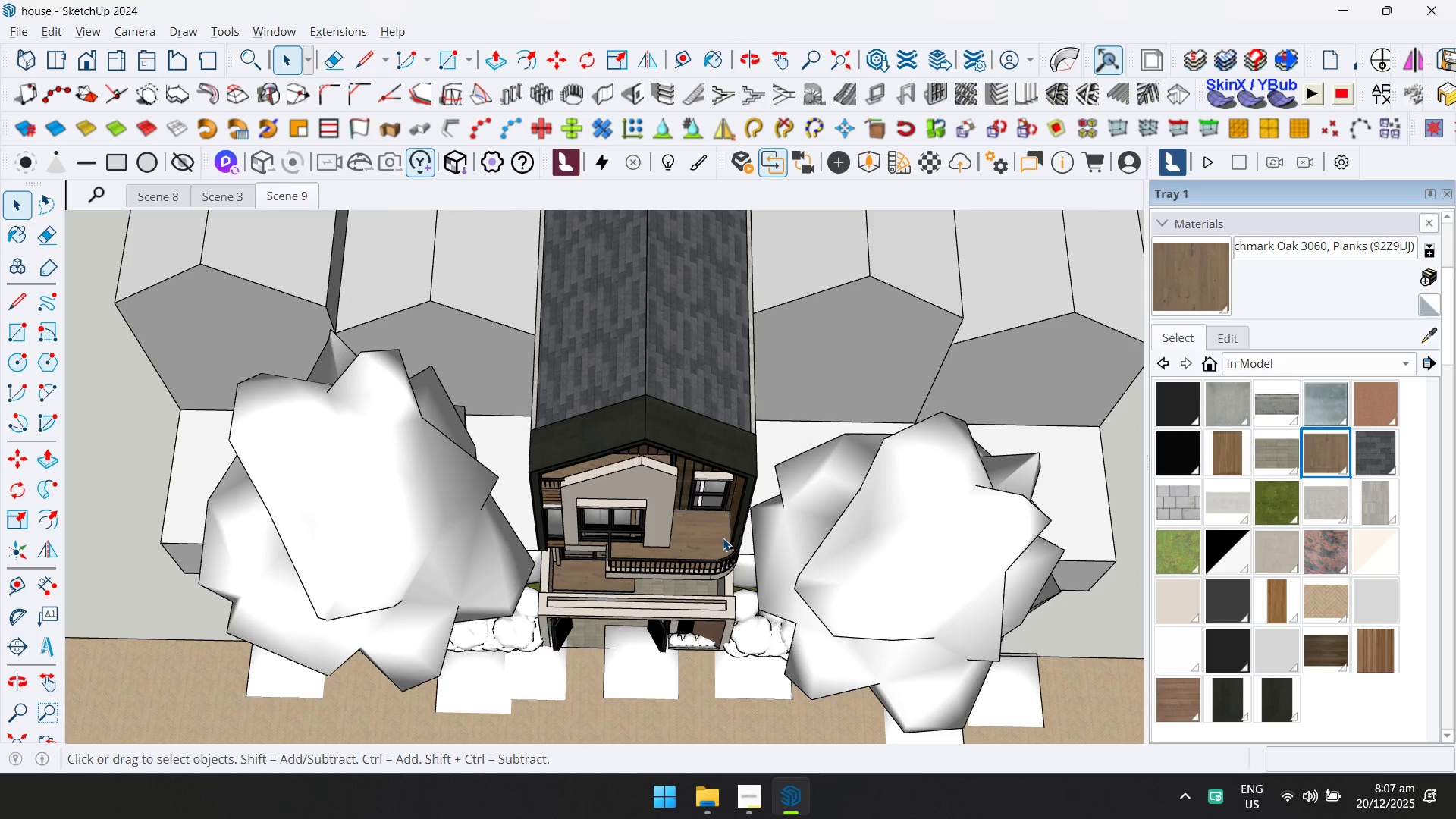 
scroll: coordinate [689, 576], scroll_direction: none, amount: 0.0
 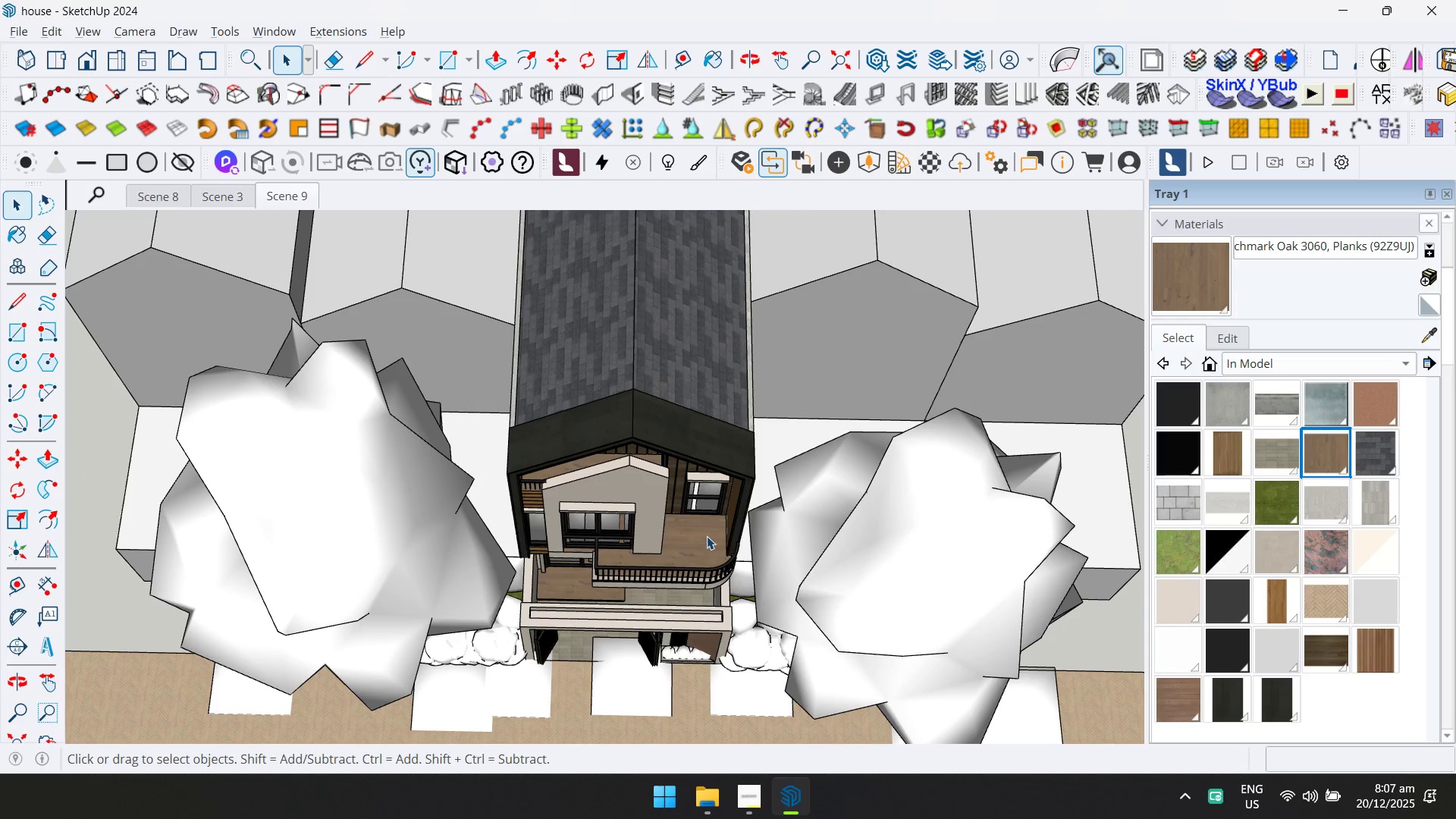 
scroll: coordinate [709, 528], scroll_direction: up, amount: 6.0
 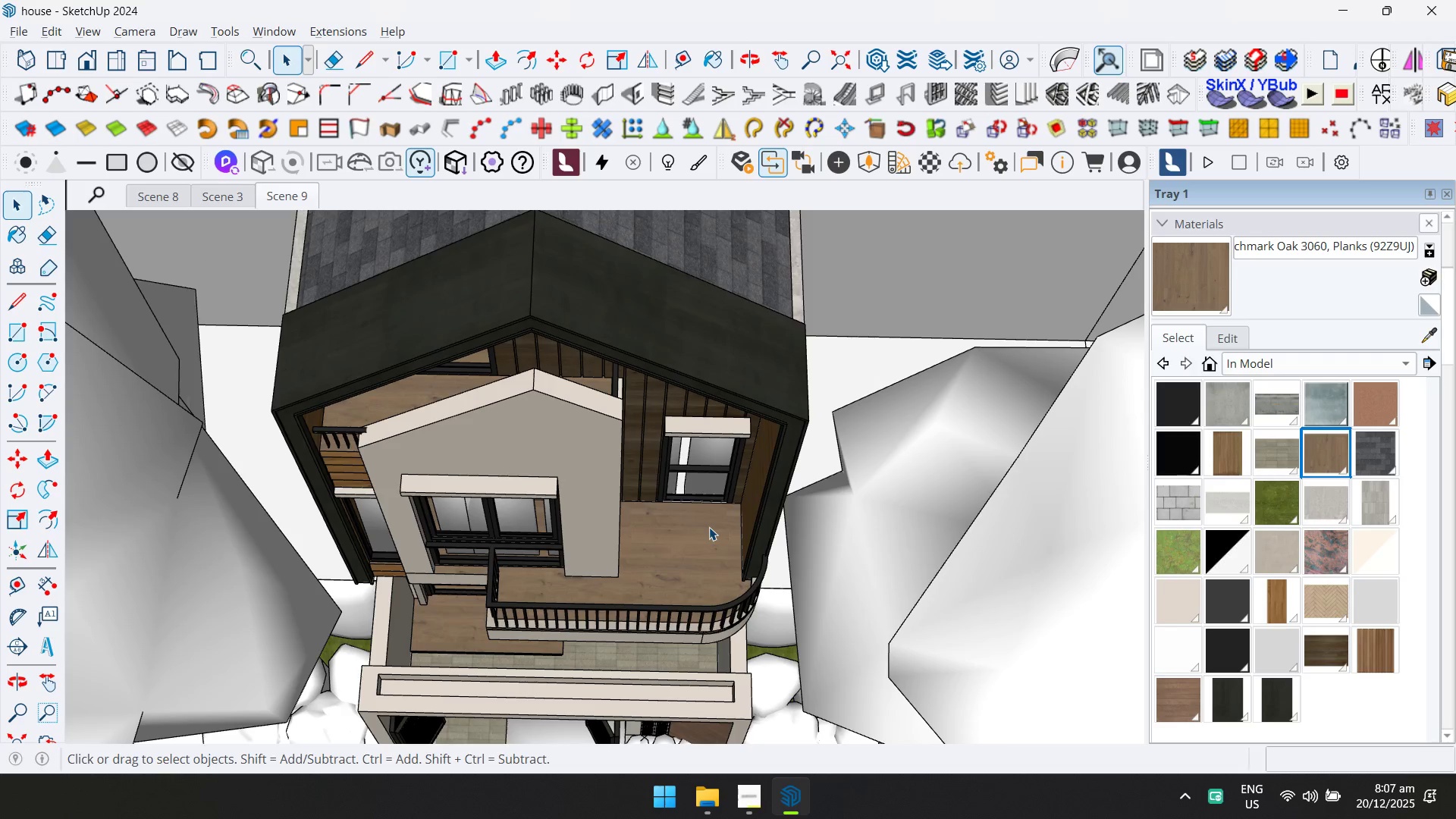 
key(Control+ControlLeft)
 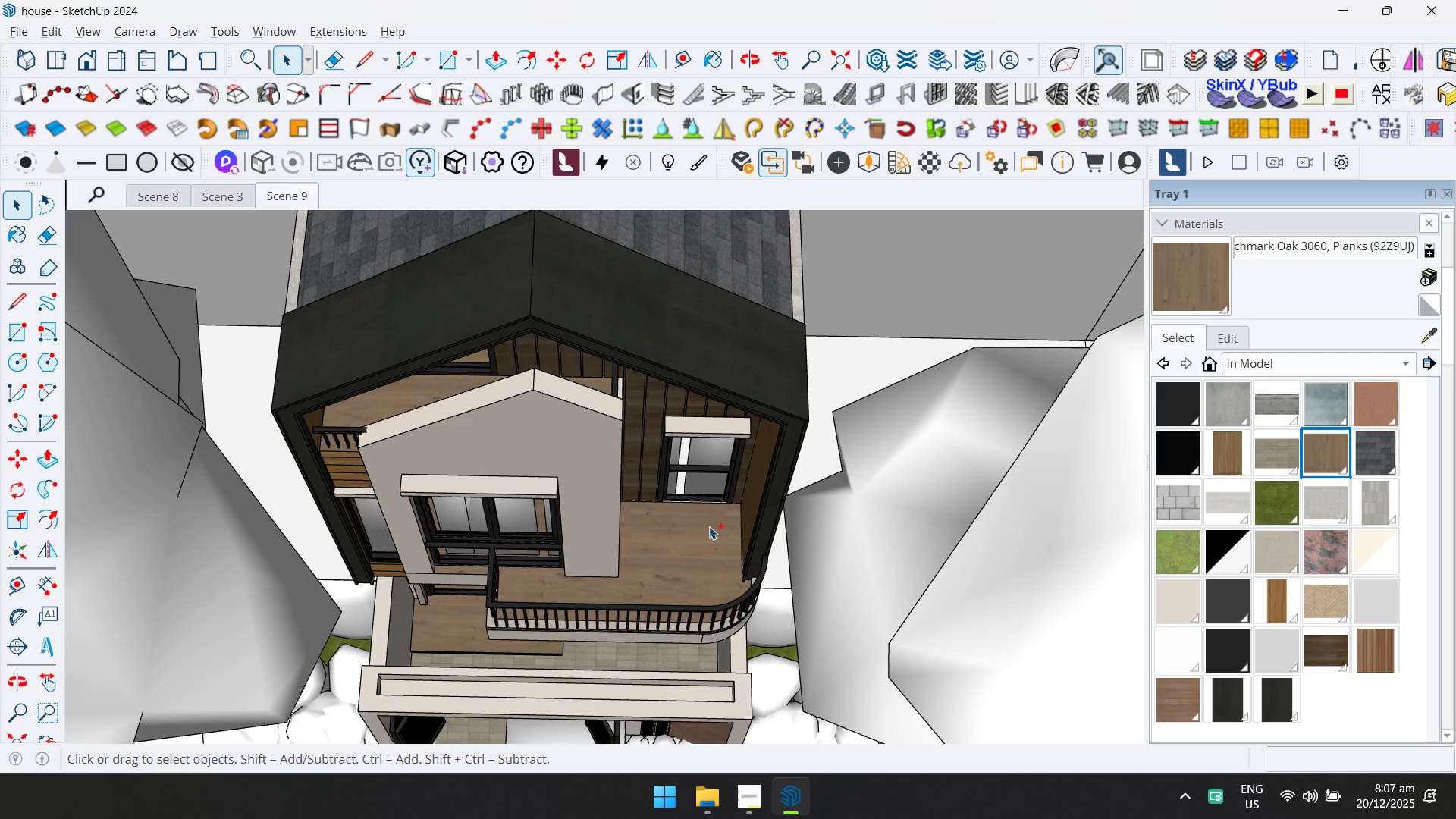 
key(Control+S)
 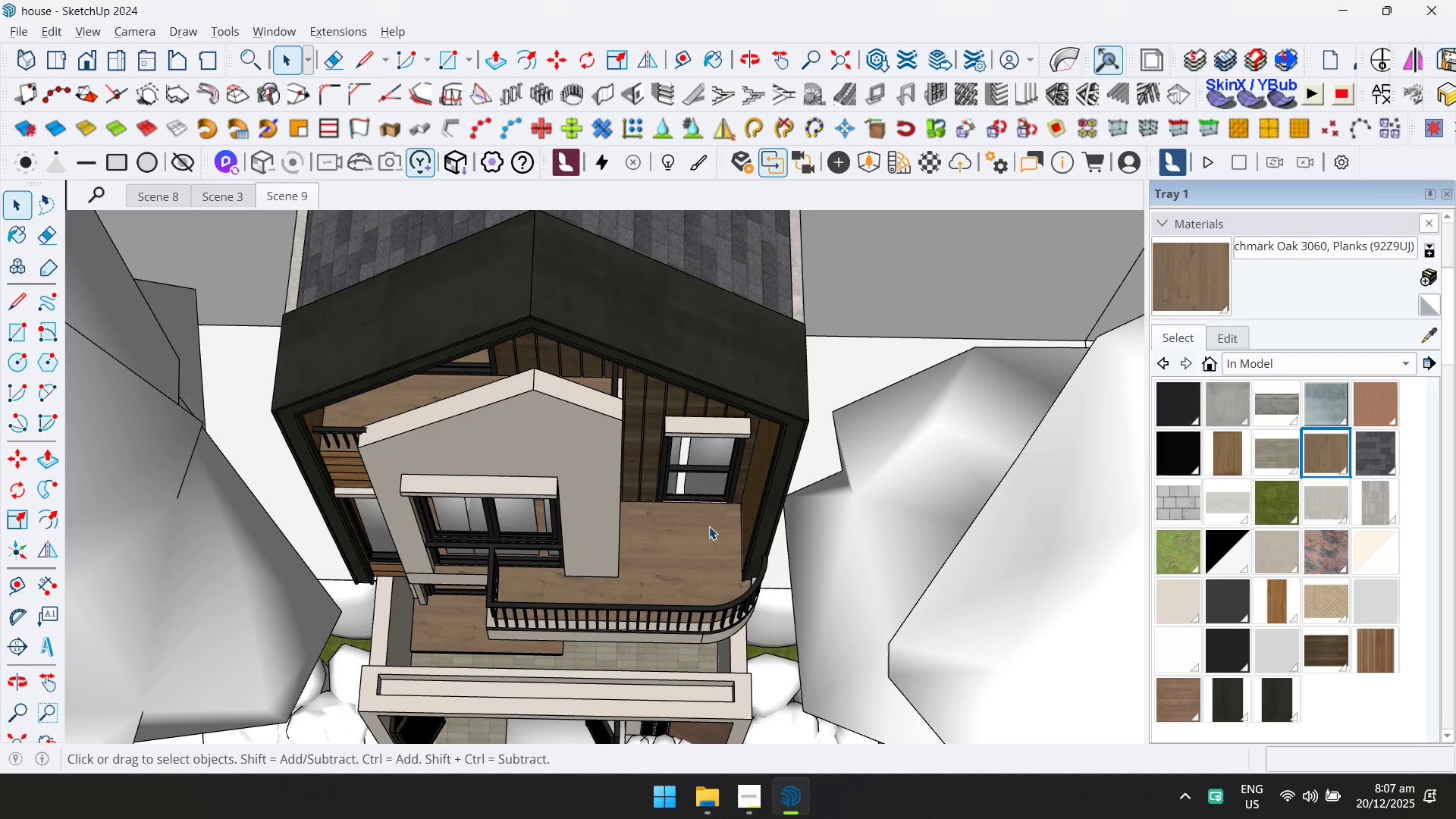 
scroll: coordinate [704, 531], scroll_direction: down, amount: 5.0
 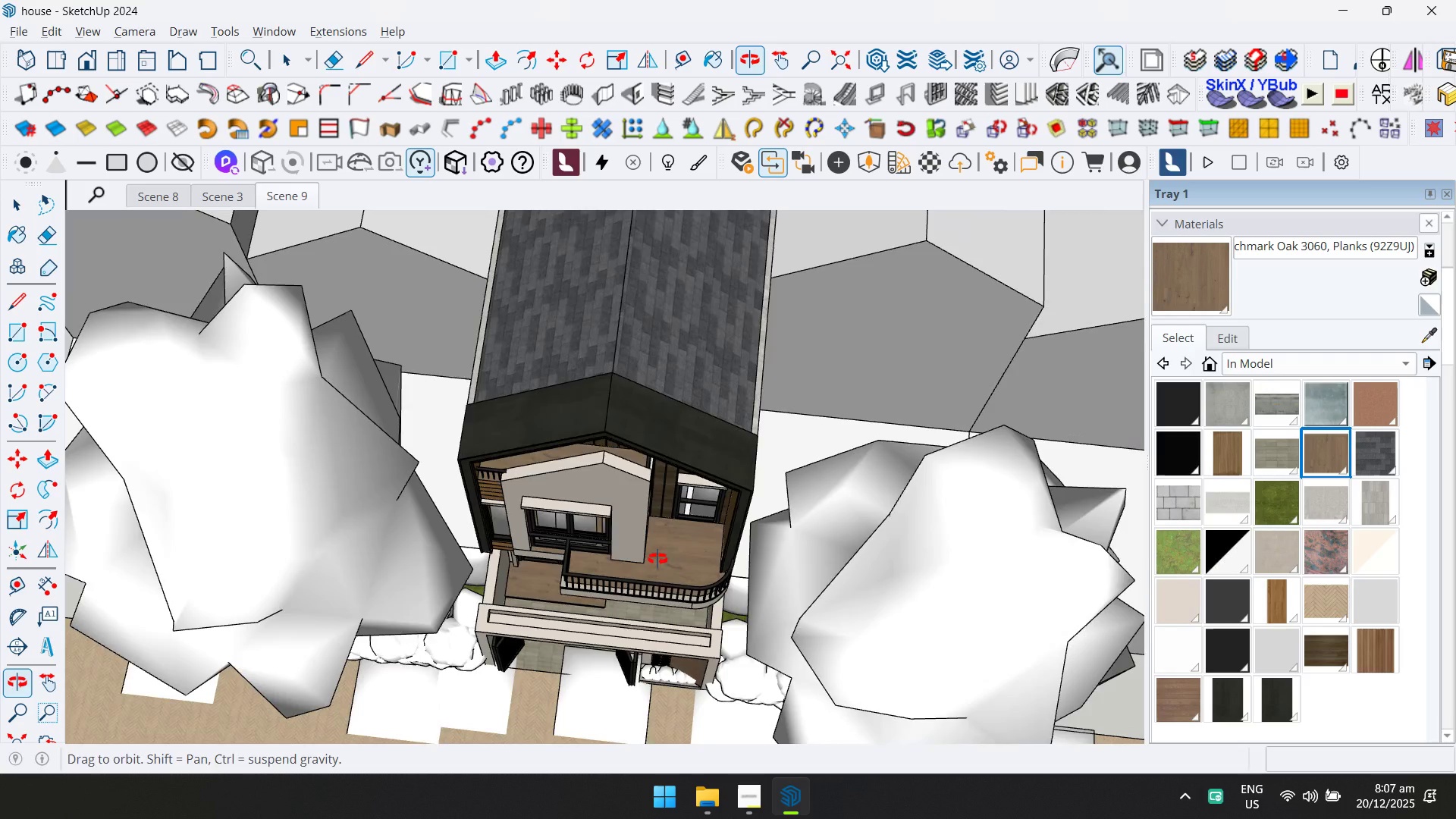 
key(Shift+ShiftLeft)
 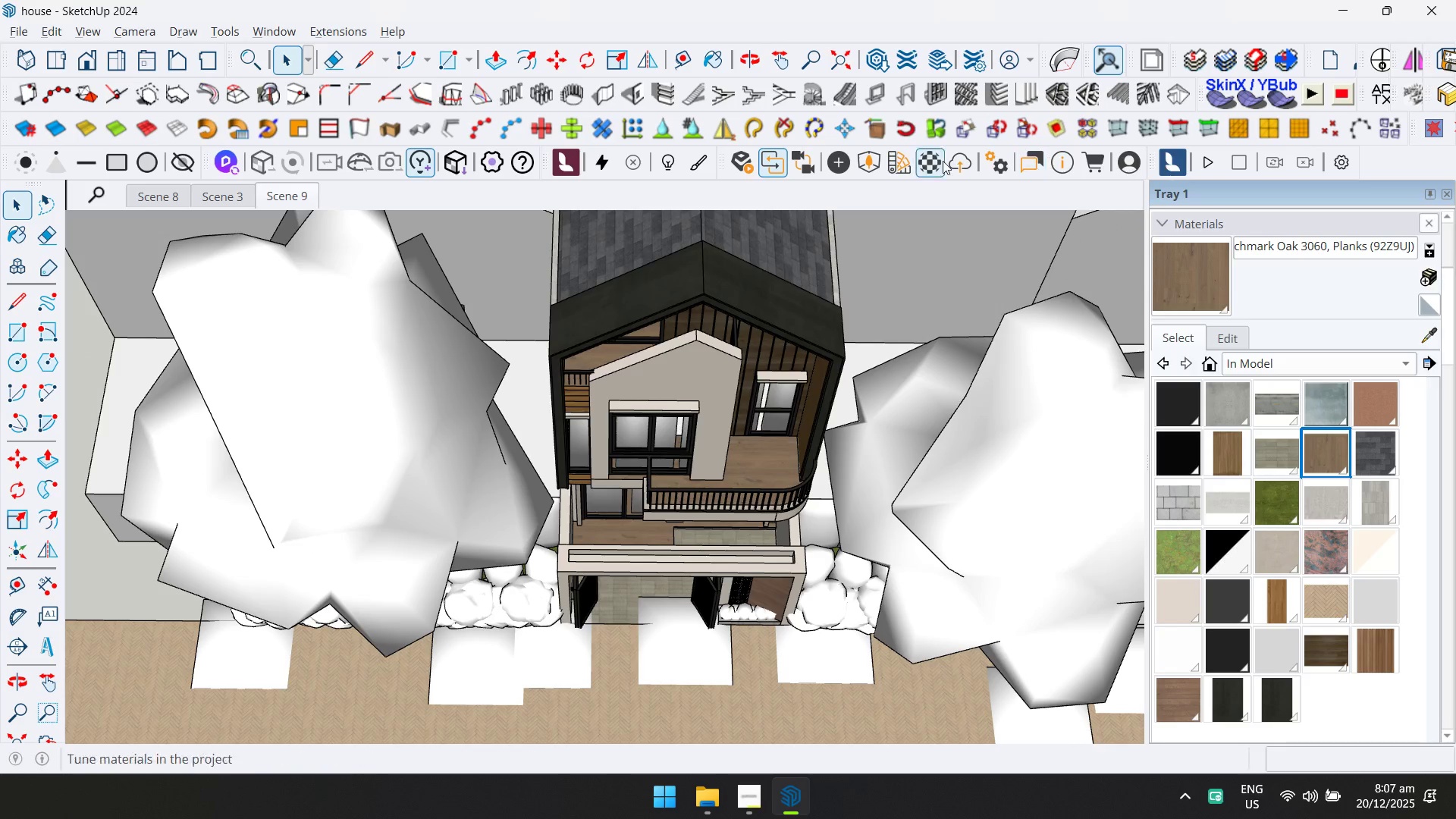 
left_click([872, 164])
 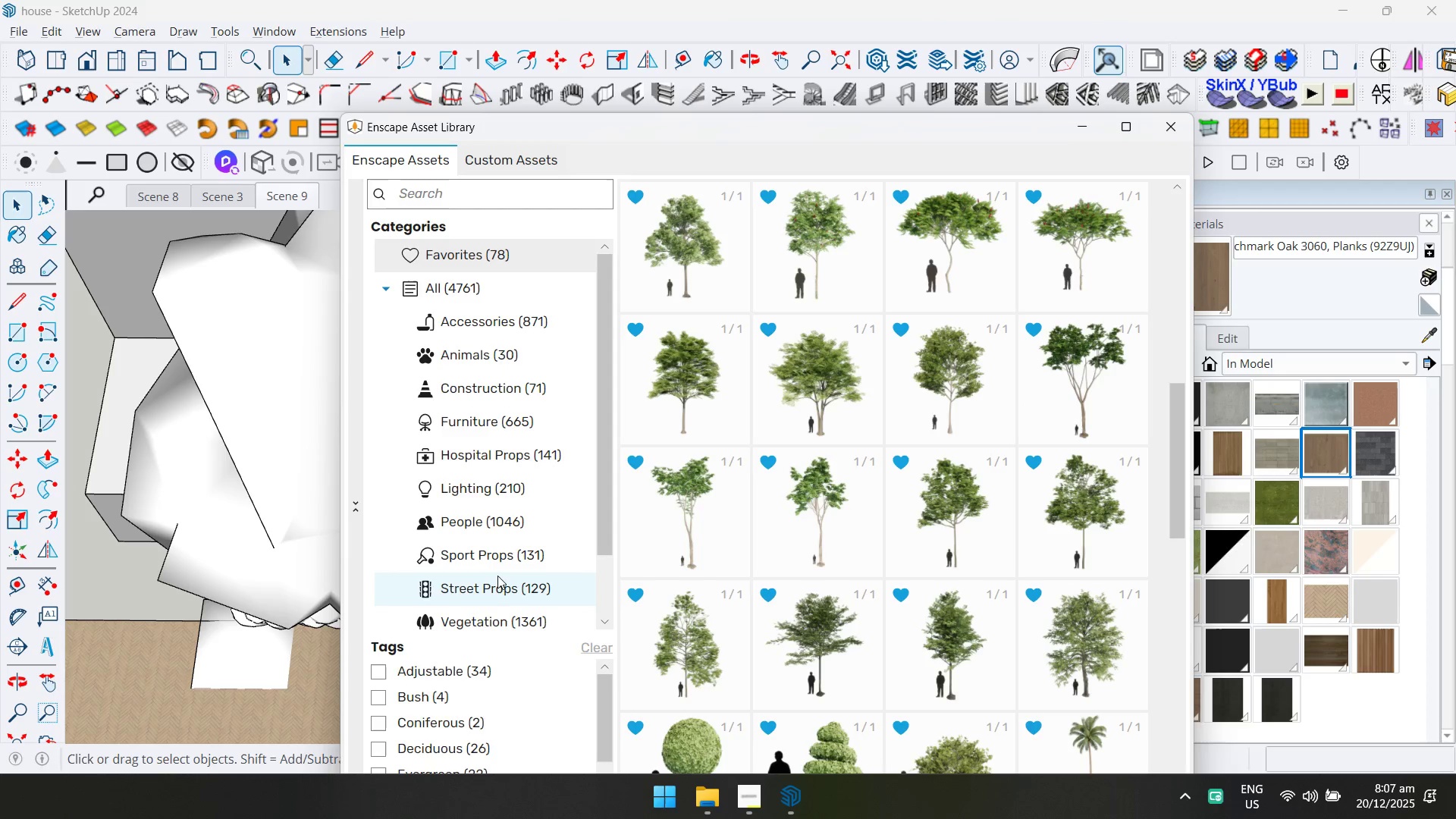 
wait(9.12)
 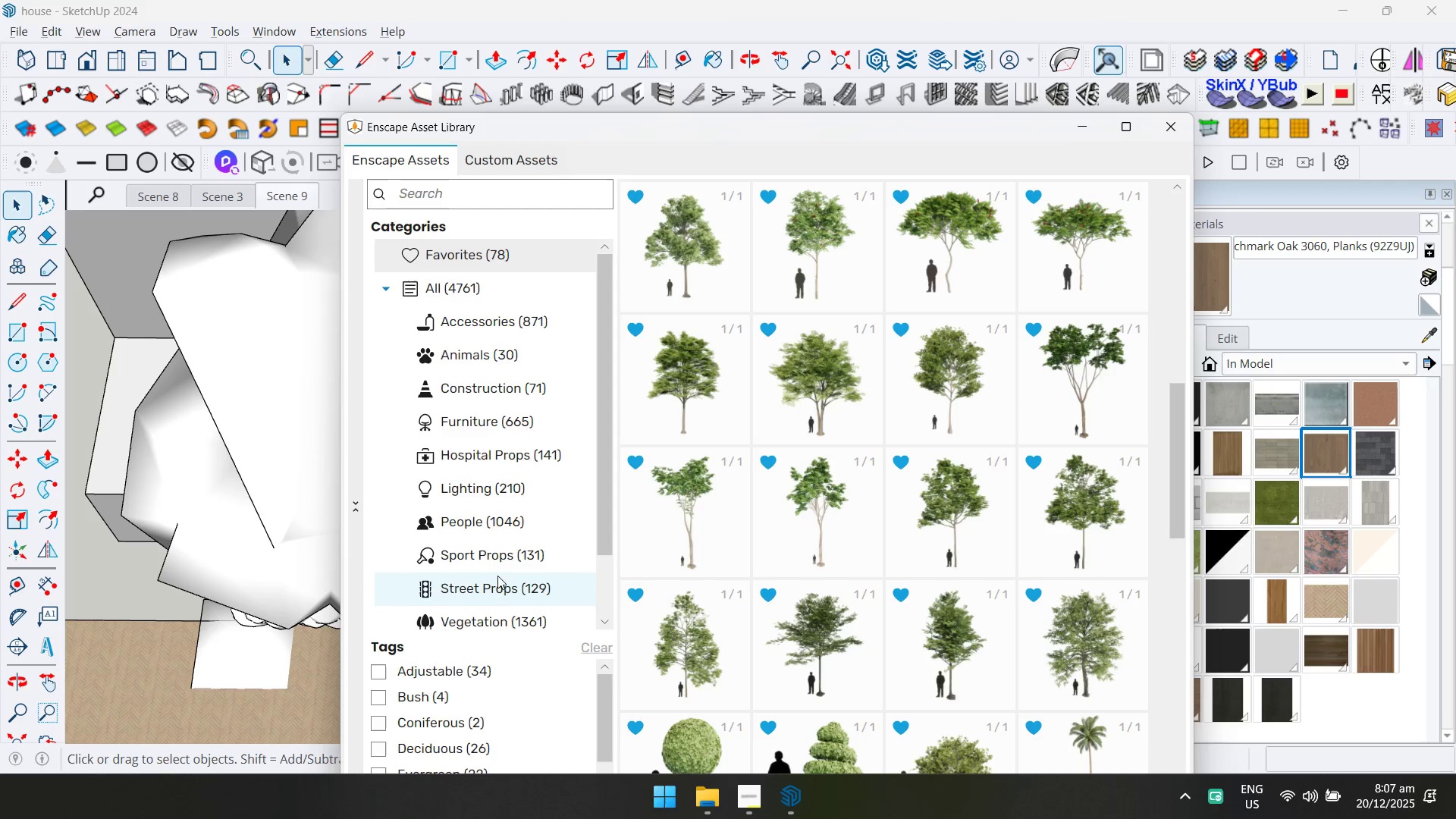 
left_click([515, 427])
 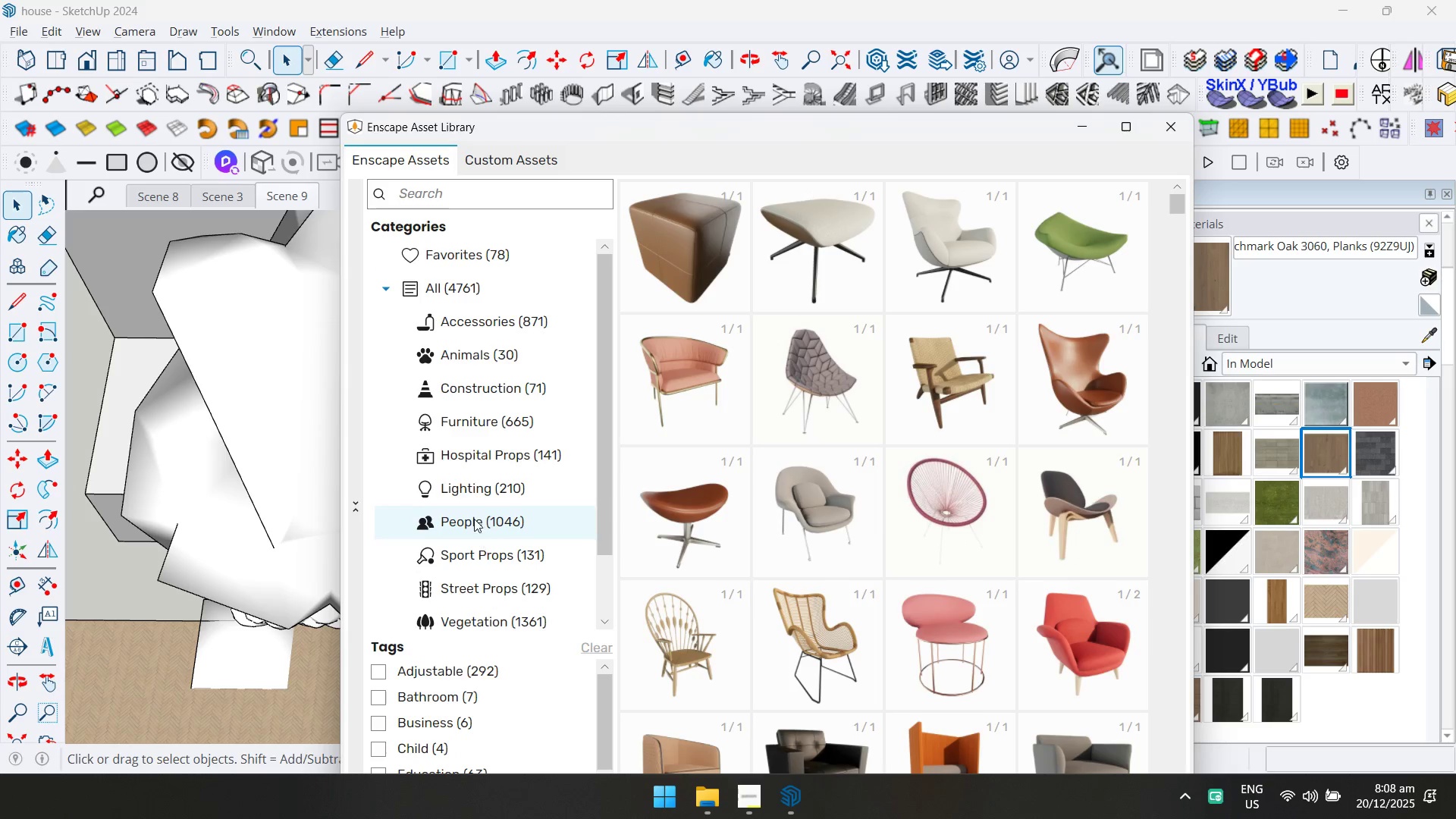 
scroll: coordinate [617, 720], scroll_direction: down, amount: 10.0
 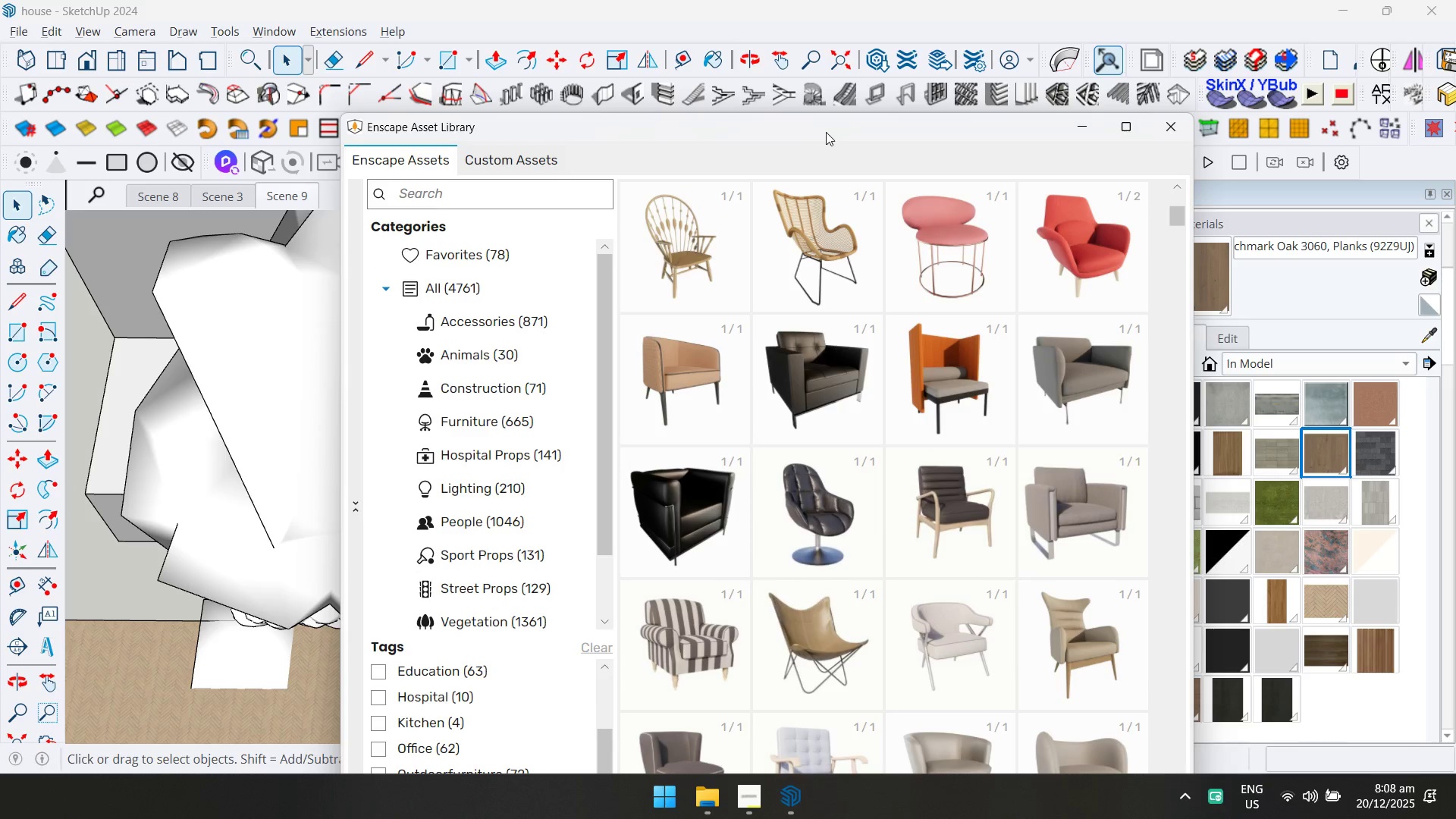 
left_click_drag(start_coordinate=[826, 128], to_coordinate=[839, 28])
 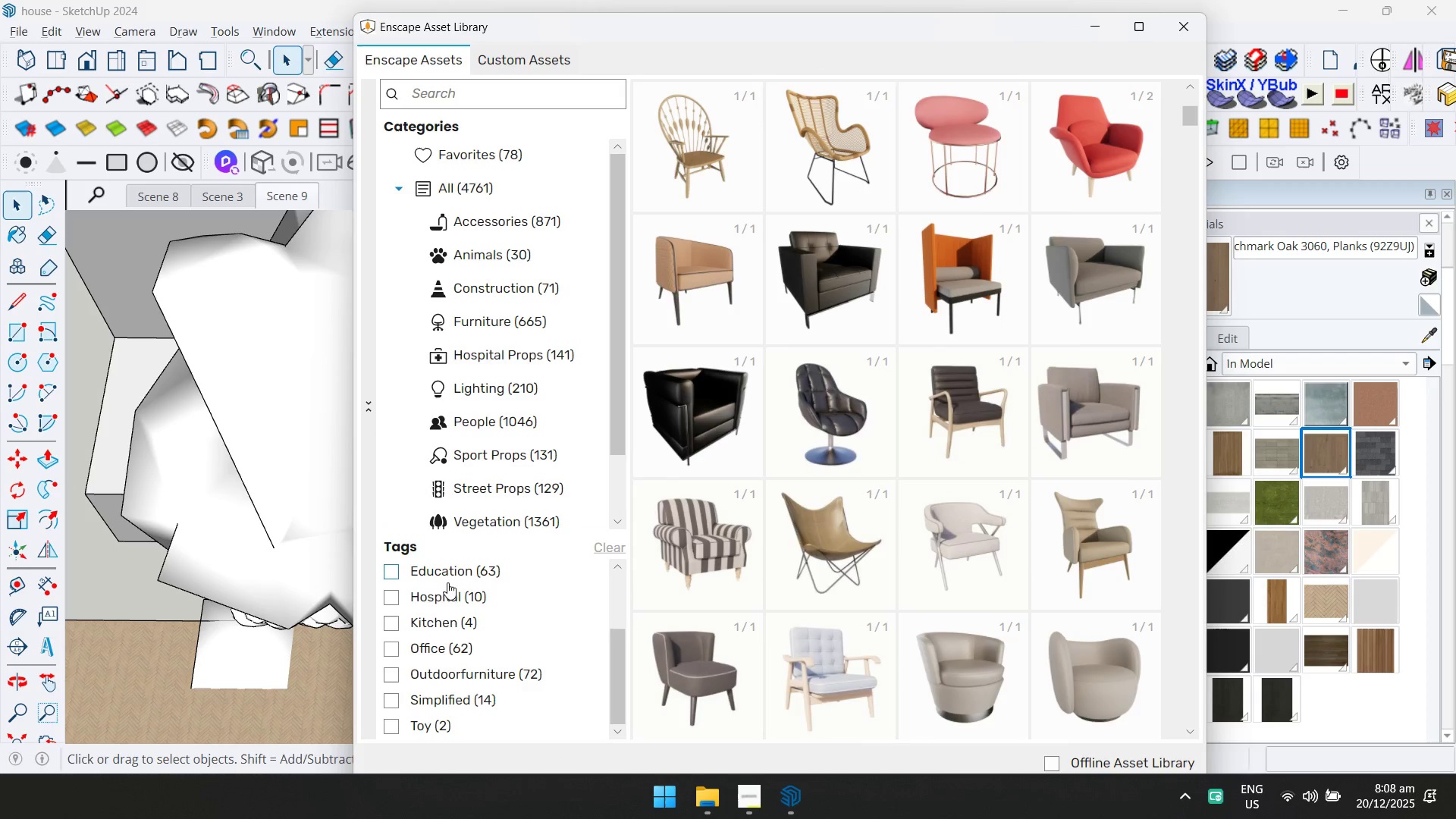 
scroll: coordinate [445, 588], scroll_direction: down, amount: 1.0
 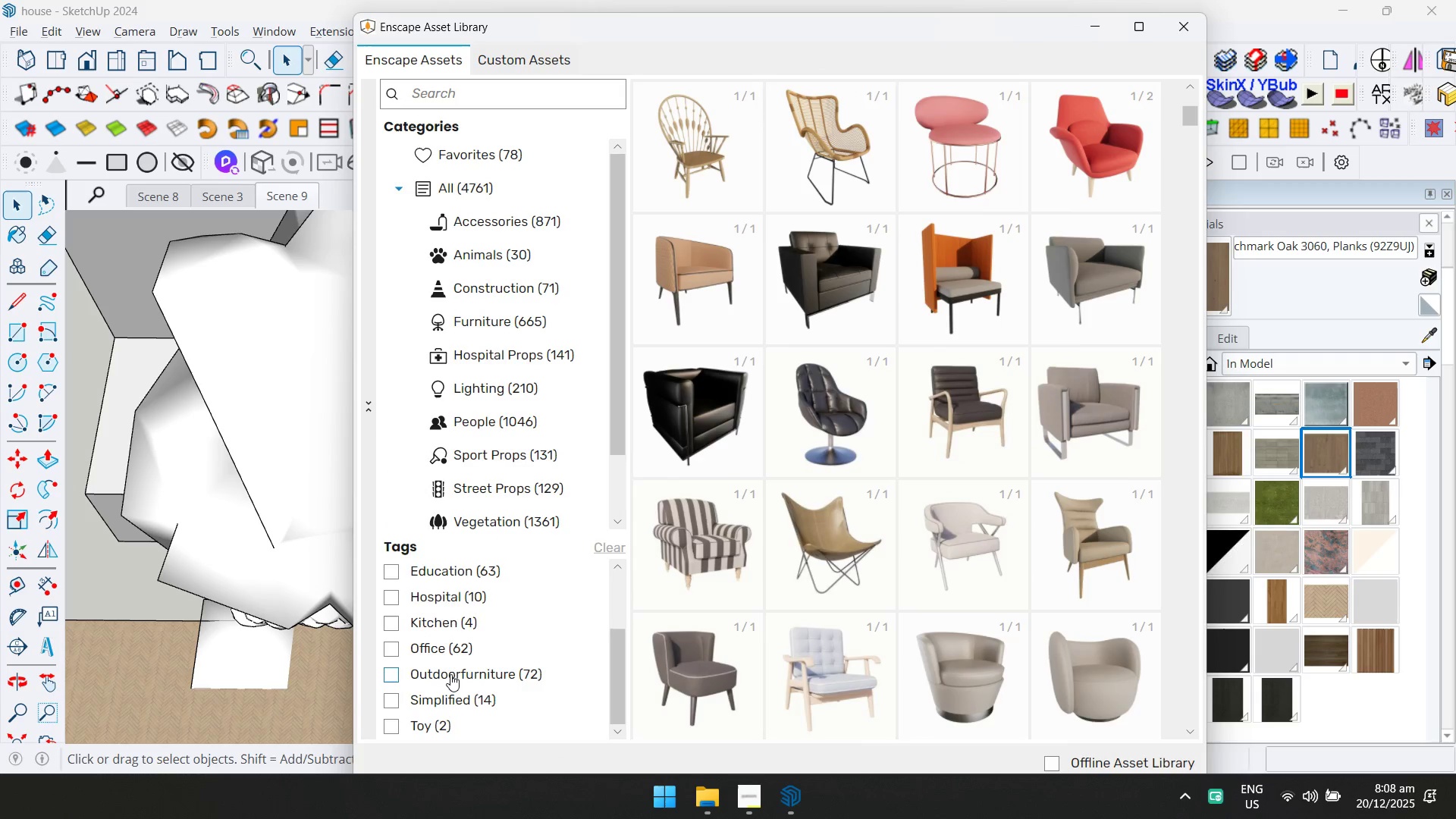 
left_click([450, 674])
 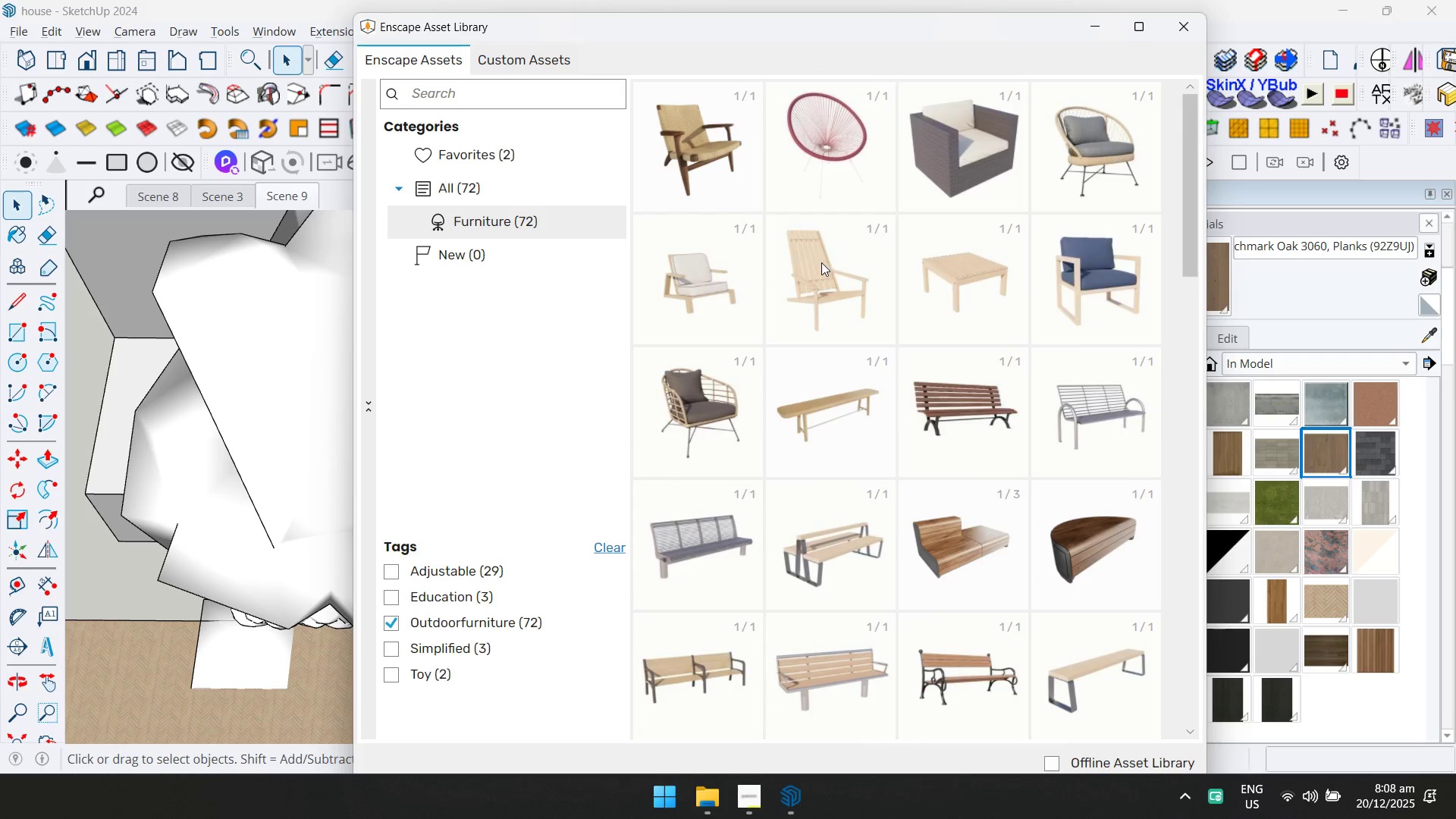 
double_click([732, 390])
 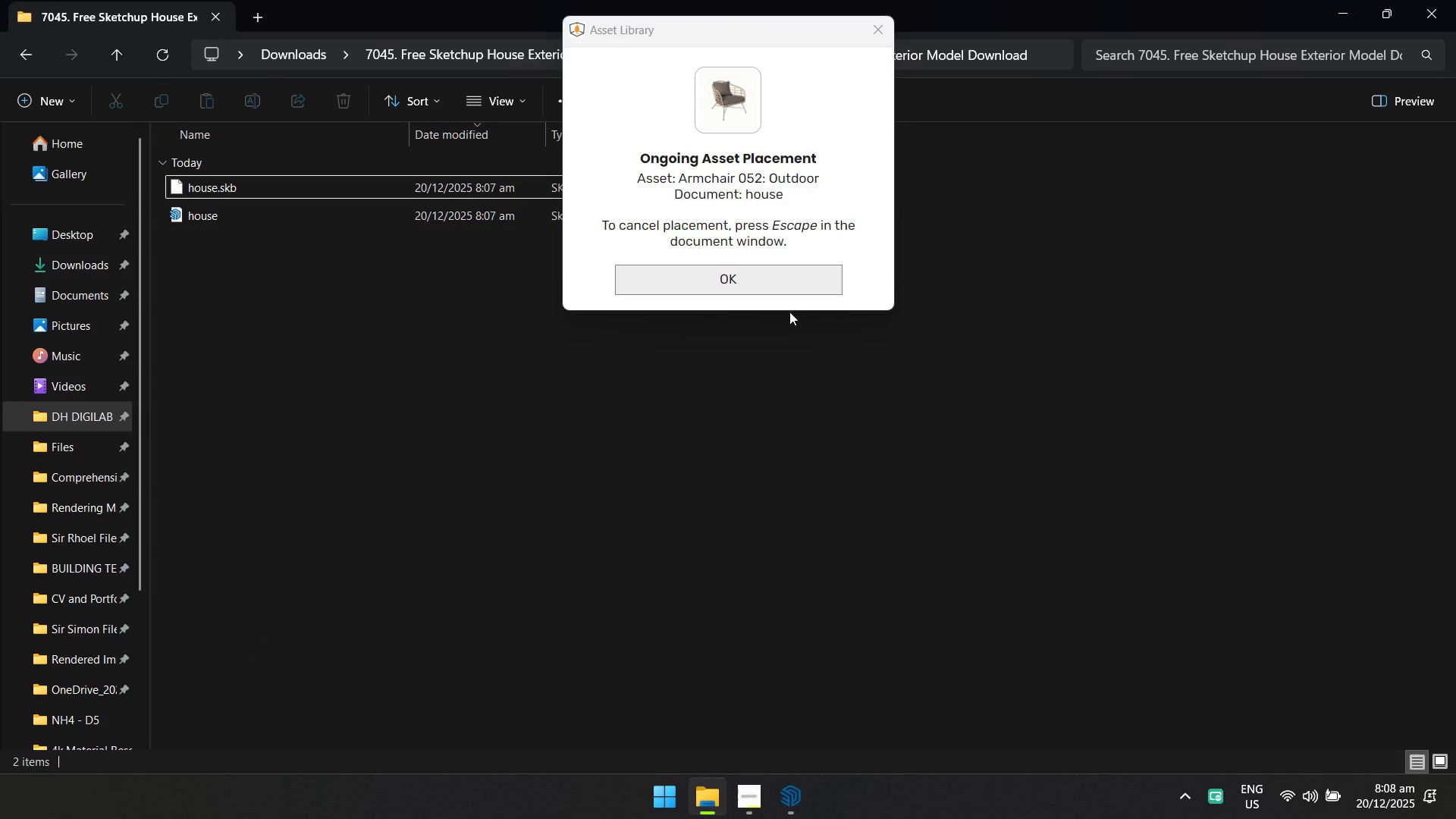 
key(Alt+Tab)
 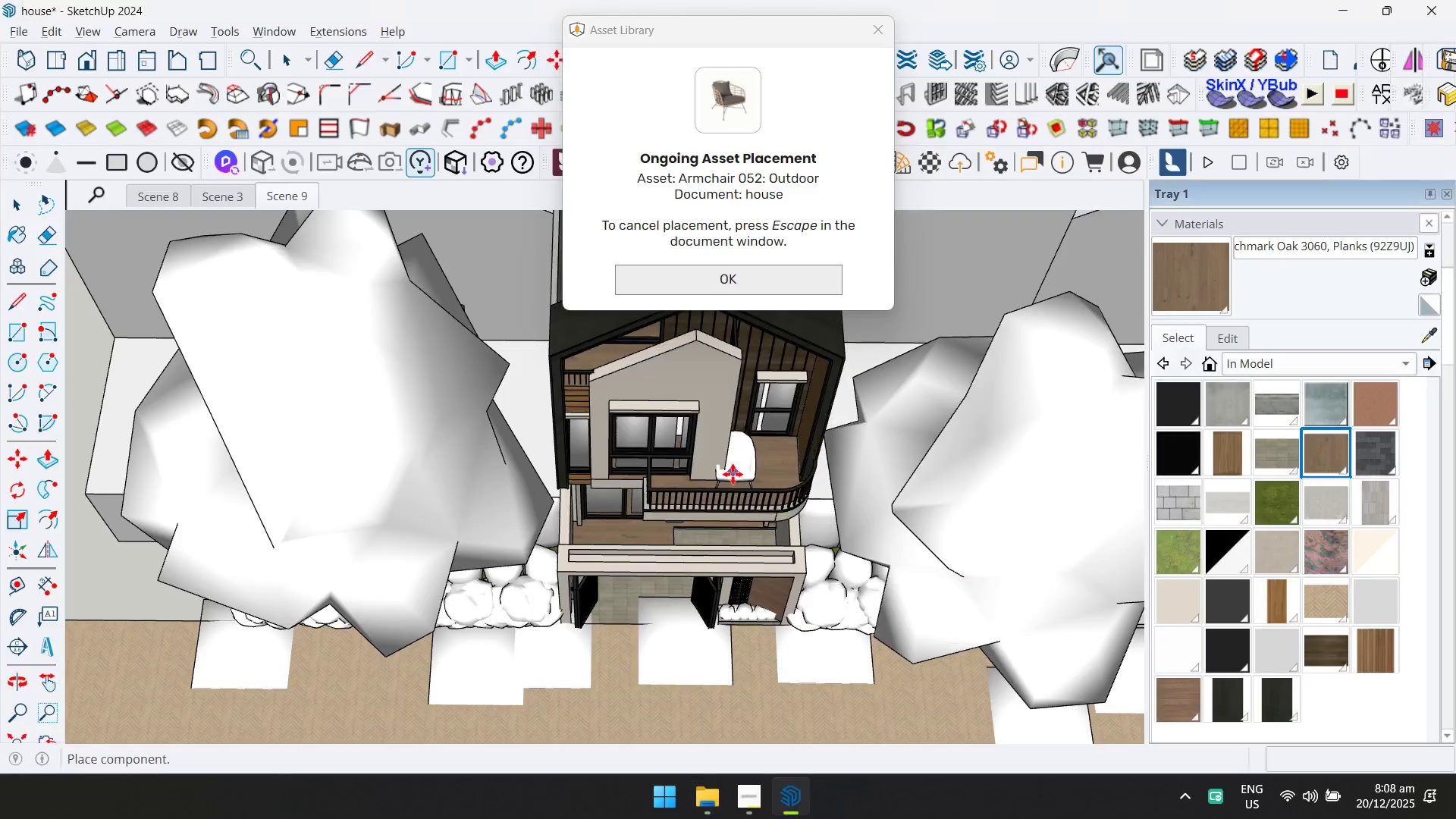 
scroll: coordinate [789, 471], scroll_direction: up, amount: 12.0
 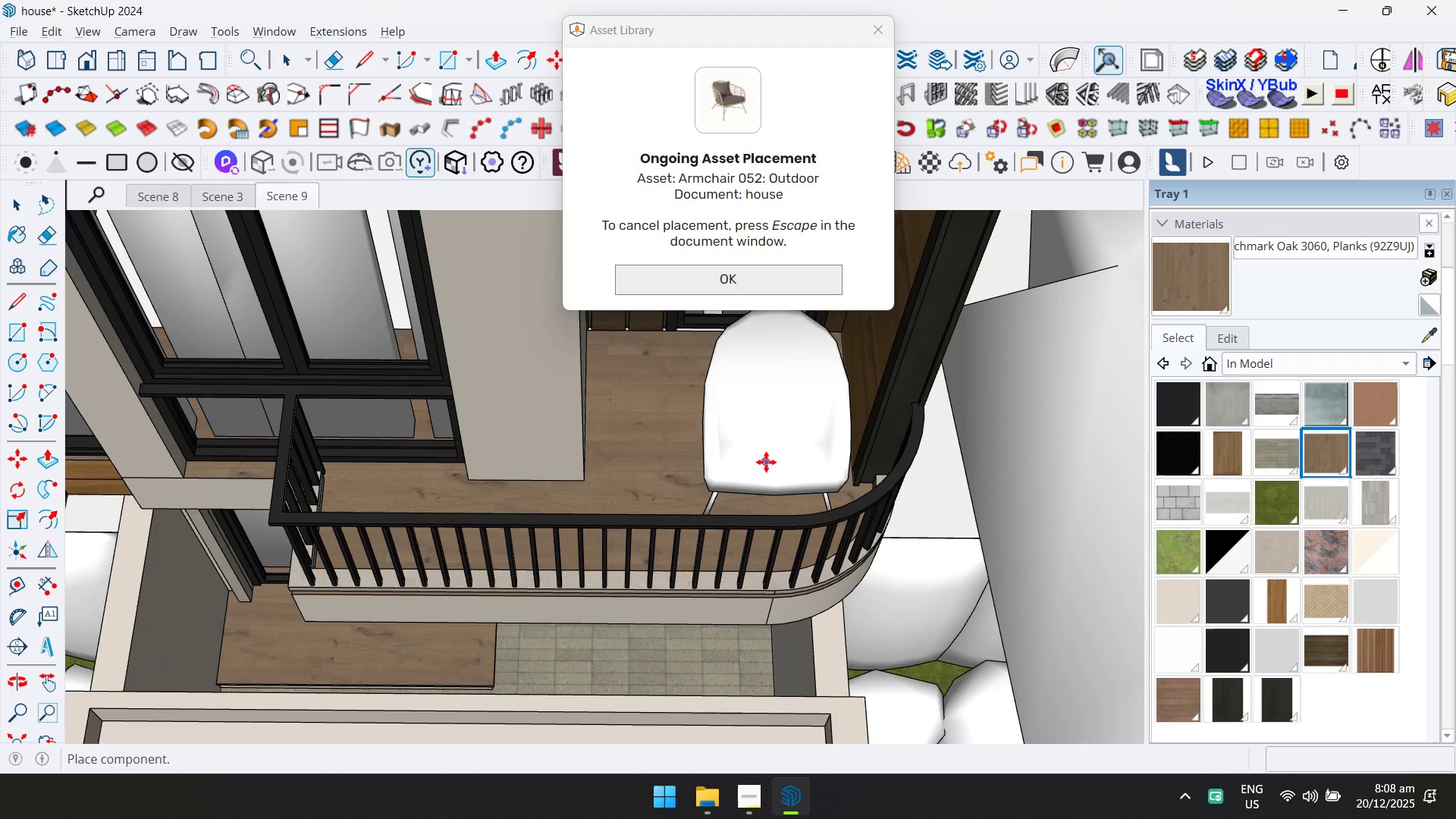 
key(Space)
 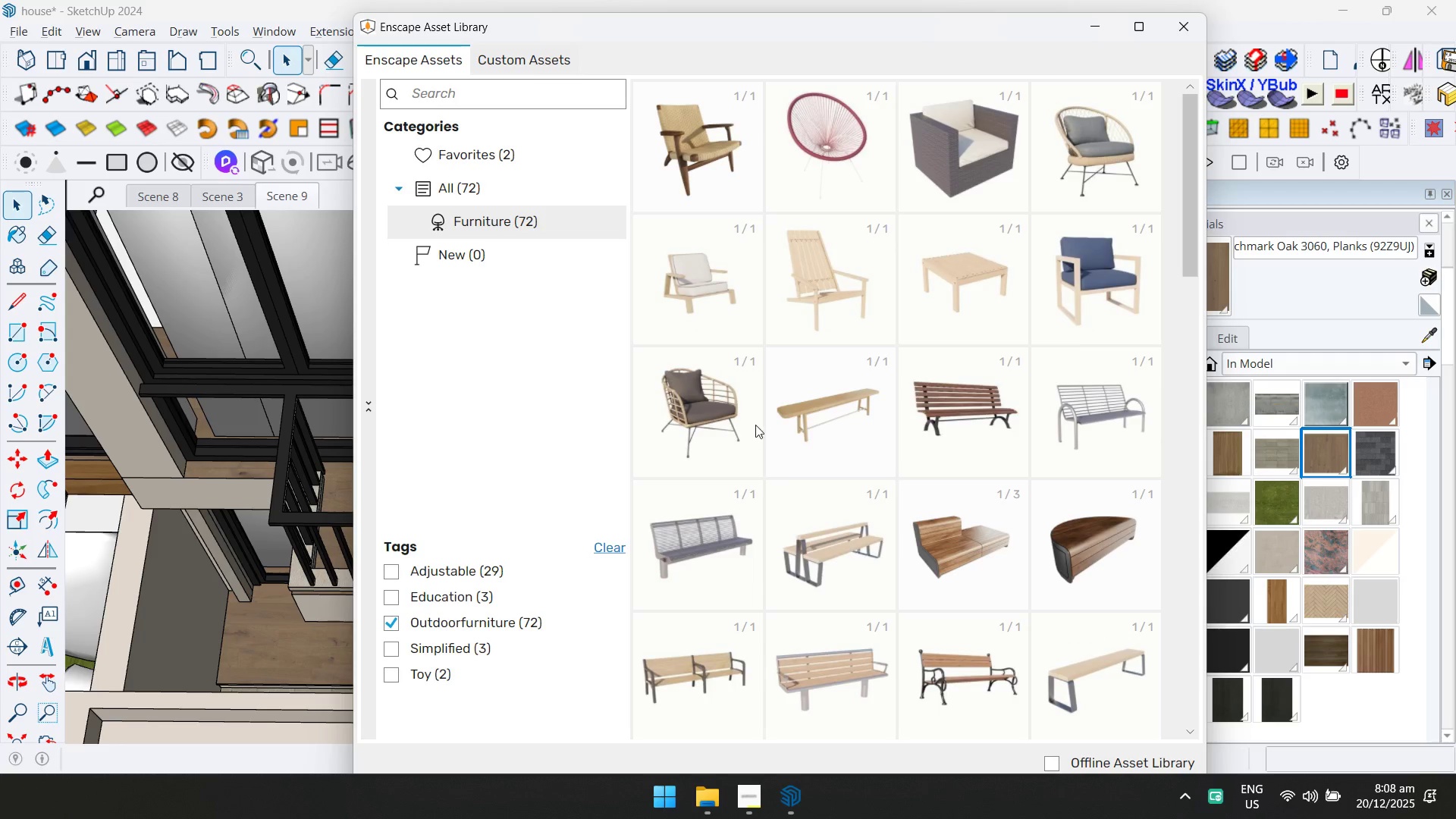 
key(Alt+AltLeft)
 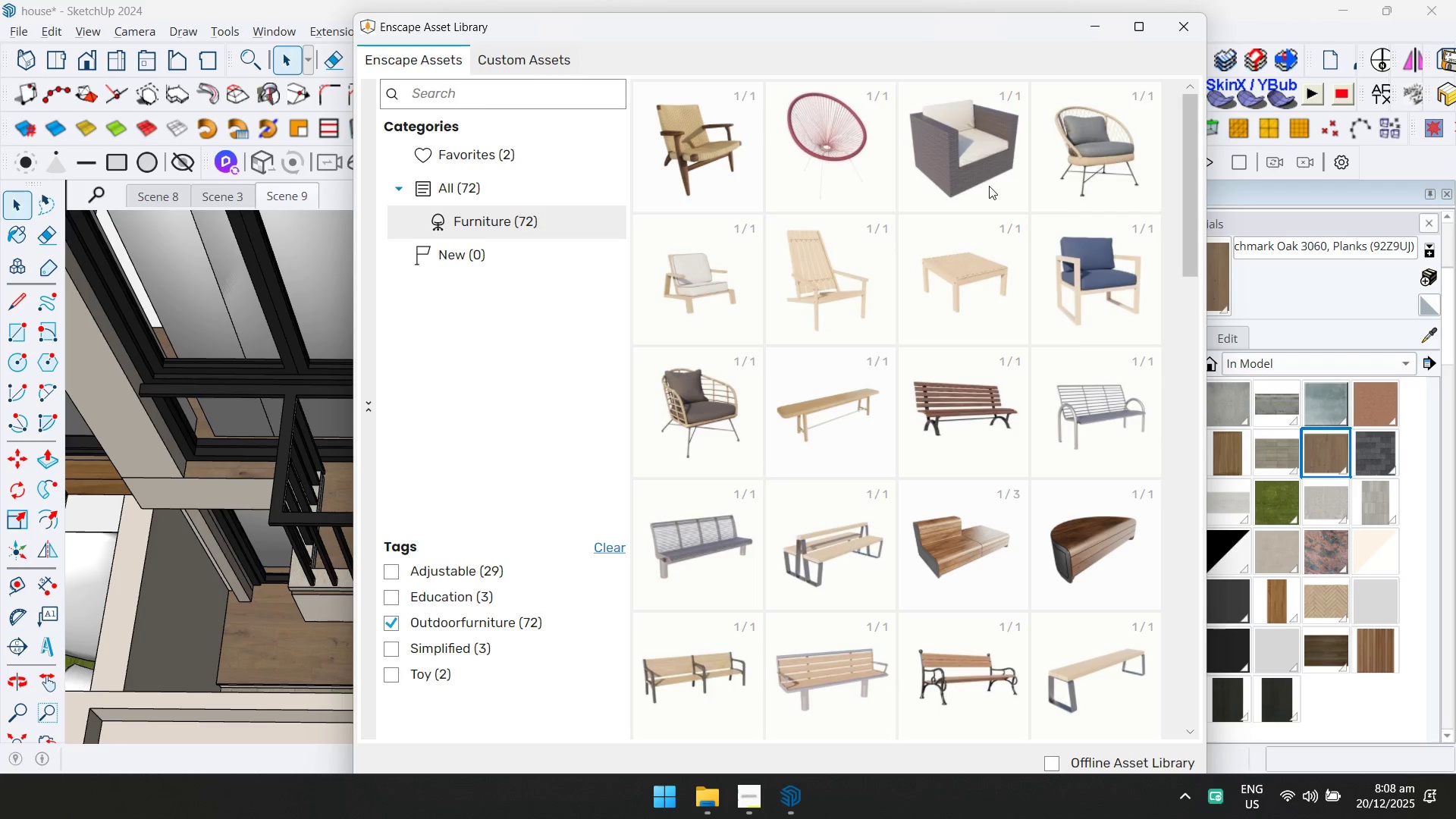 
key(Alt+Tab)
 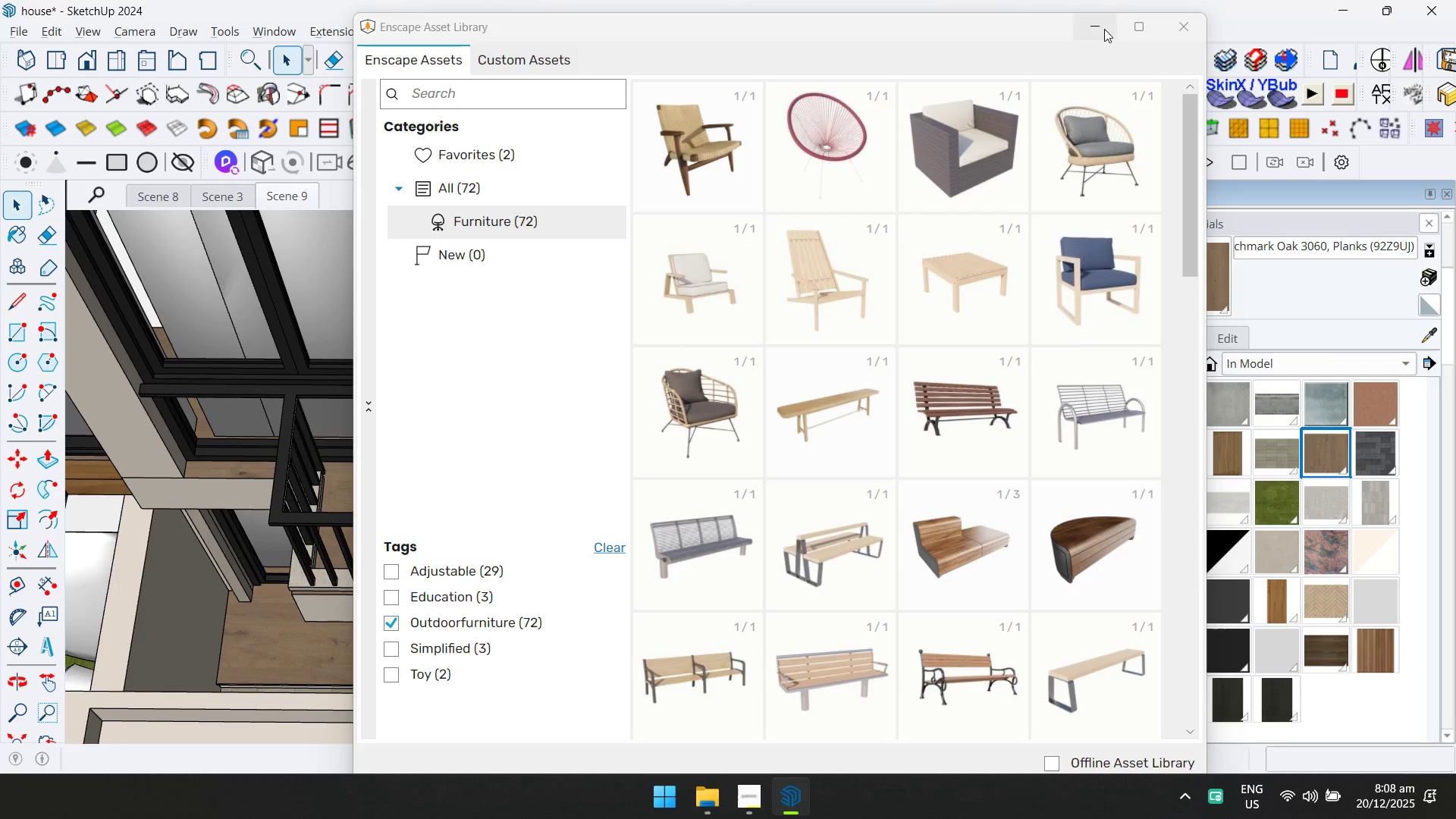 
left_click([774, 410])
 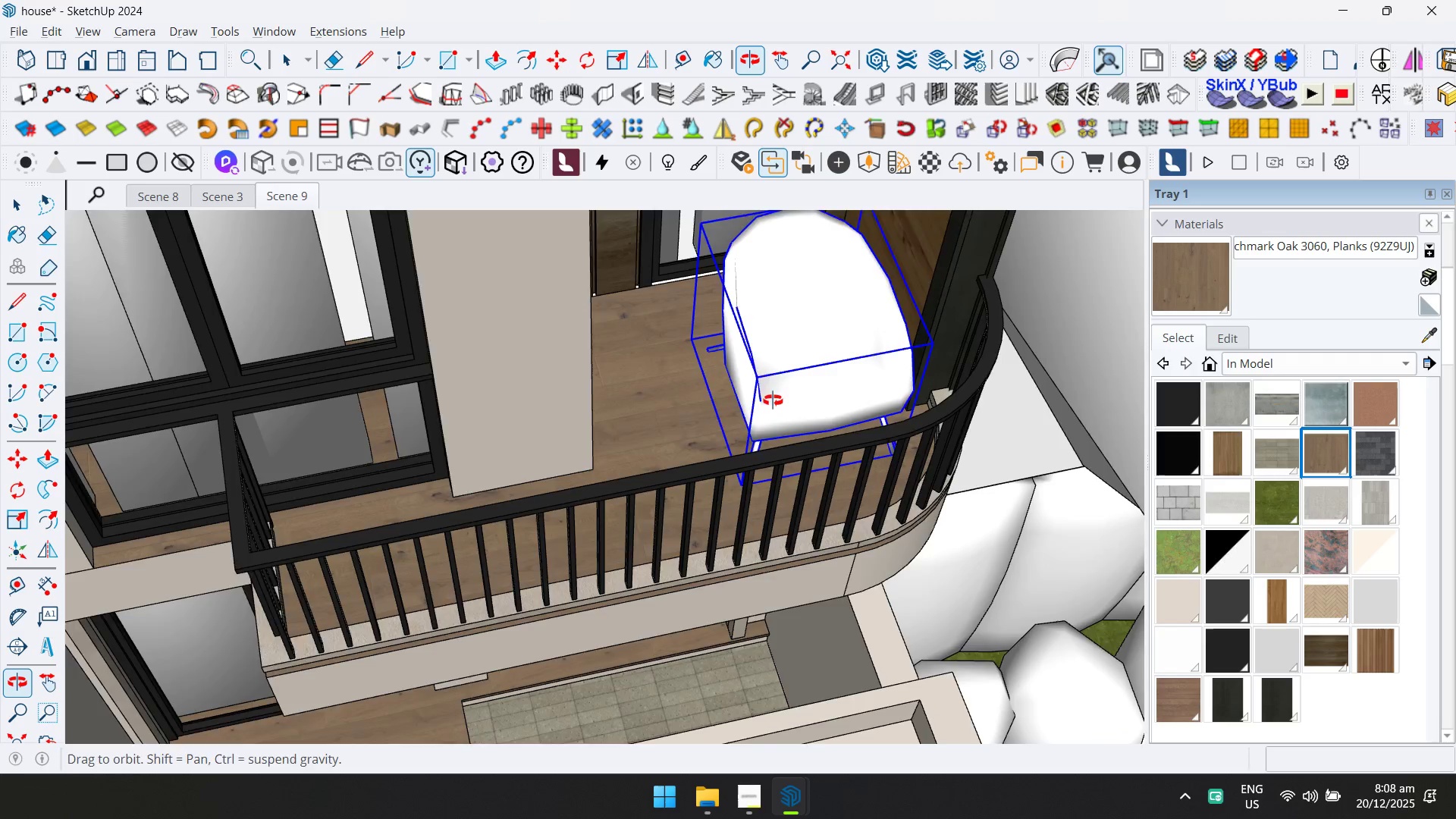 
scroll: coordinate [790, 373], scroll_direction: up, amount: 2.0
 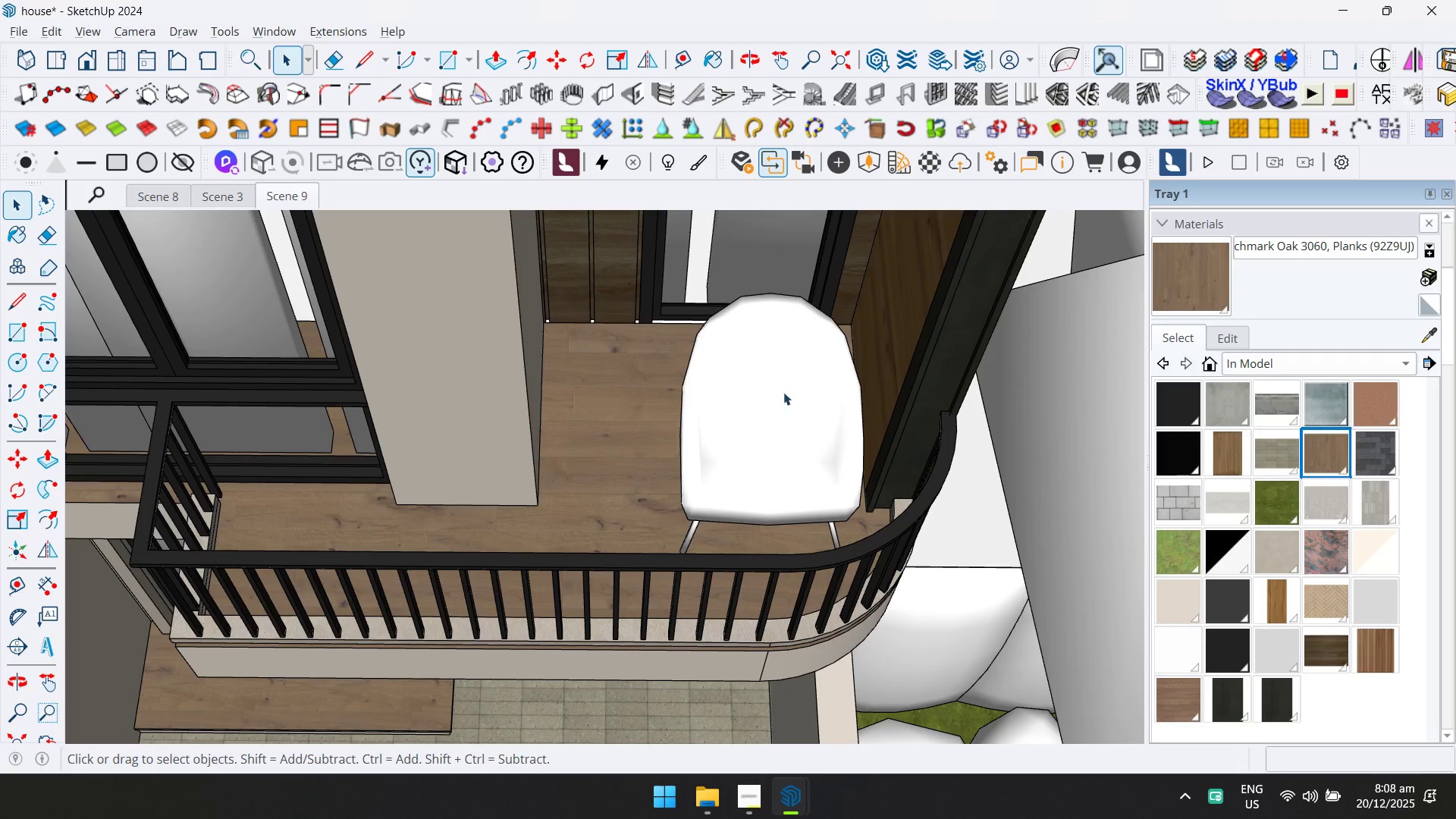 
key(Q)
 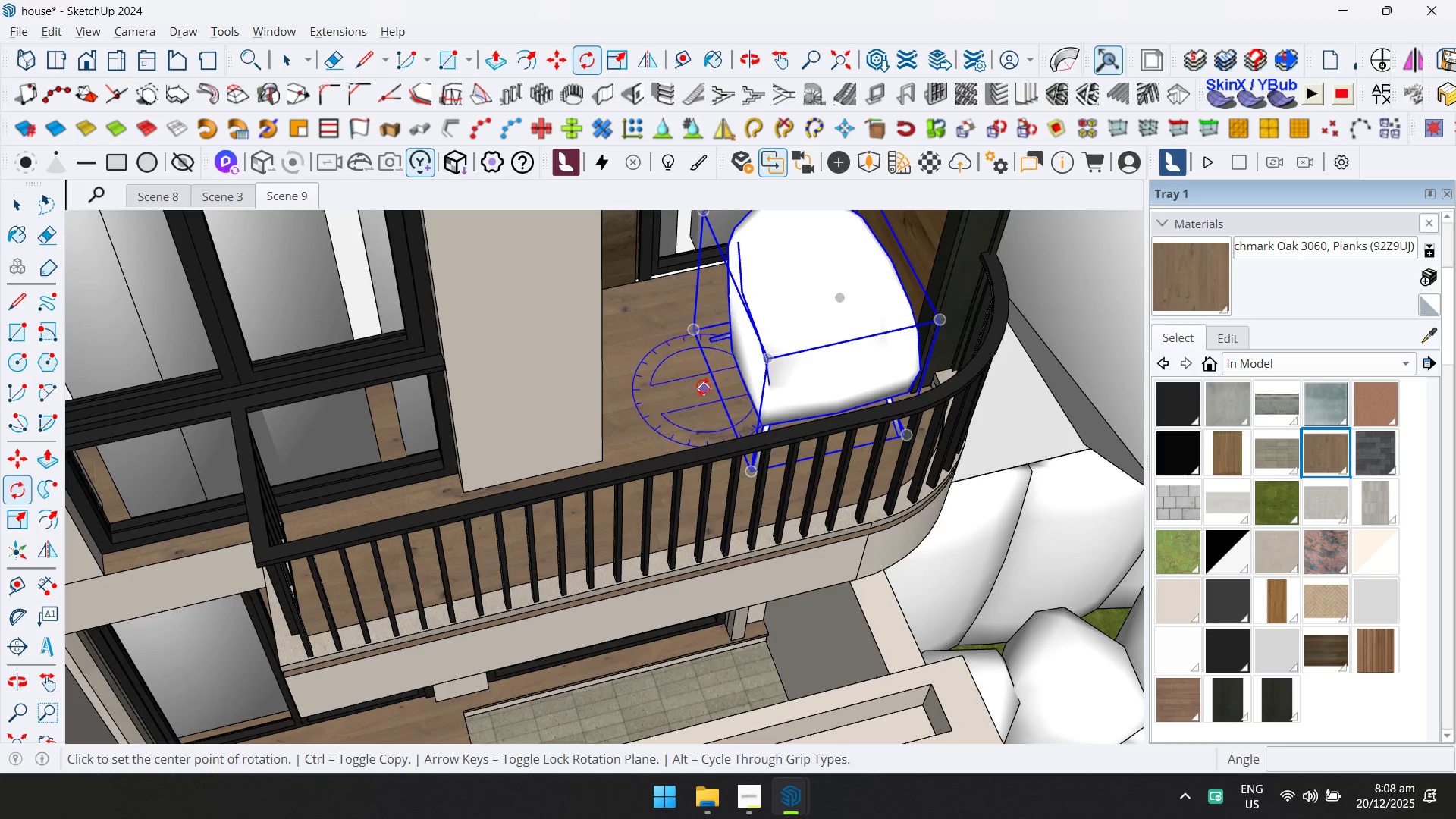 
left_click([697, 379])
 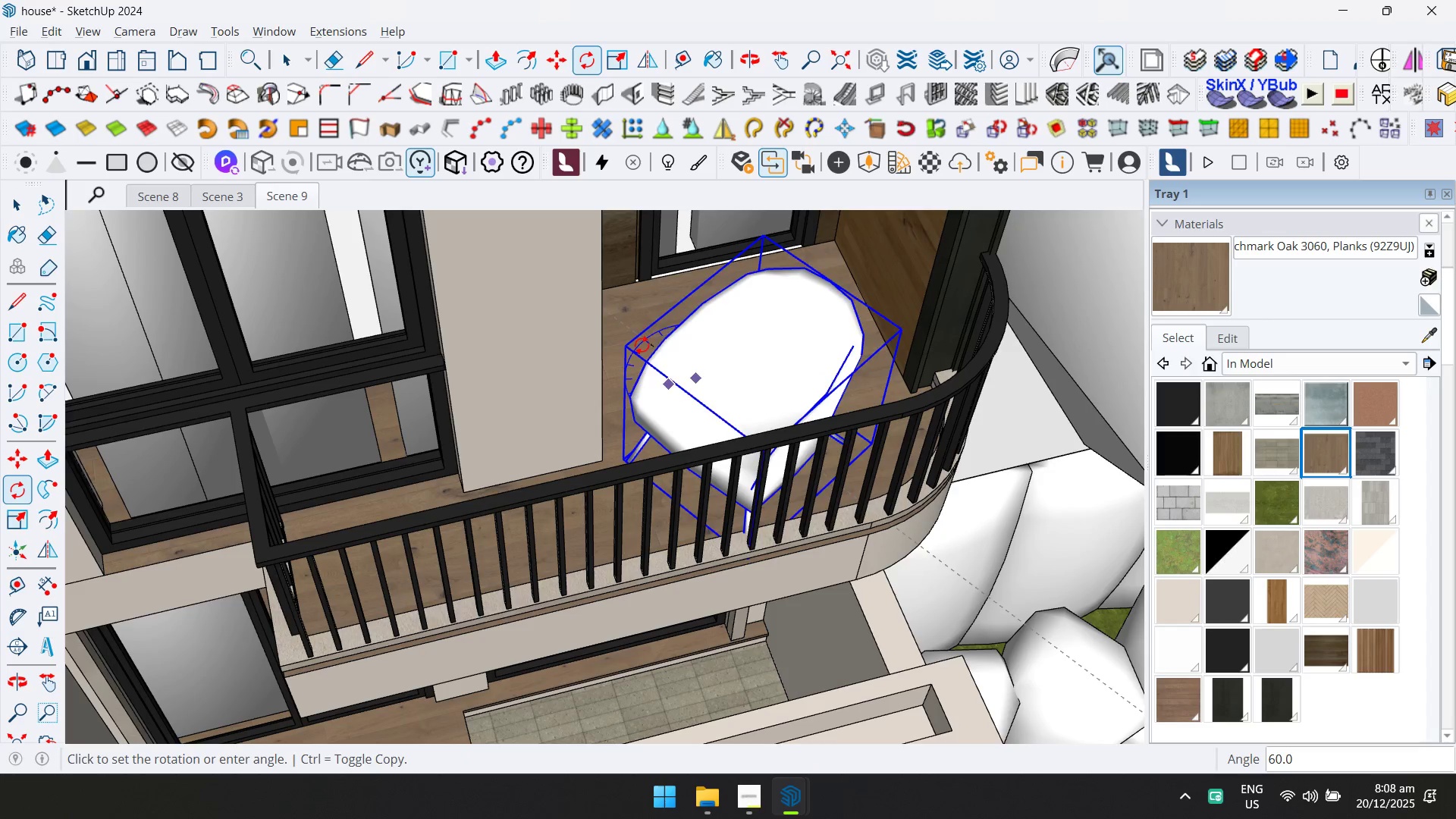 
left_click([644, 356])
 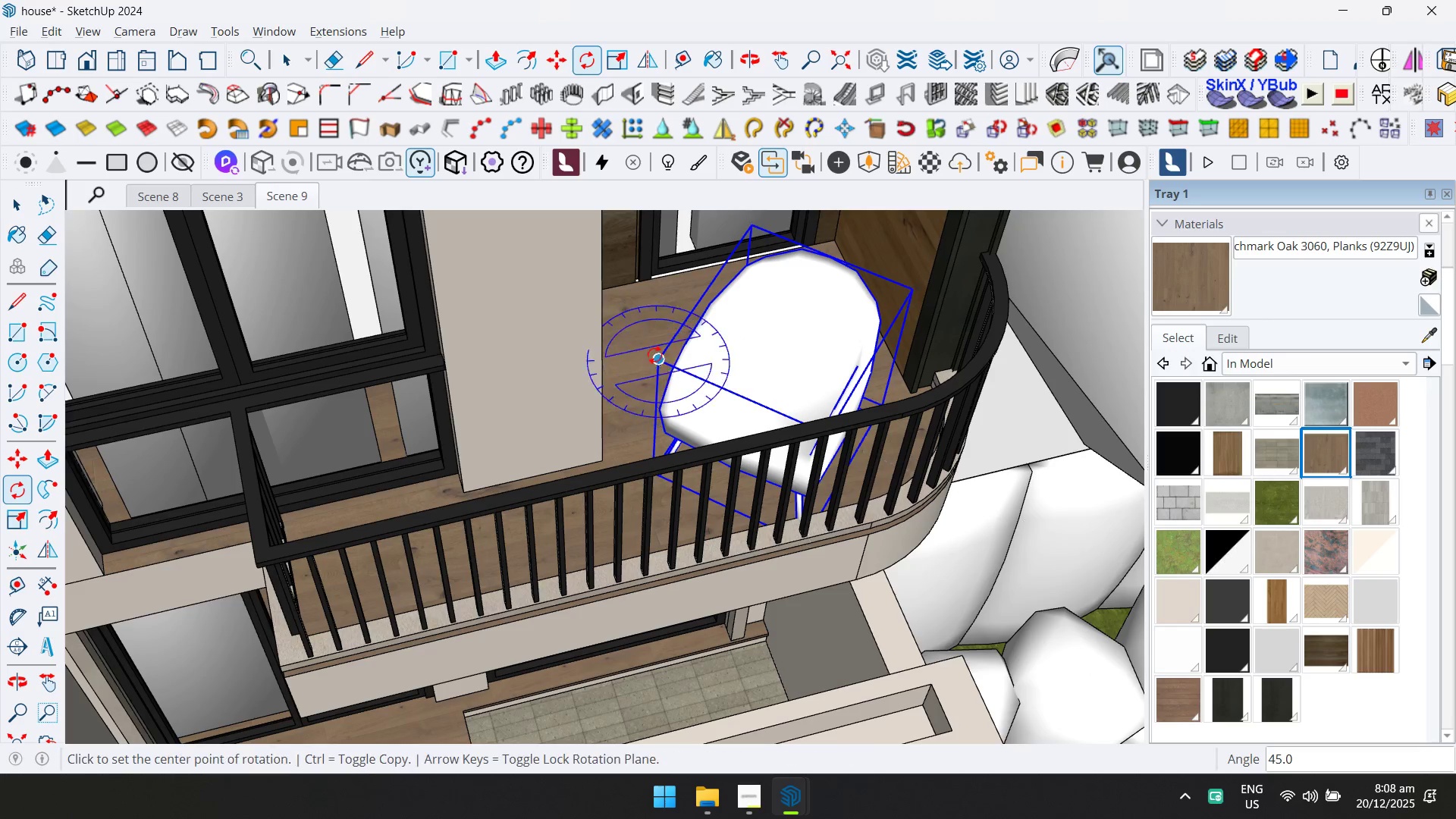 
key(M)
 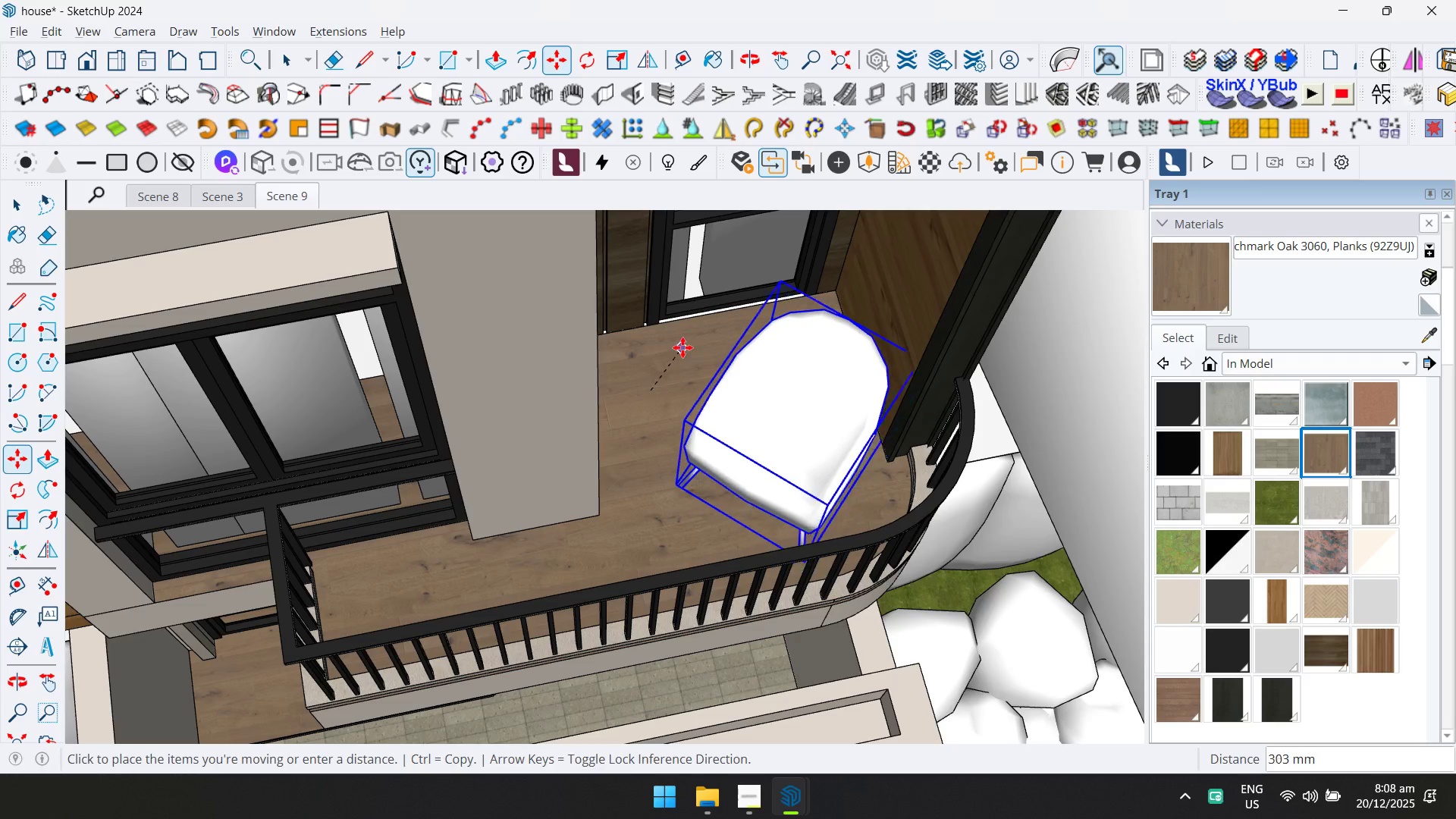 
scroll: coordinate [669, 349], scroll_direction: down, amount: 1.0
 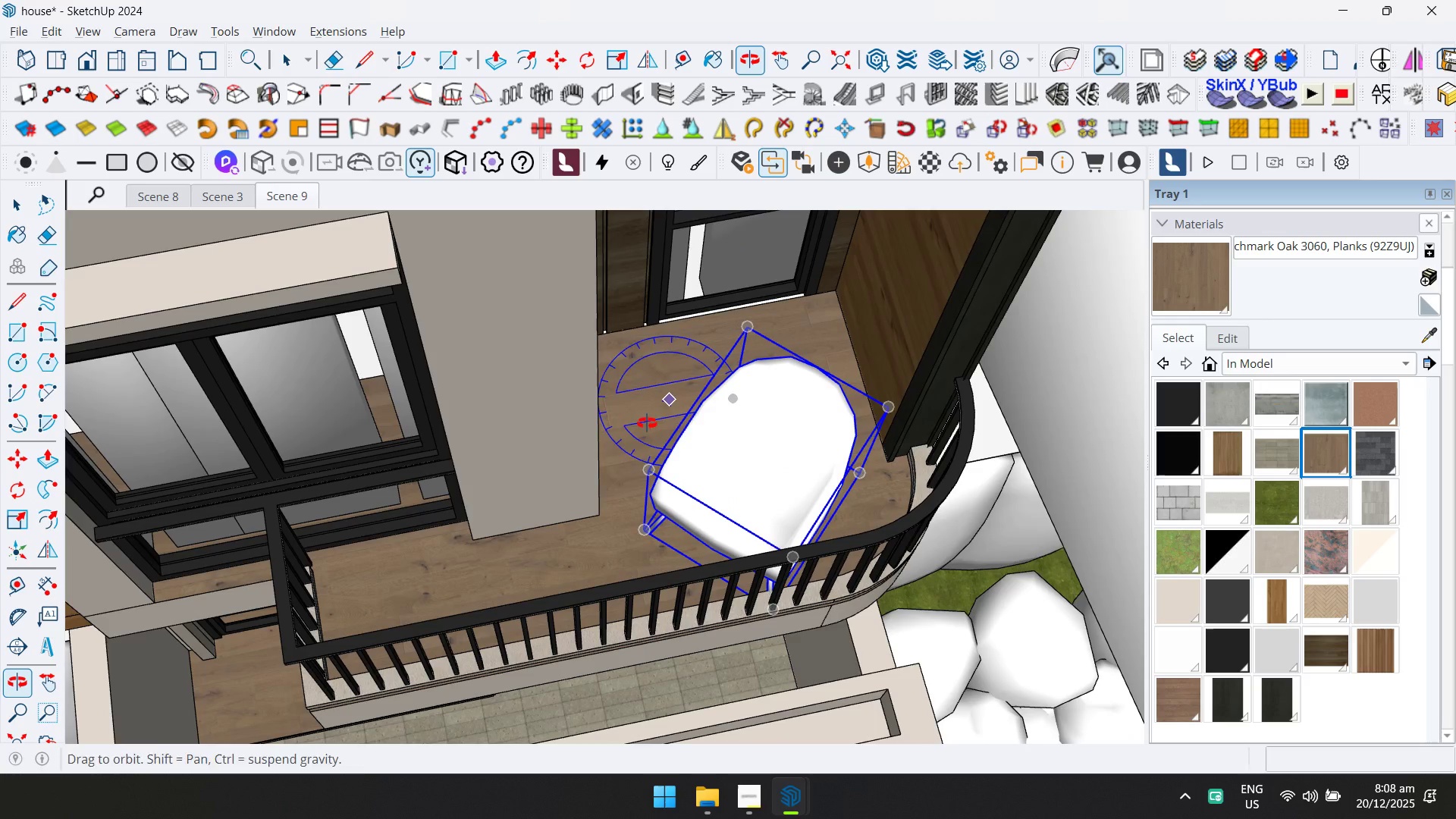 
left_click([683, 355])
 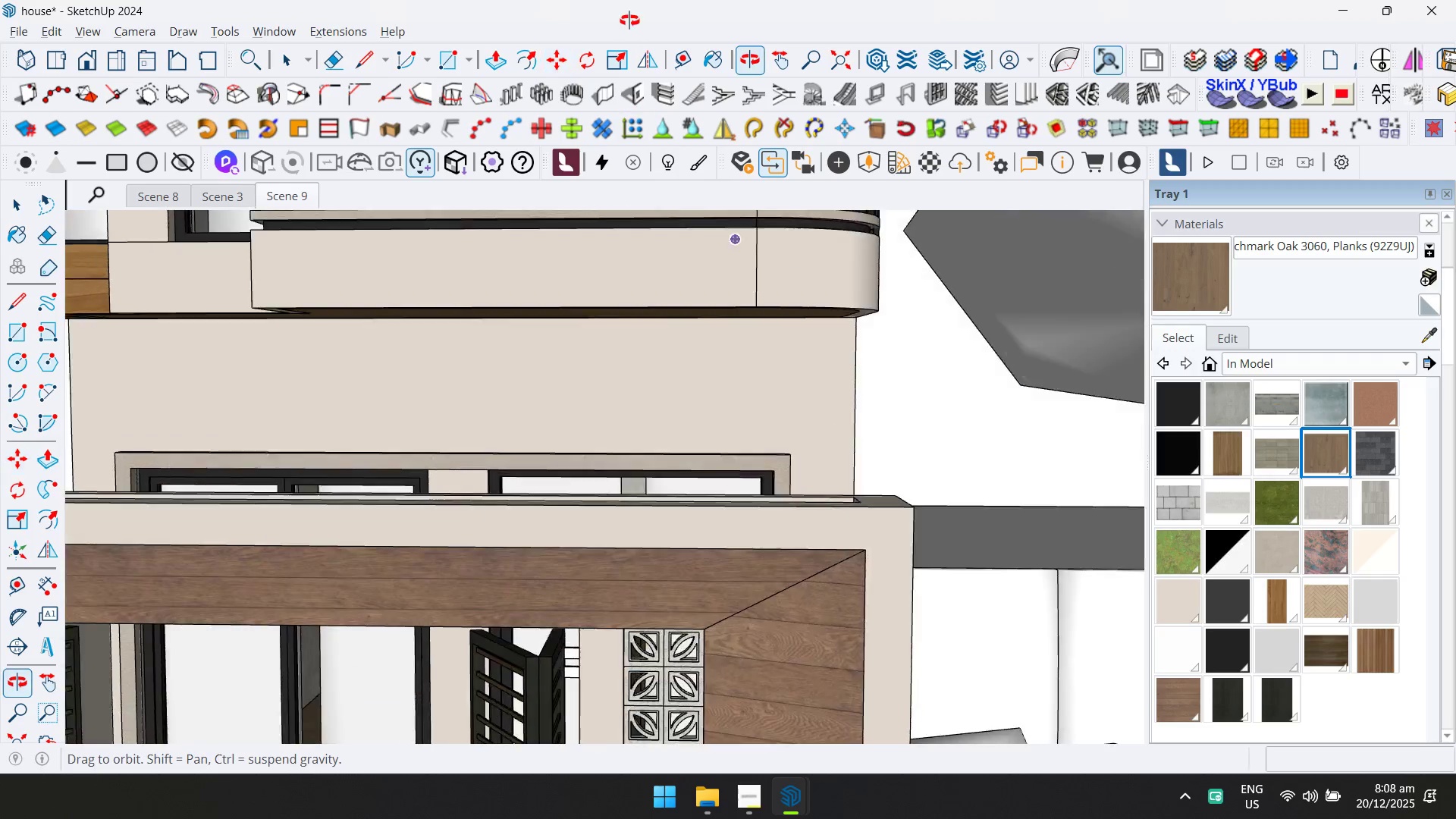 
hold_key(key=ShiftLeft, duration=0.61)
 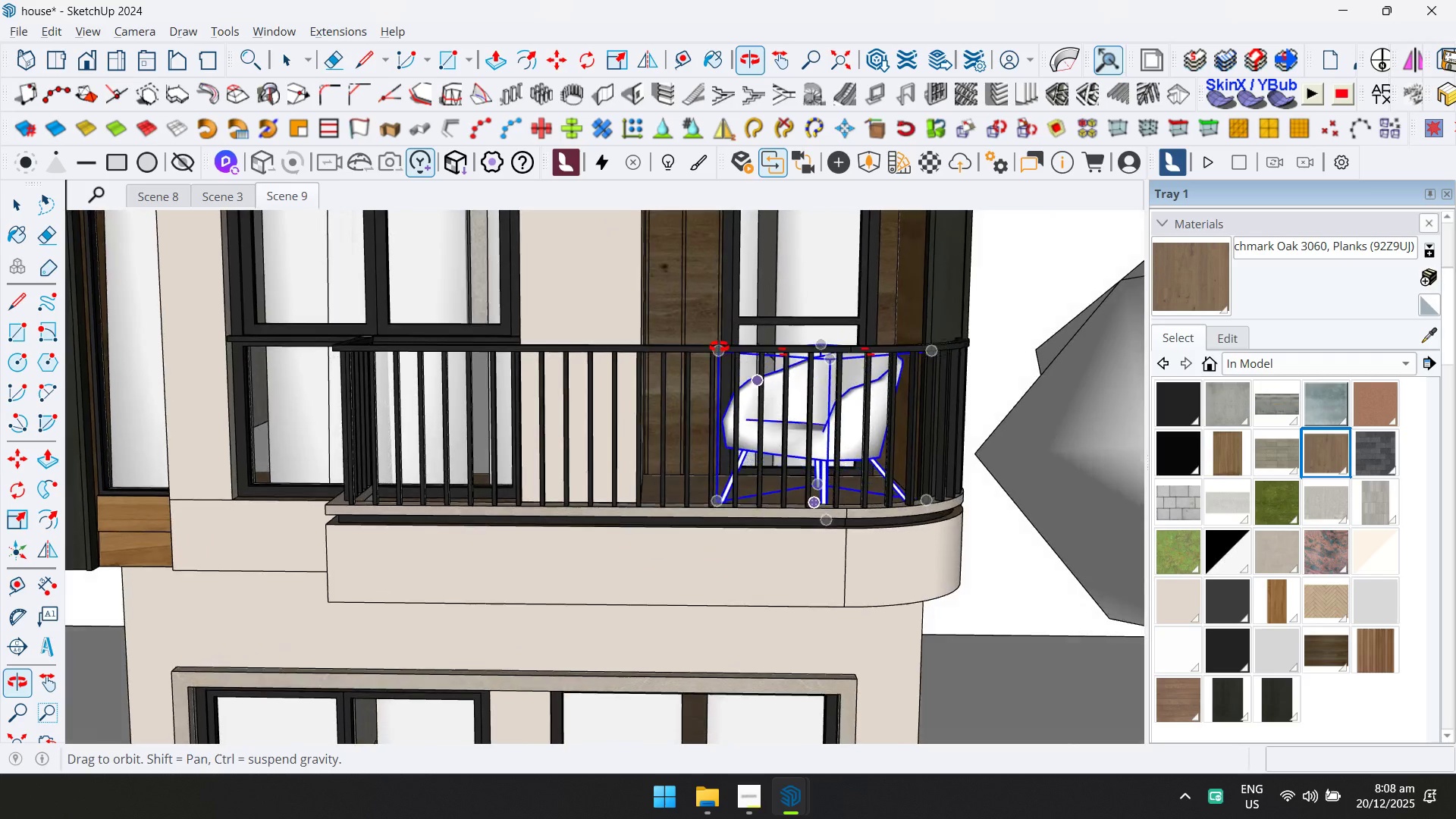 
key(Space)
 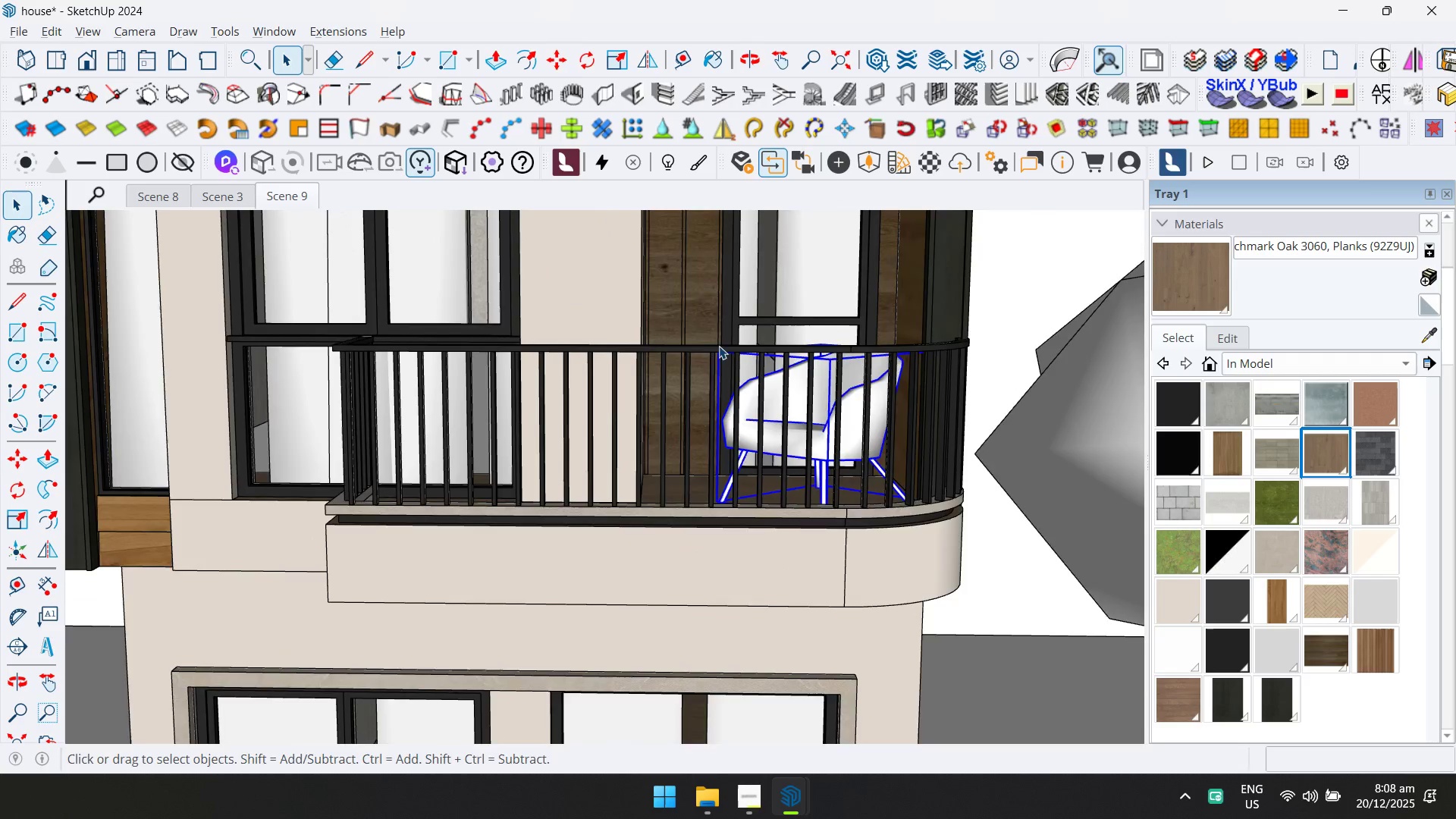 
hold_key(key=ShiftLeft, duration=0.48)
scroll: coordinate [708, 343], scroll_direction: down, amount: 17.0
 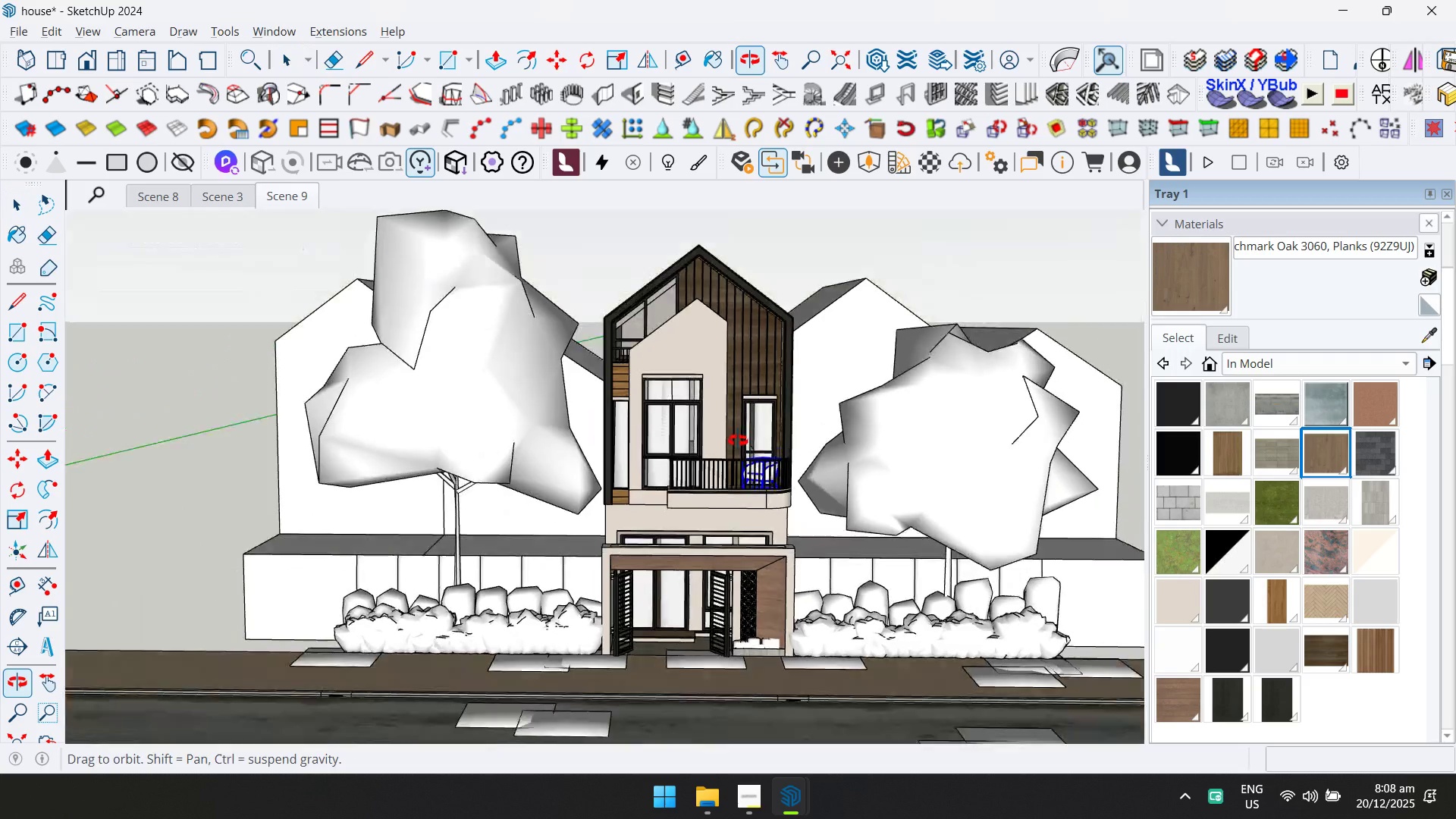 
scroll: coordinate [737, 562], scroll_direction: none, amount: 0.0
 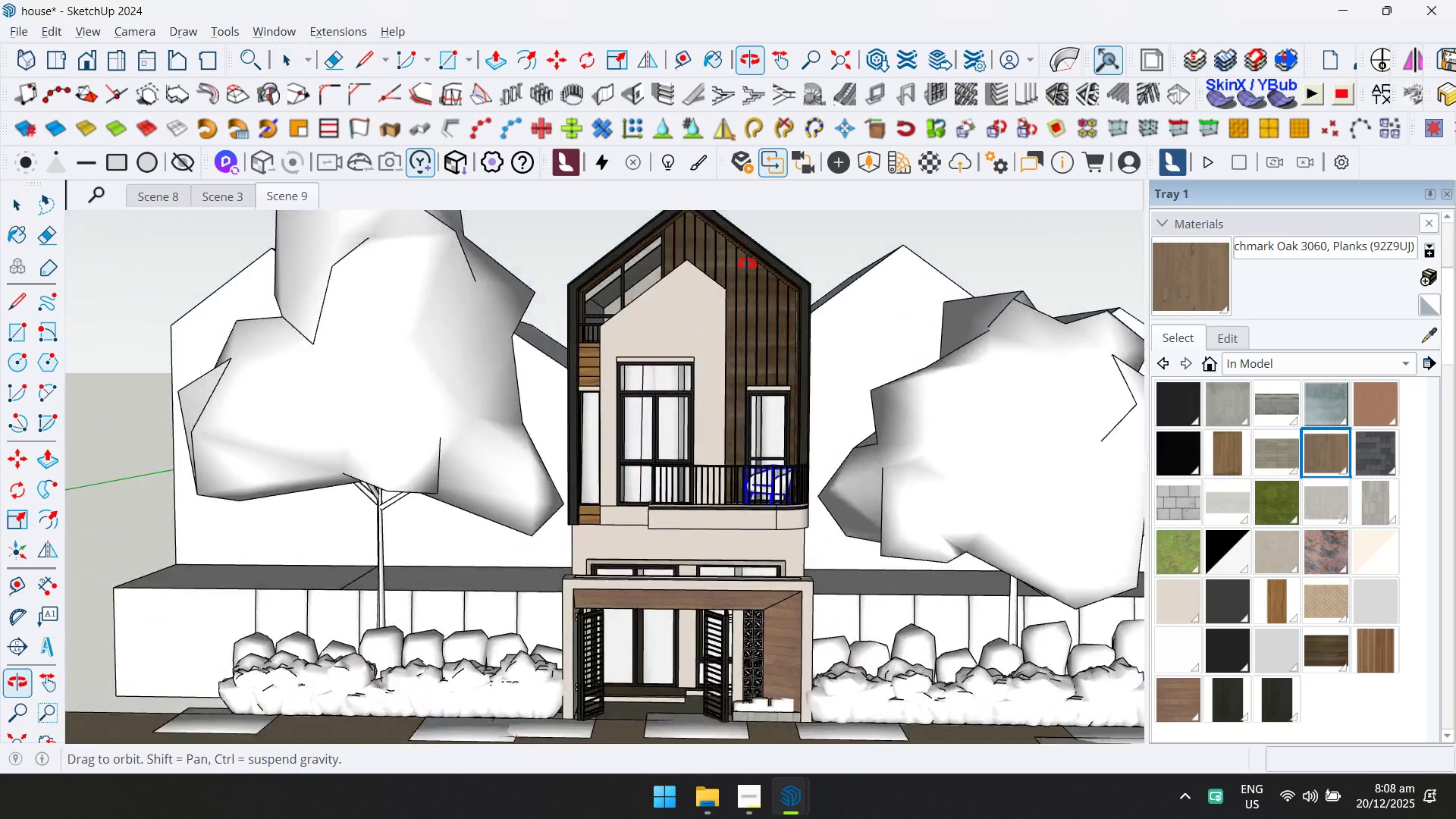 
scroll: coordinate [731, 510], scroll_direction: up, amount: 6.0
 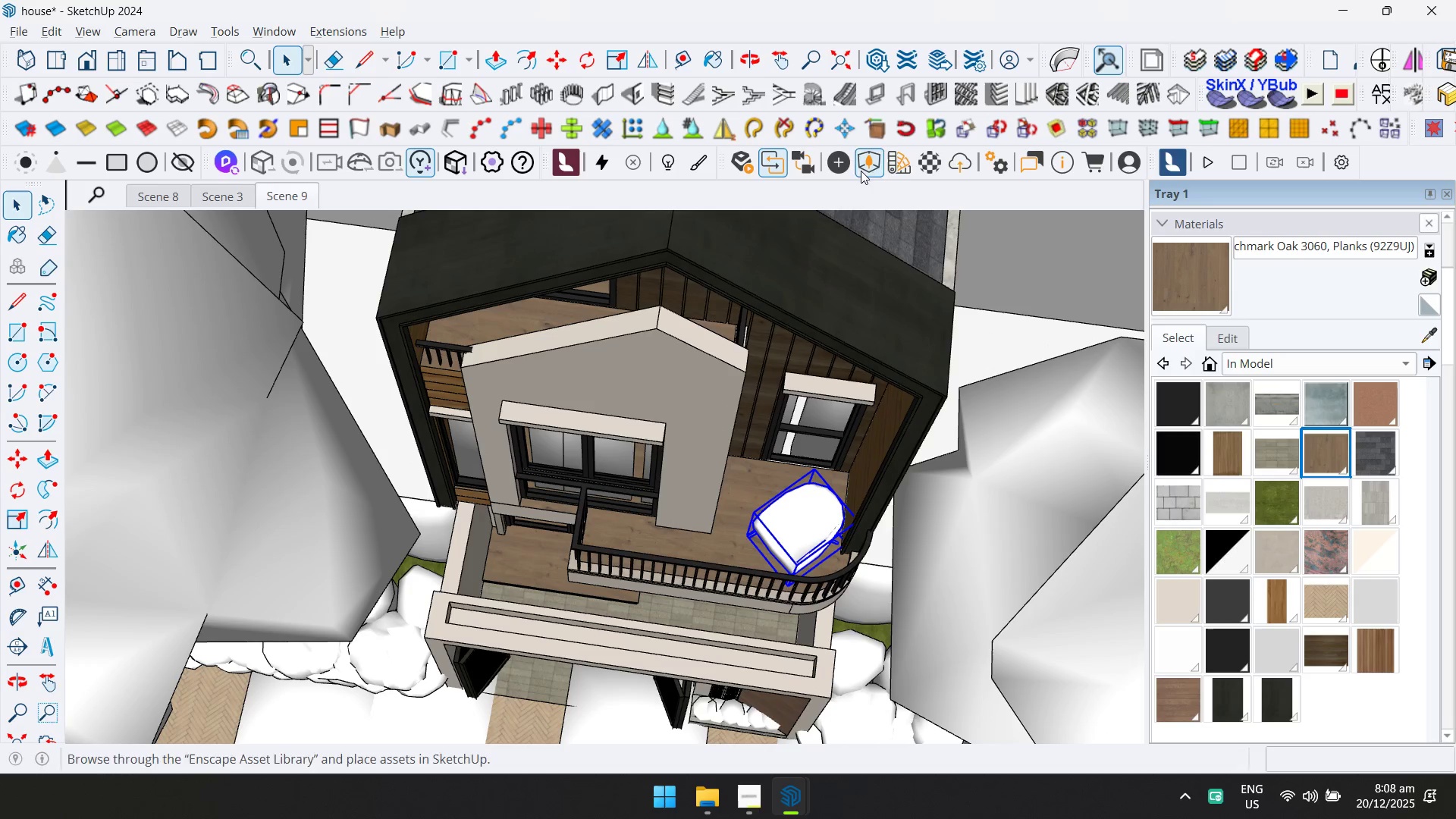 
left_click([334, 24])
 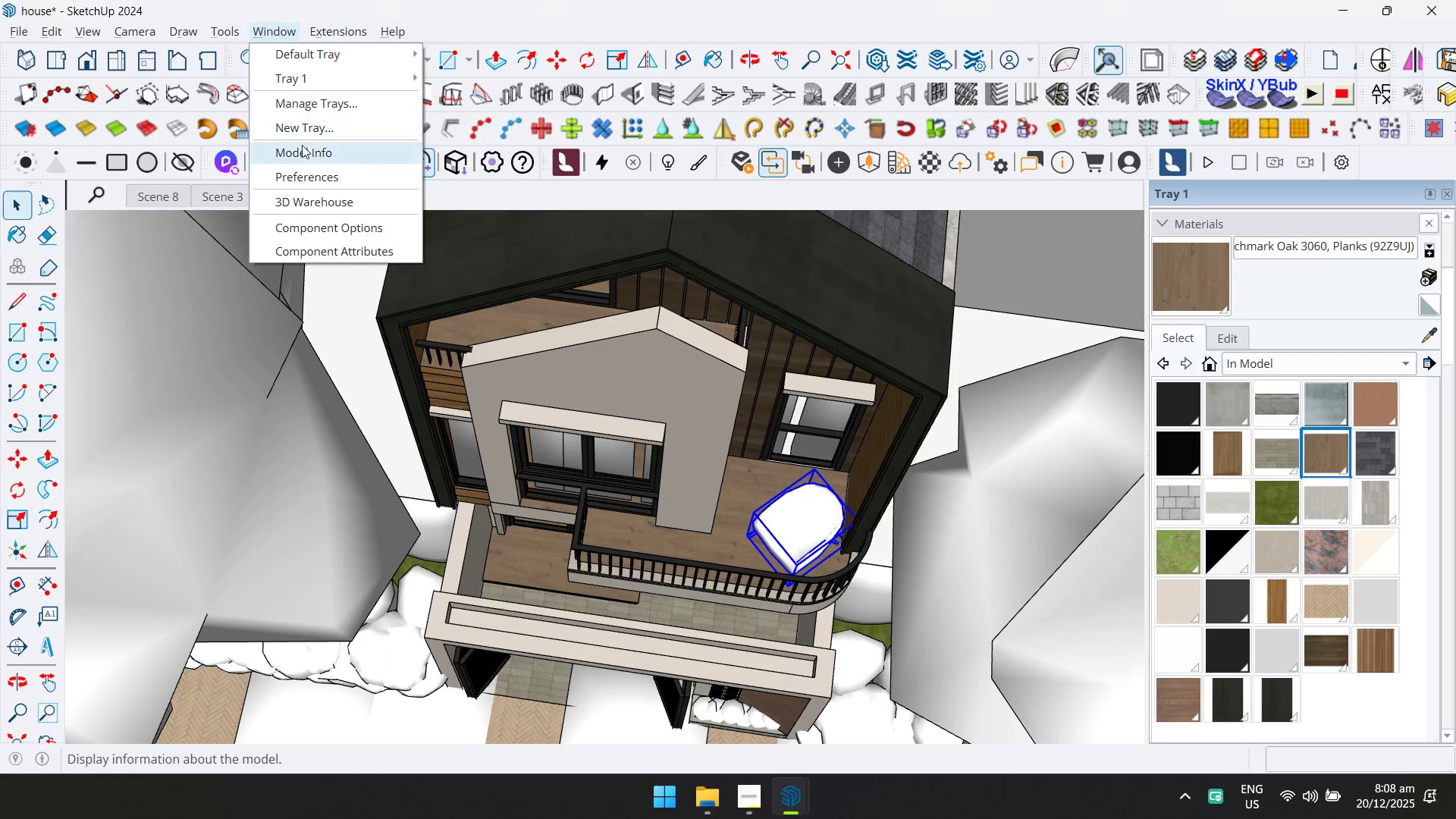 
wait(7.02)
 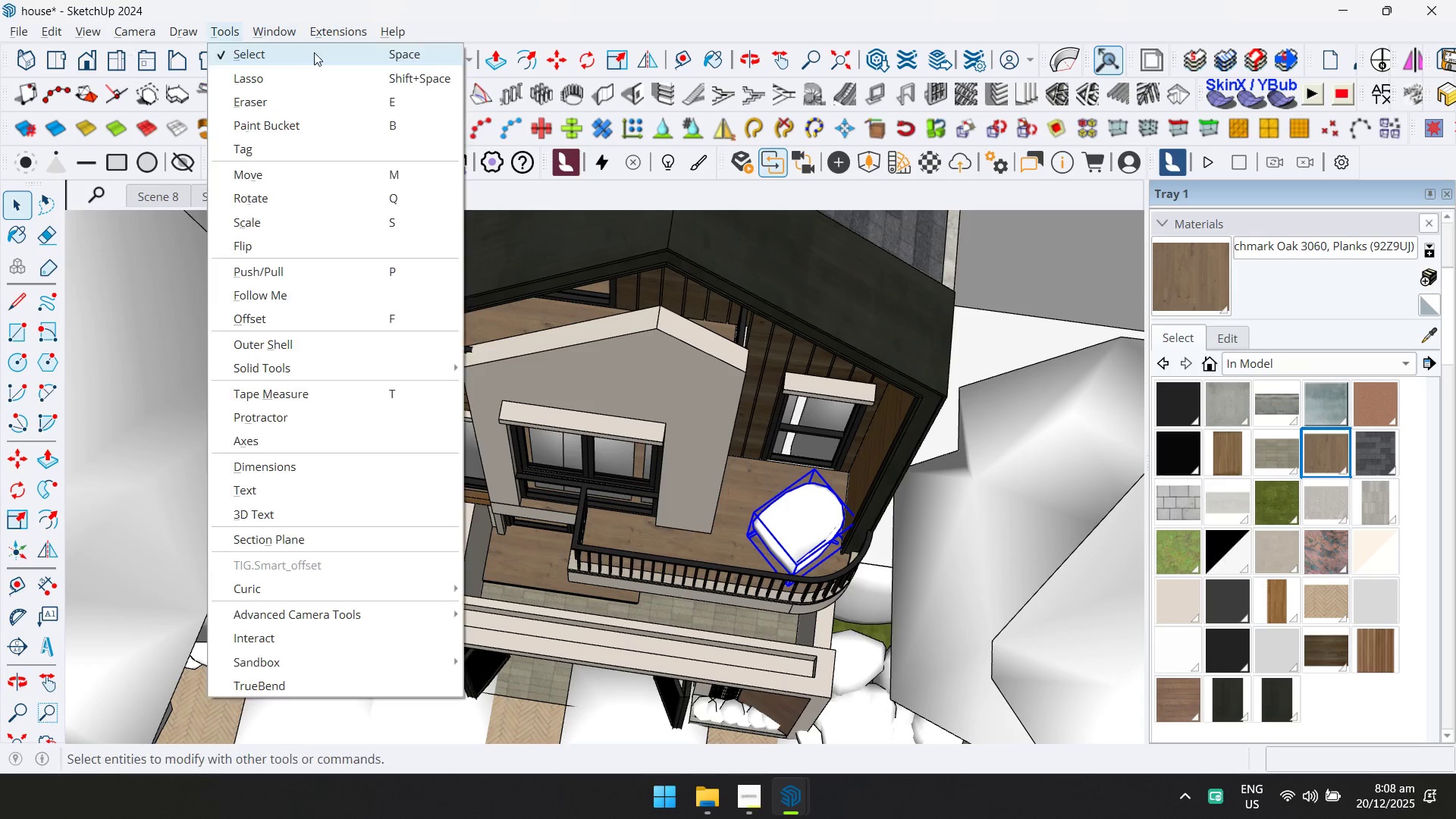 
left_click([344, 34])
 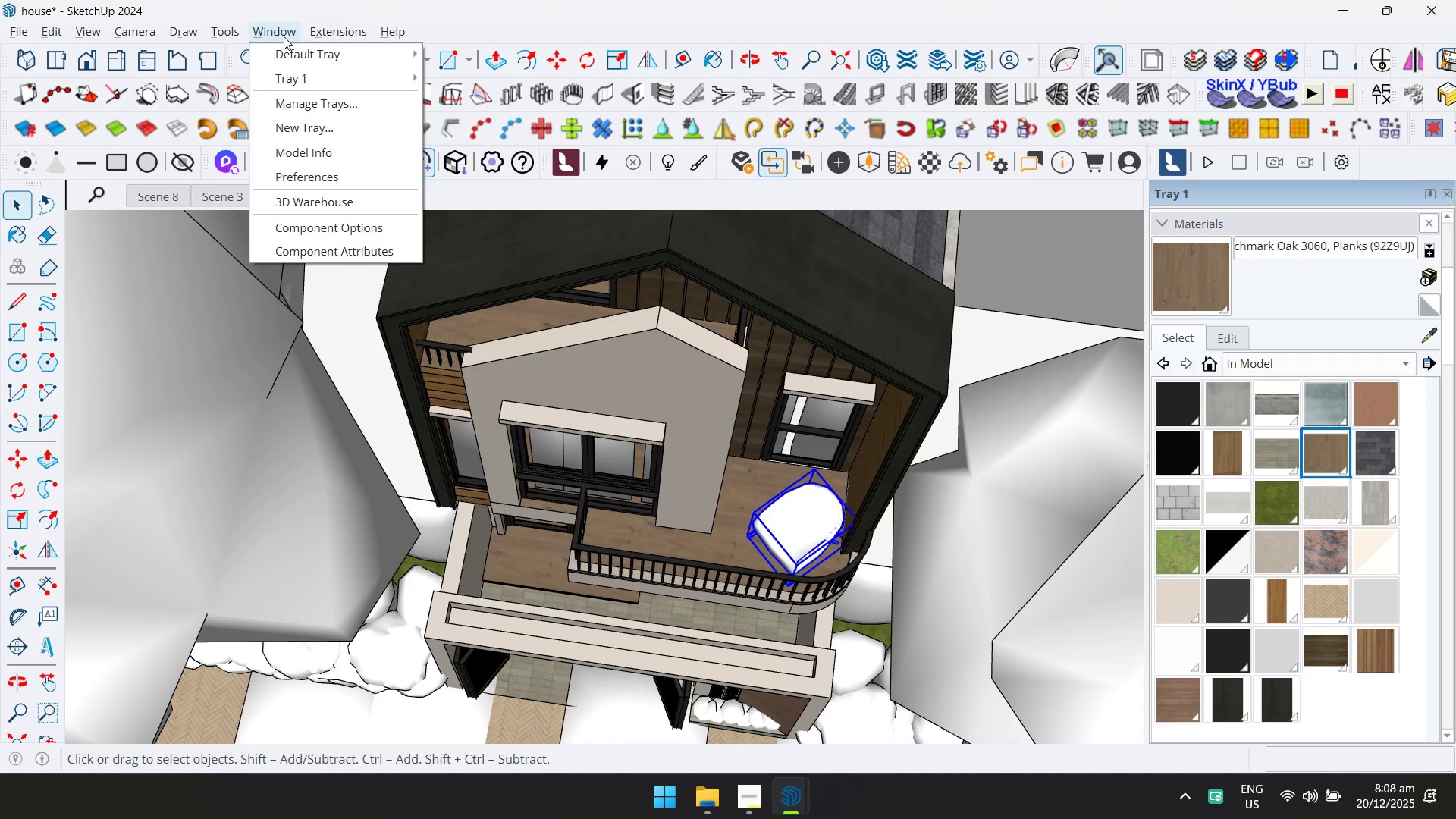 
left_click([312, 193])
 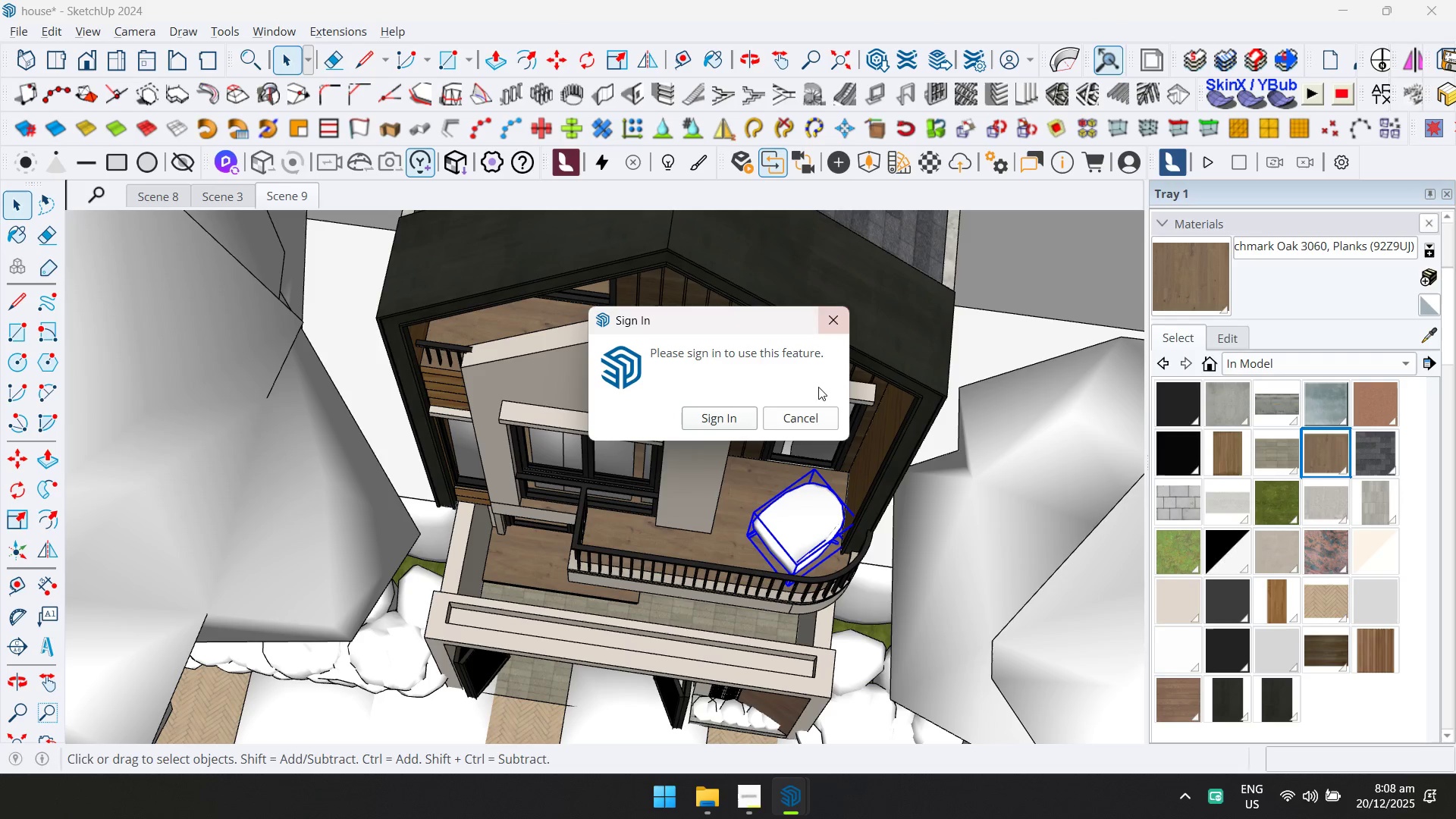 
left_click([748, 429])
 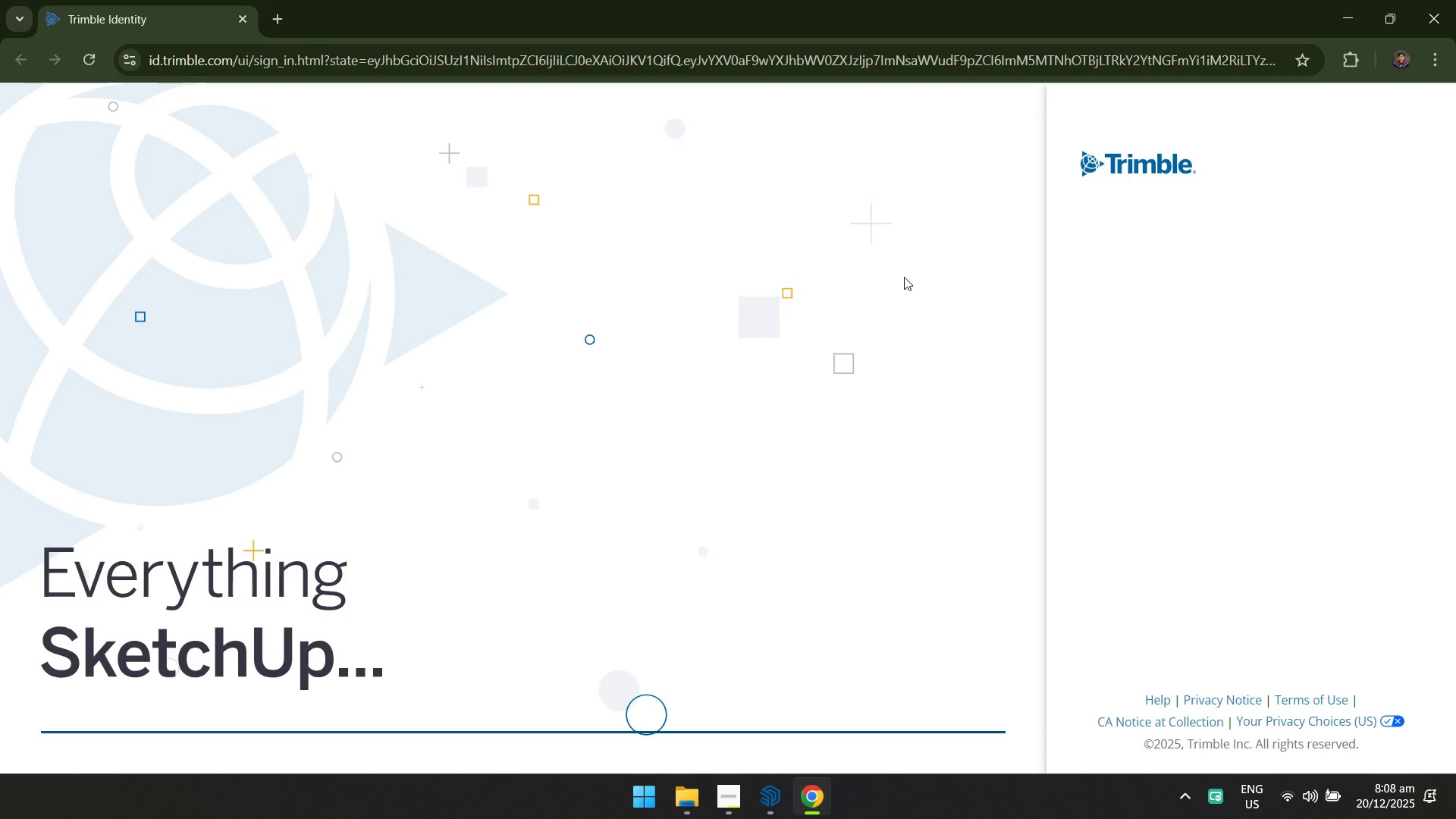 
wait(6.78)
 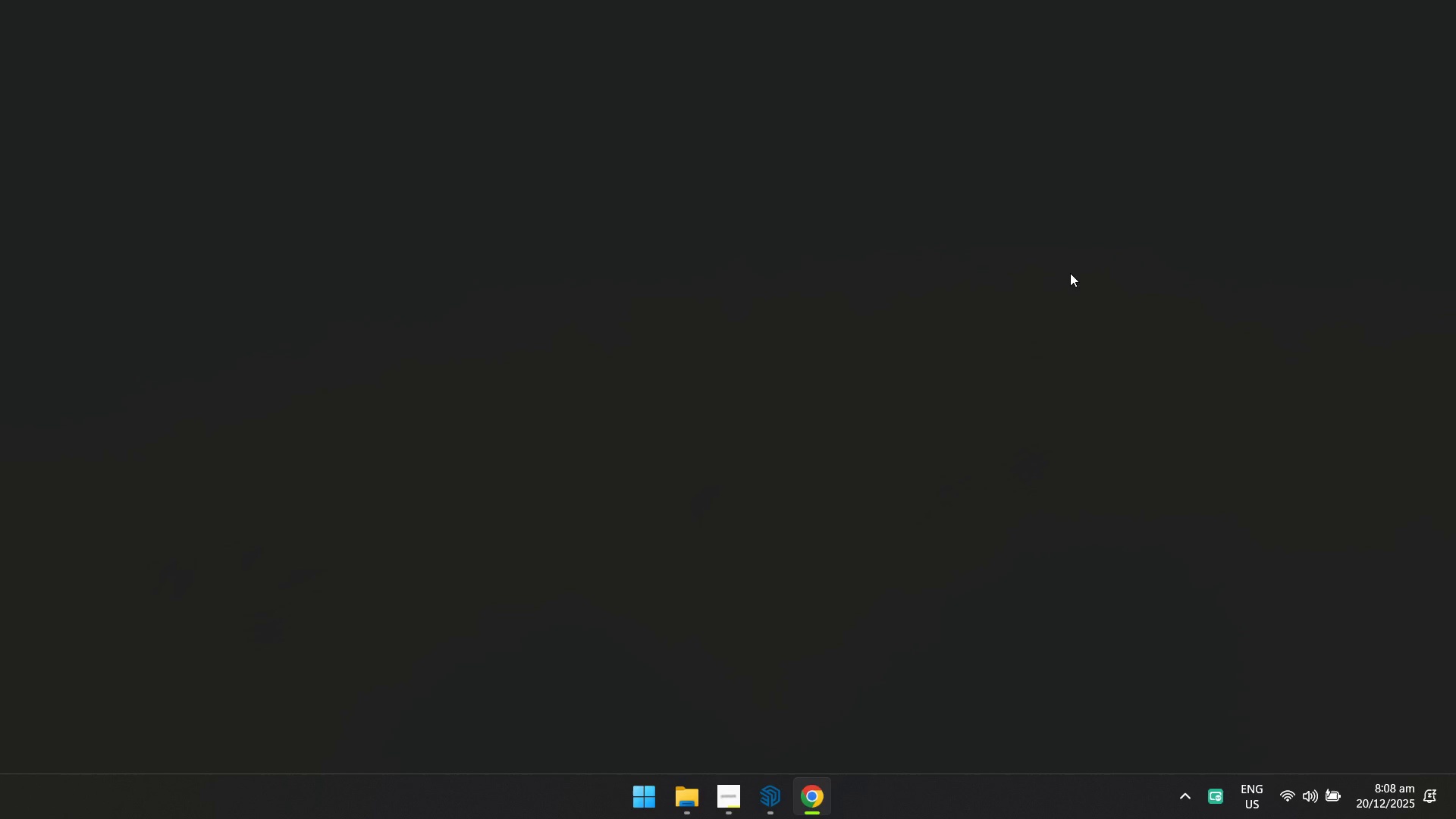 
left_click([1250, 287])
 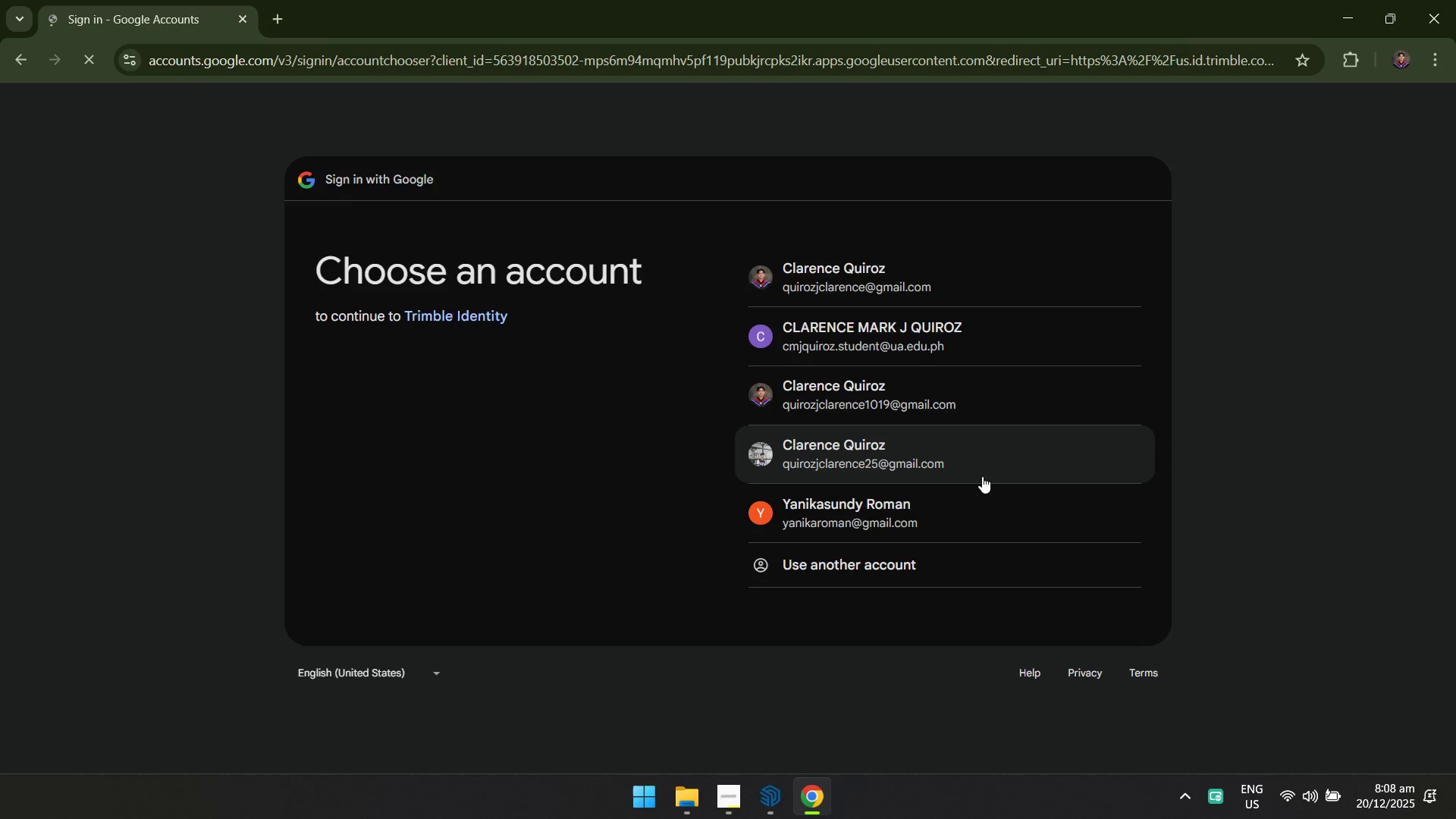 
left_click([948, 281])
 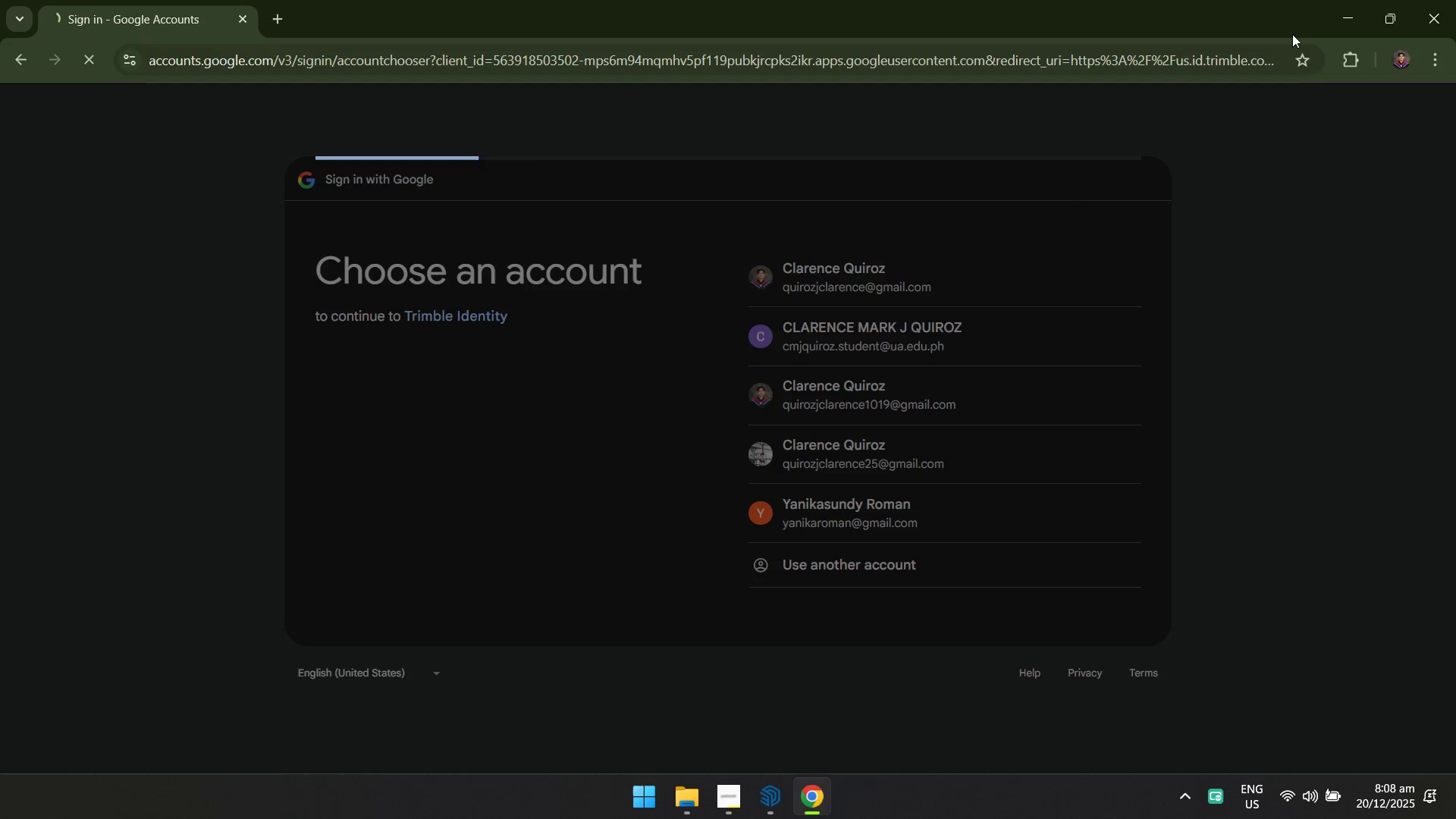 
left_click([1335, 0])
 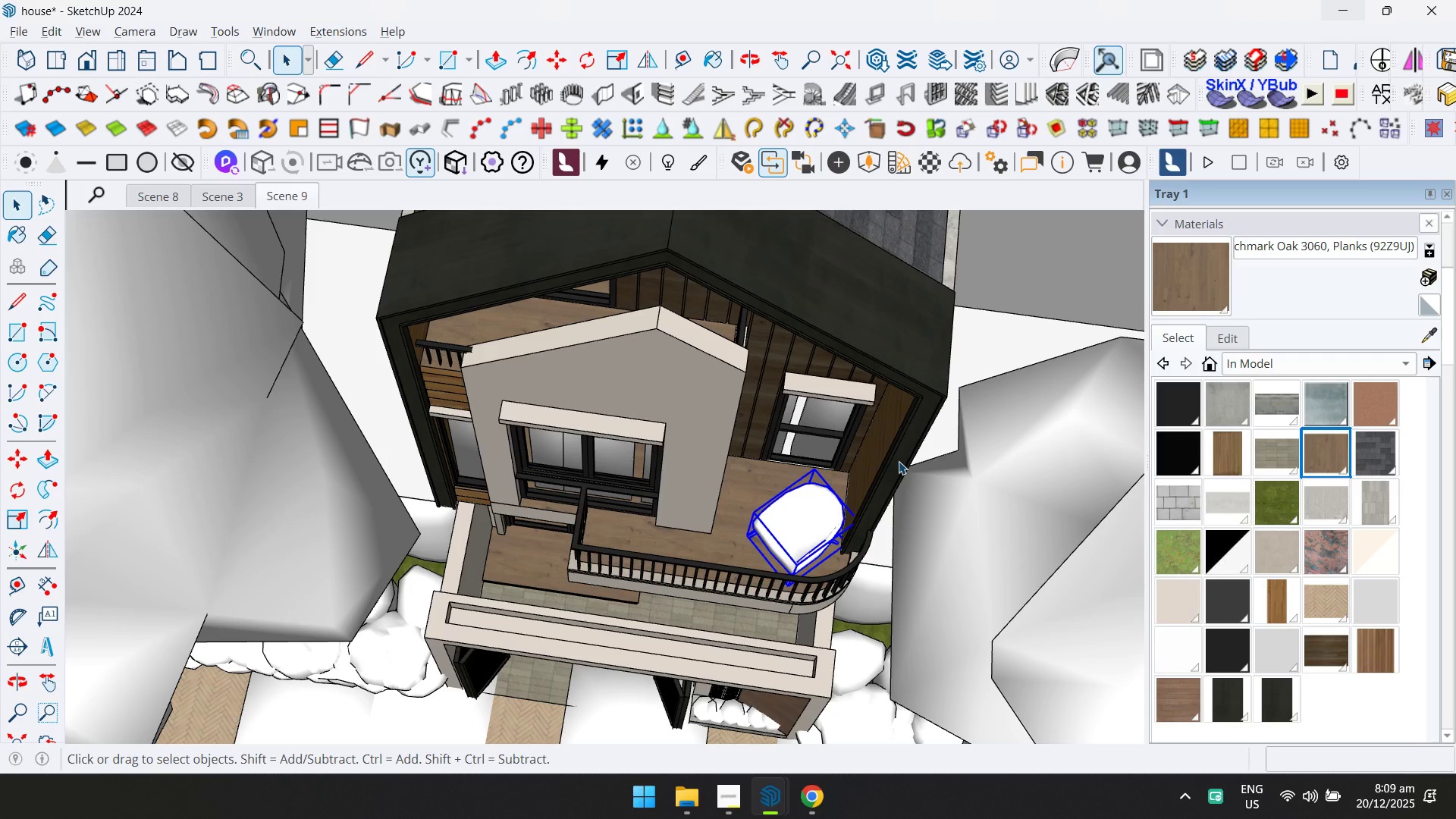 
key(Alt+Tab)
 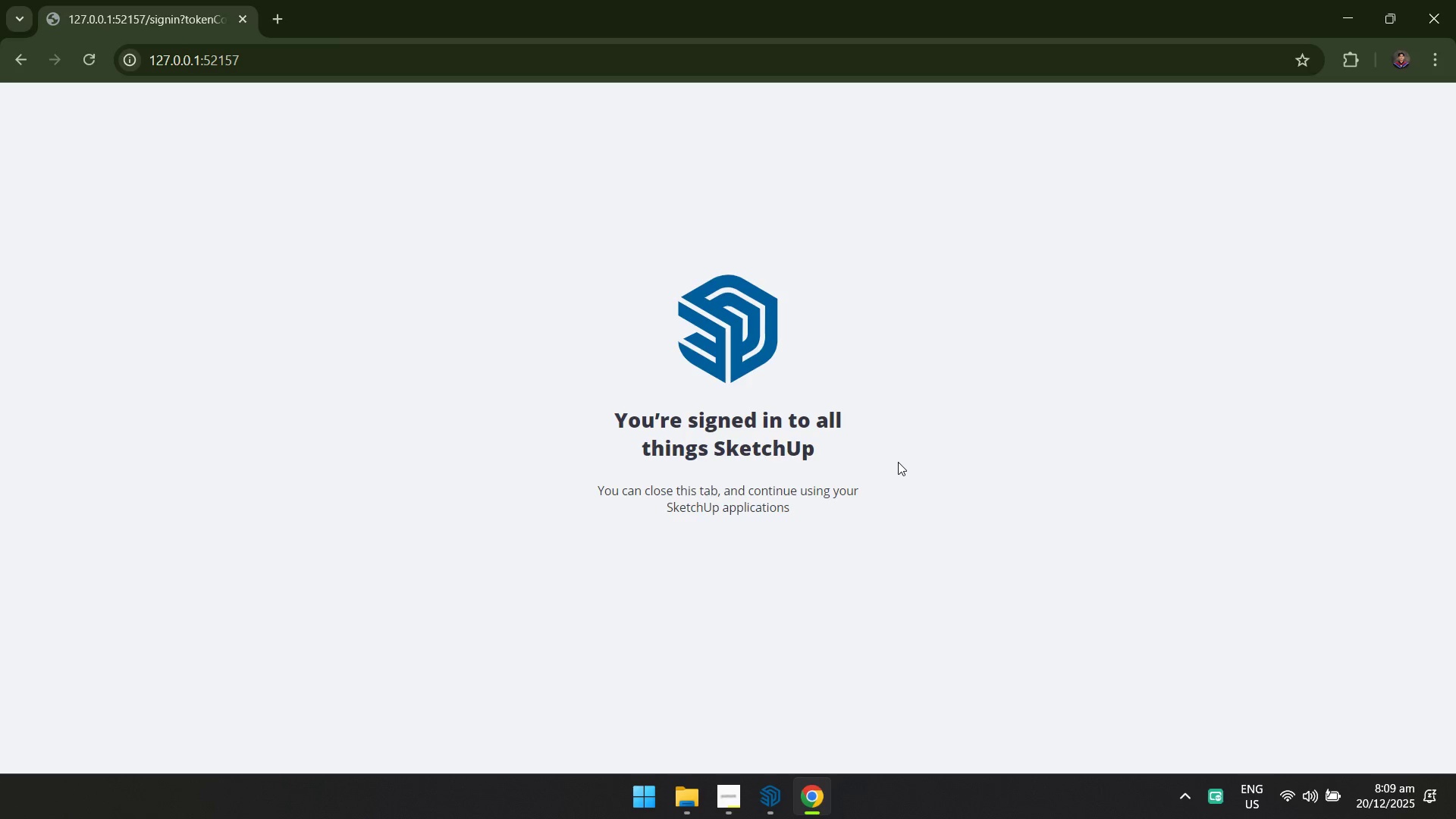 
left_click([1434, 0])
 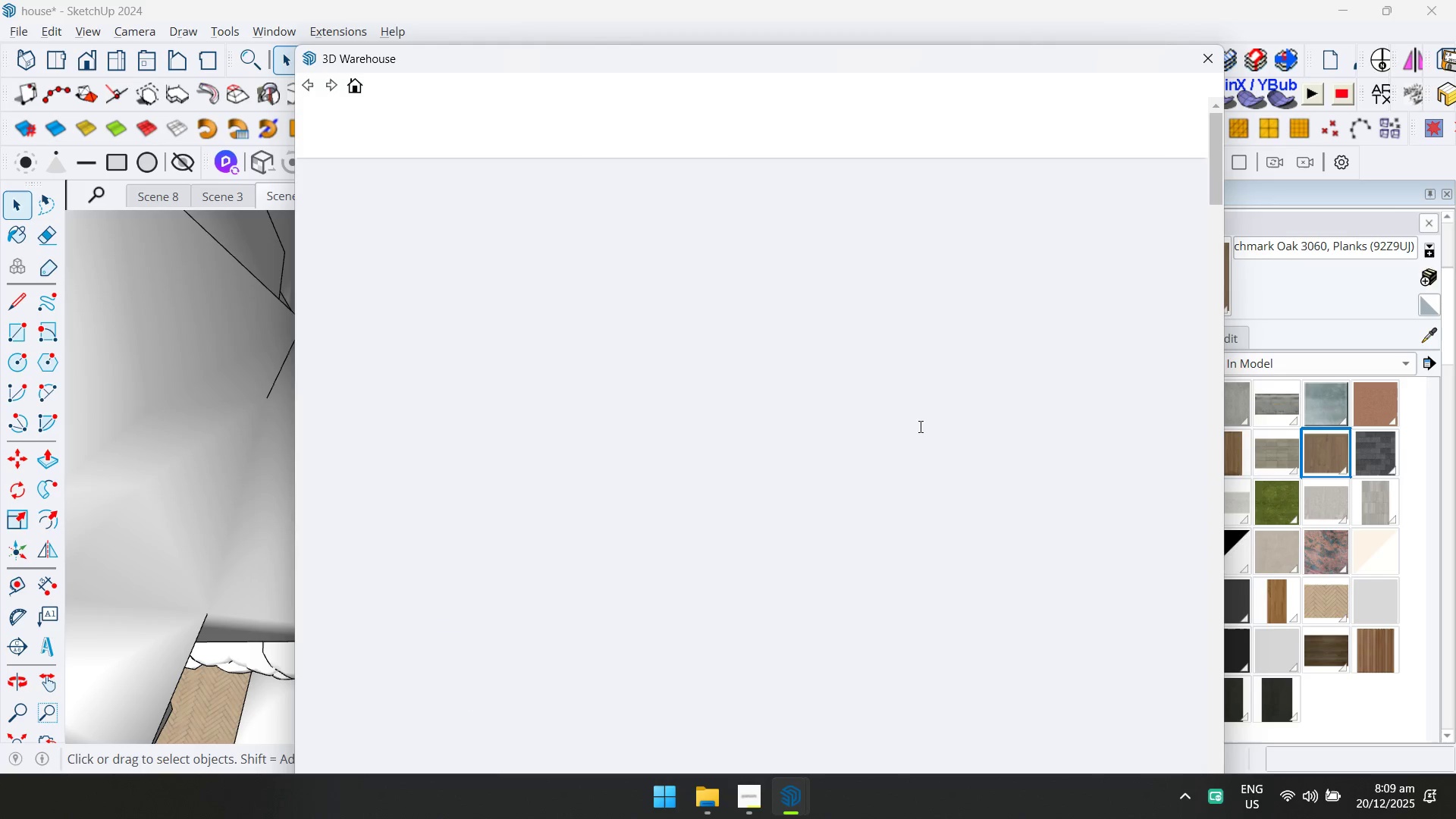 
left_click([847, 411])
 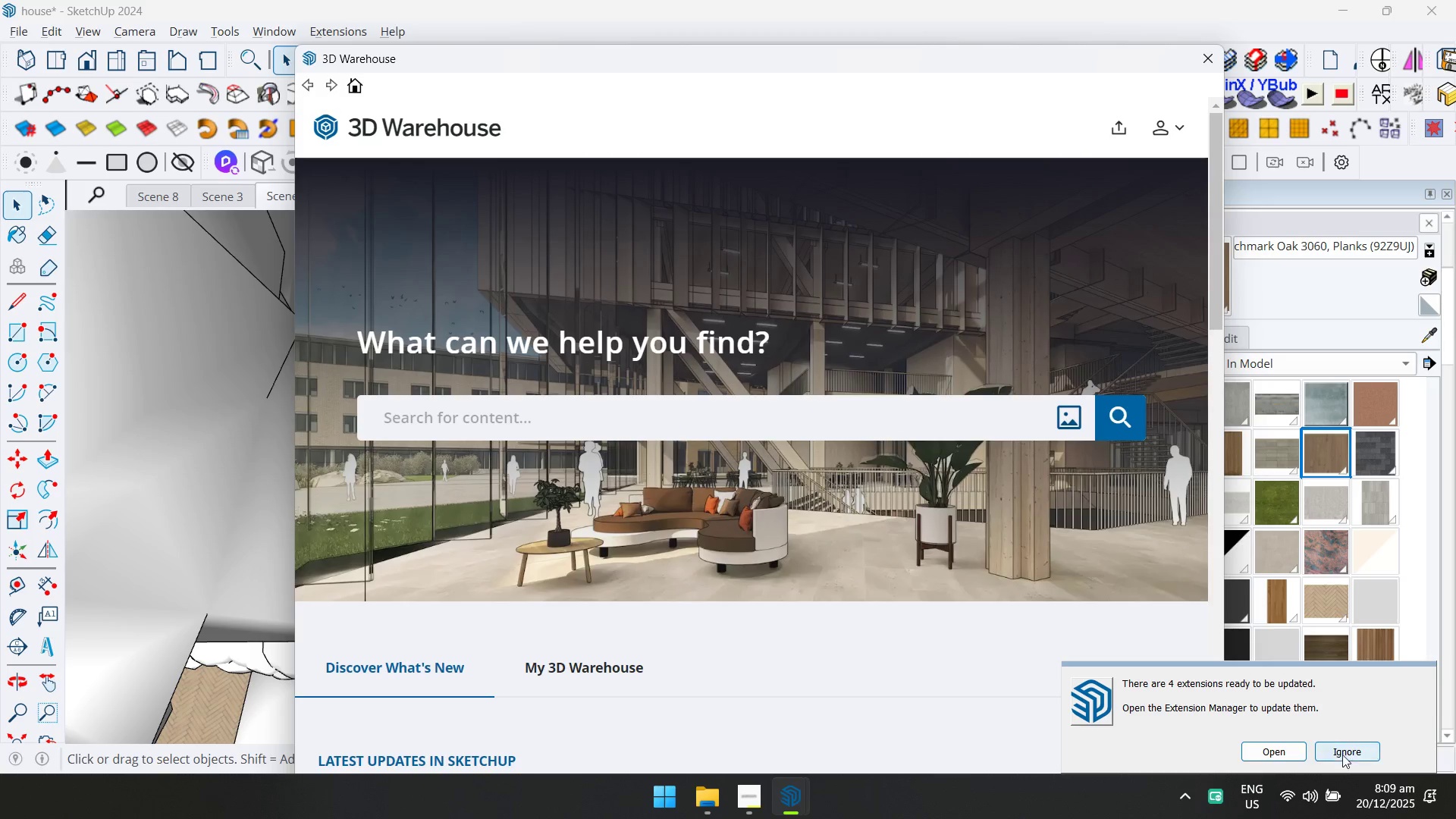 
left_click([1347, 760])
 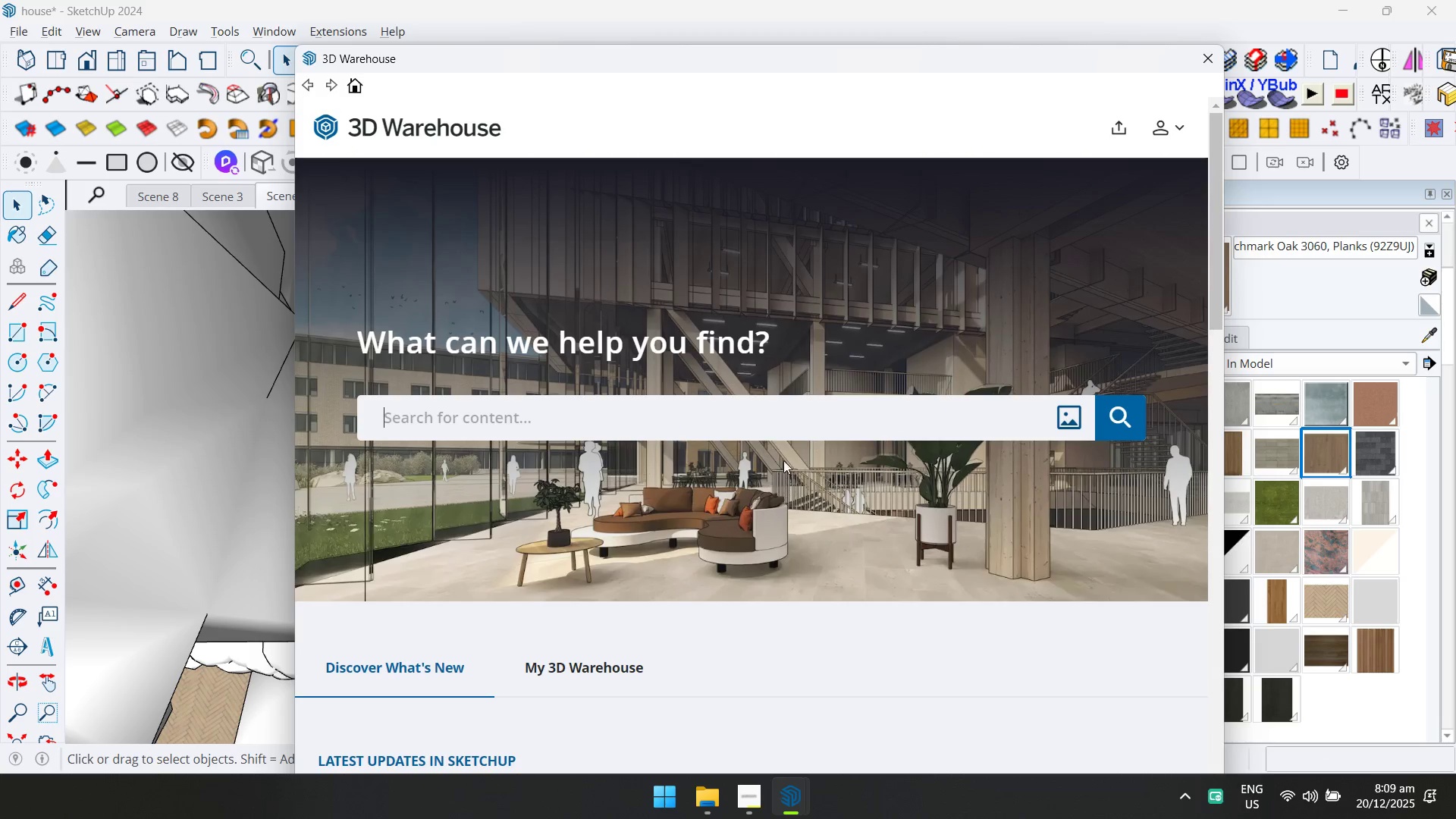 
left_click([770, 413])
 